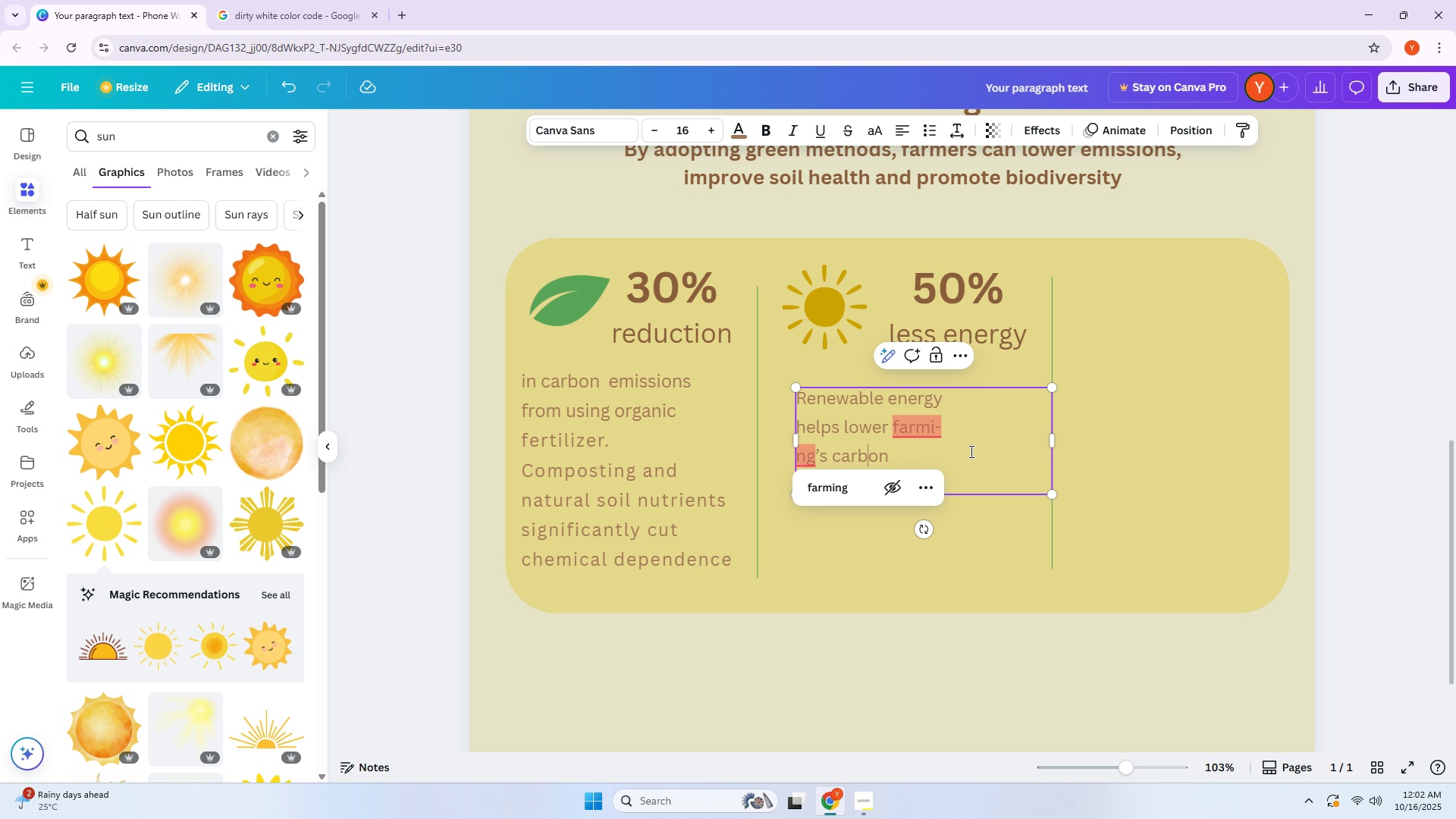 
key(ArrowLeft)
 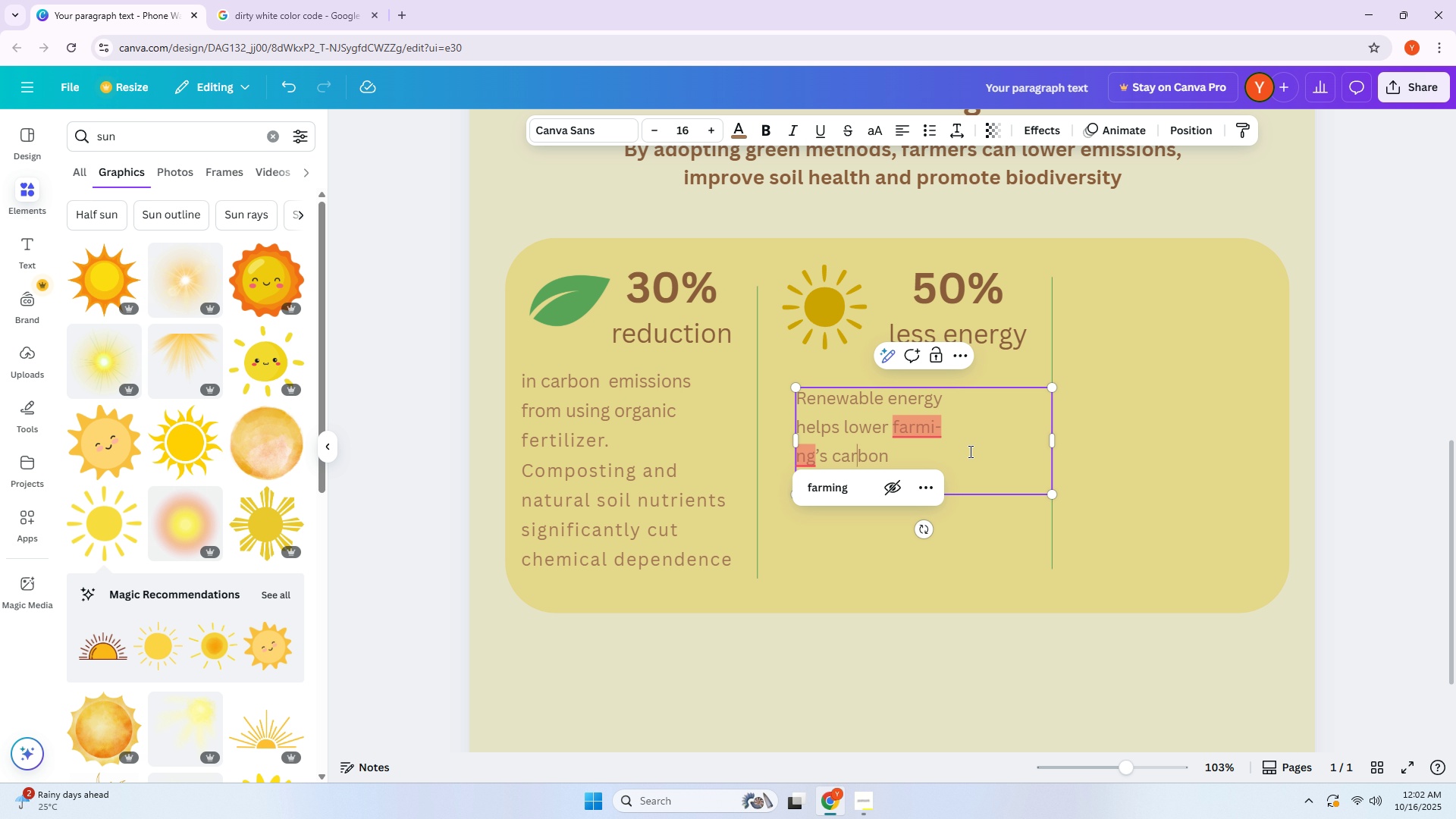 
key(ArrowLeft)
 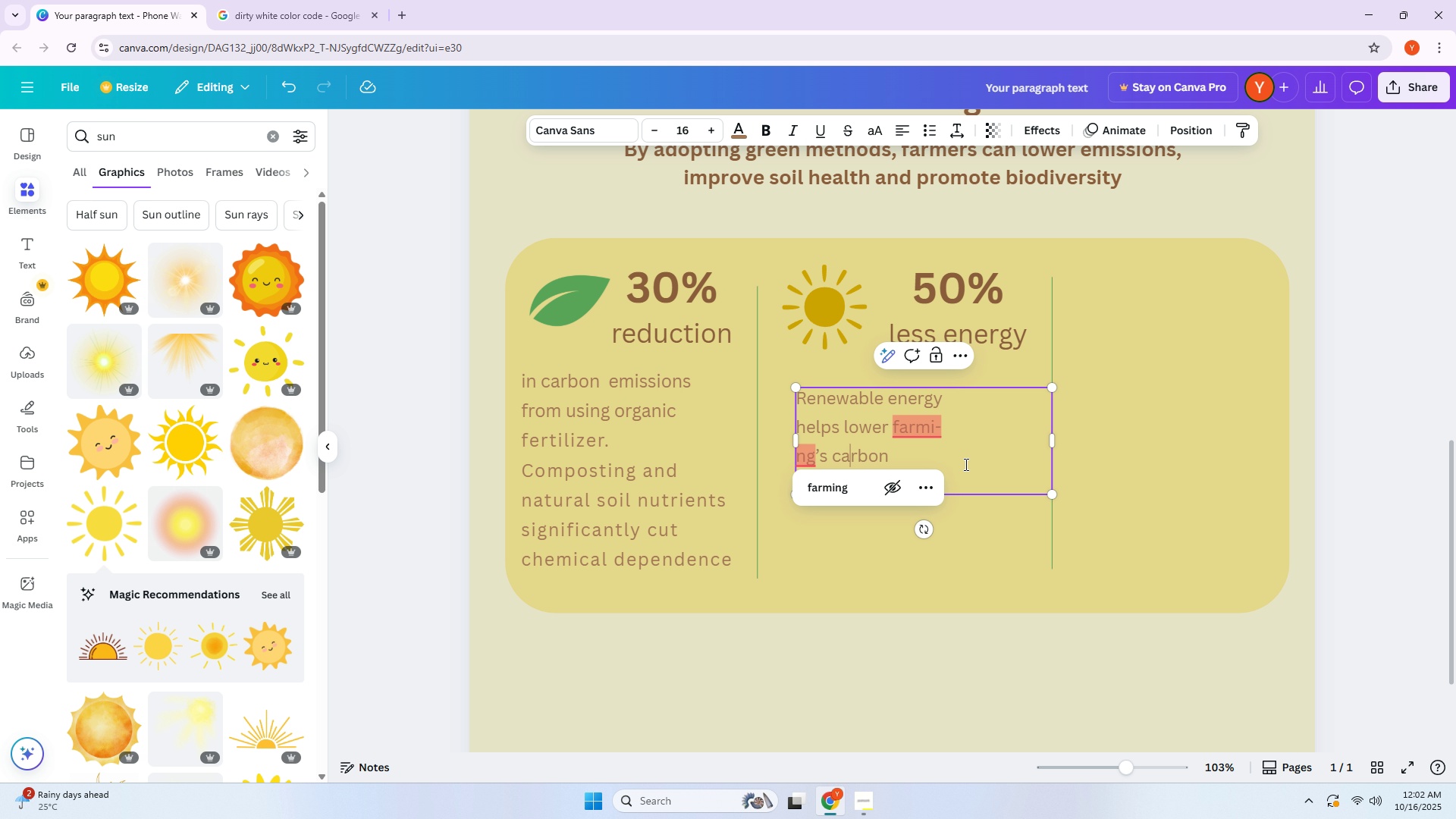 
key(ArrowLeft)
 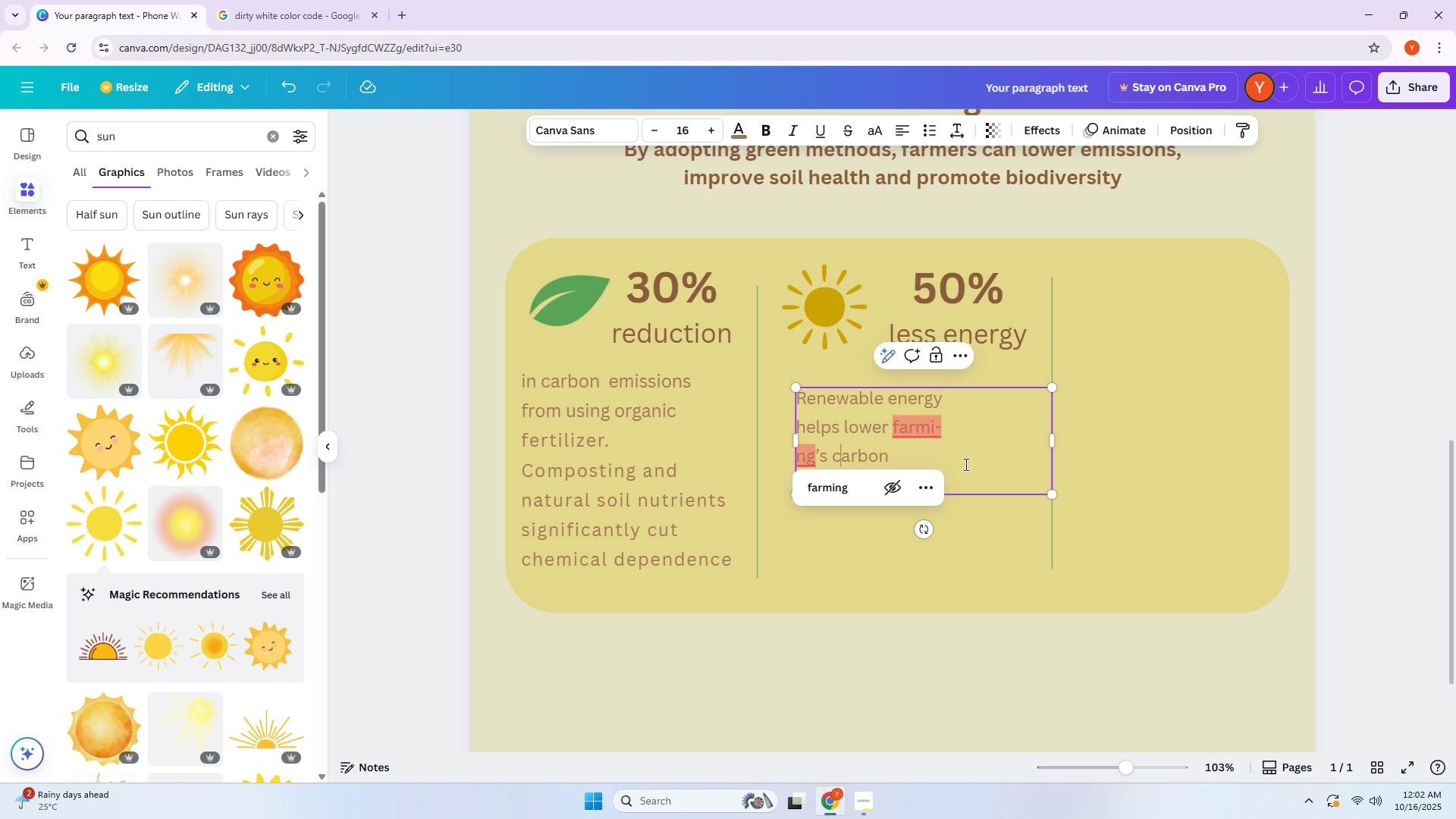 
key(ArrowLeft)
 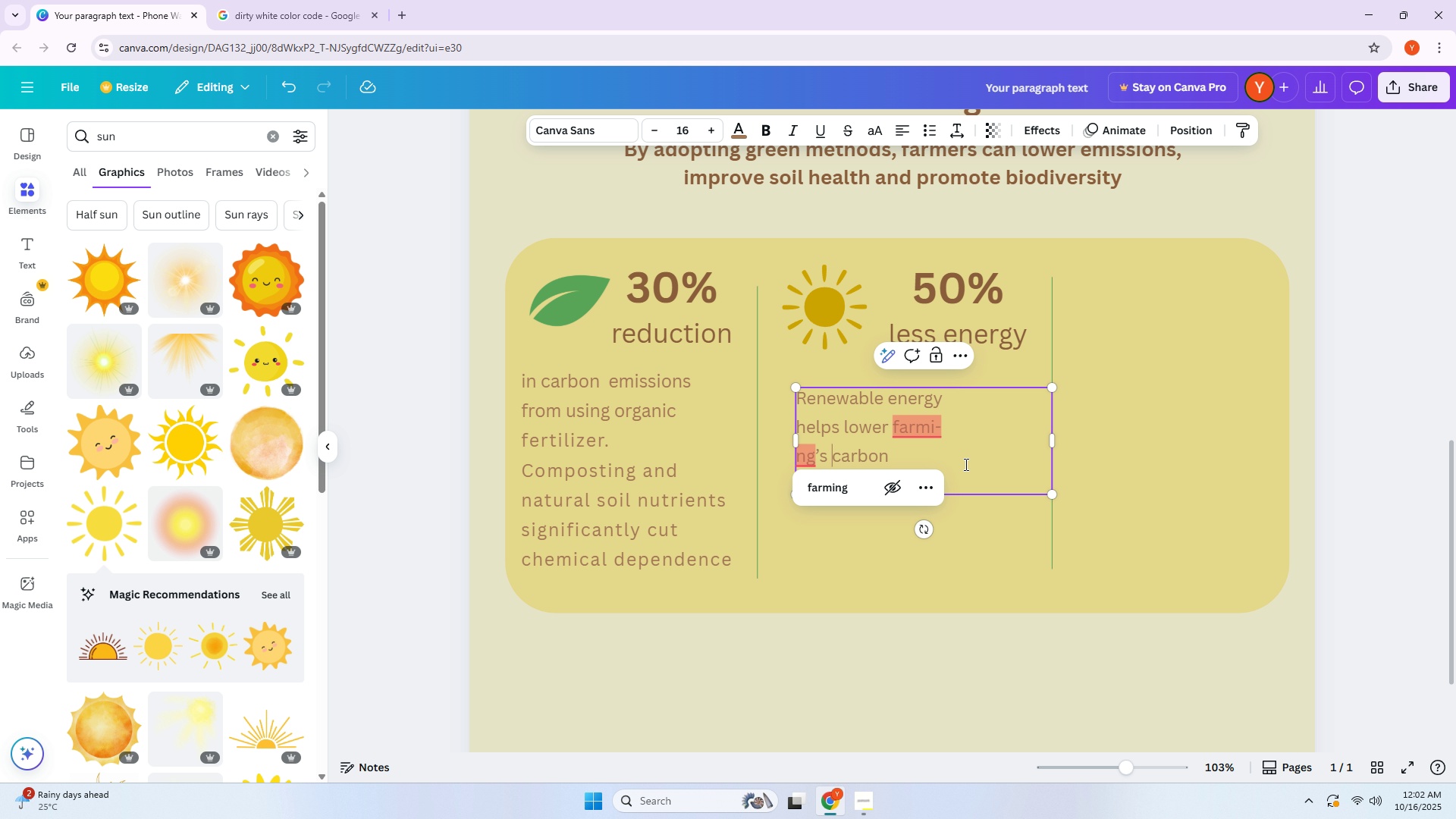 
key(ArrowLeft)
 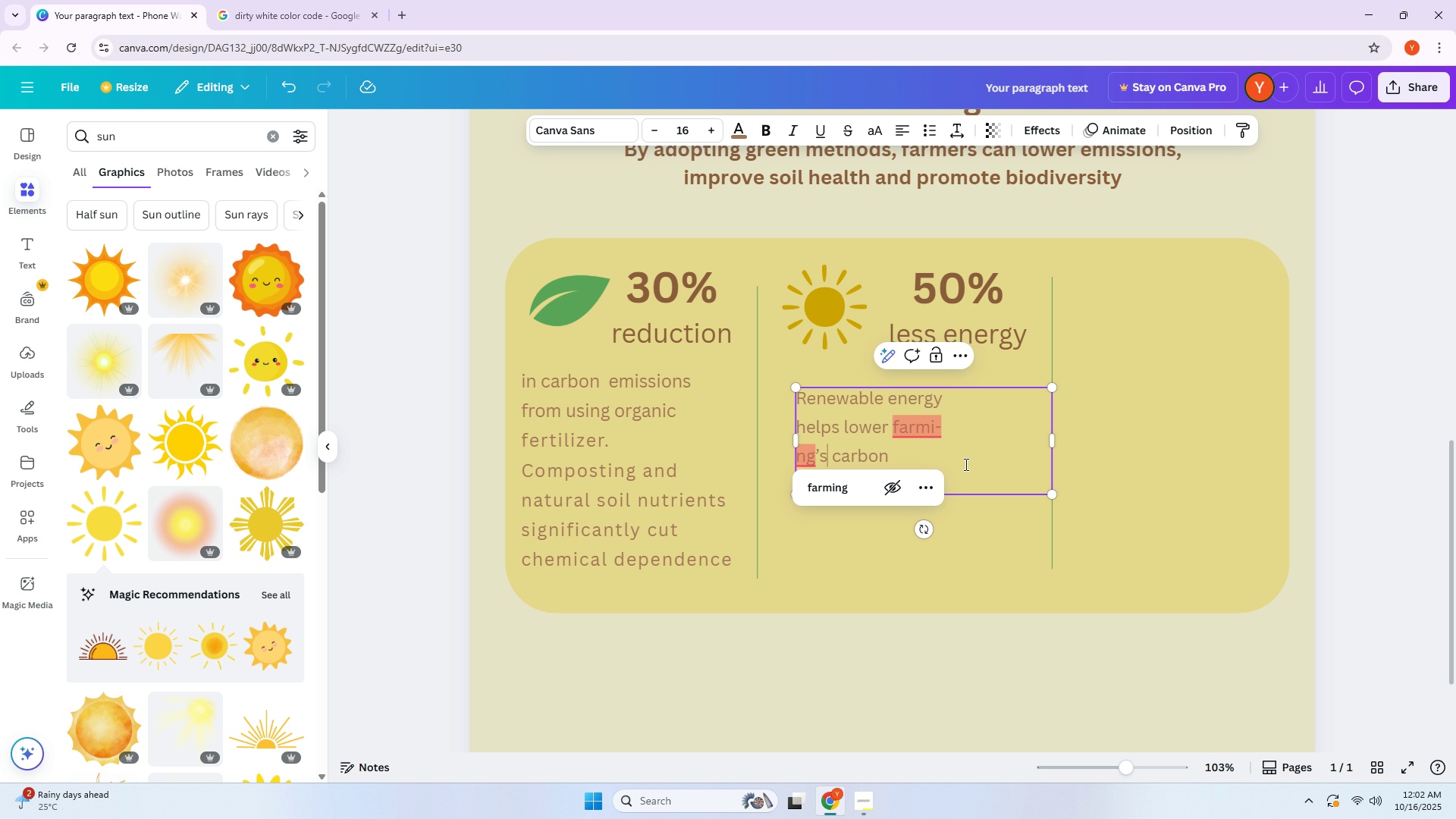 
key(ArrowLeft)
 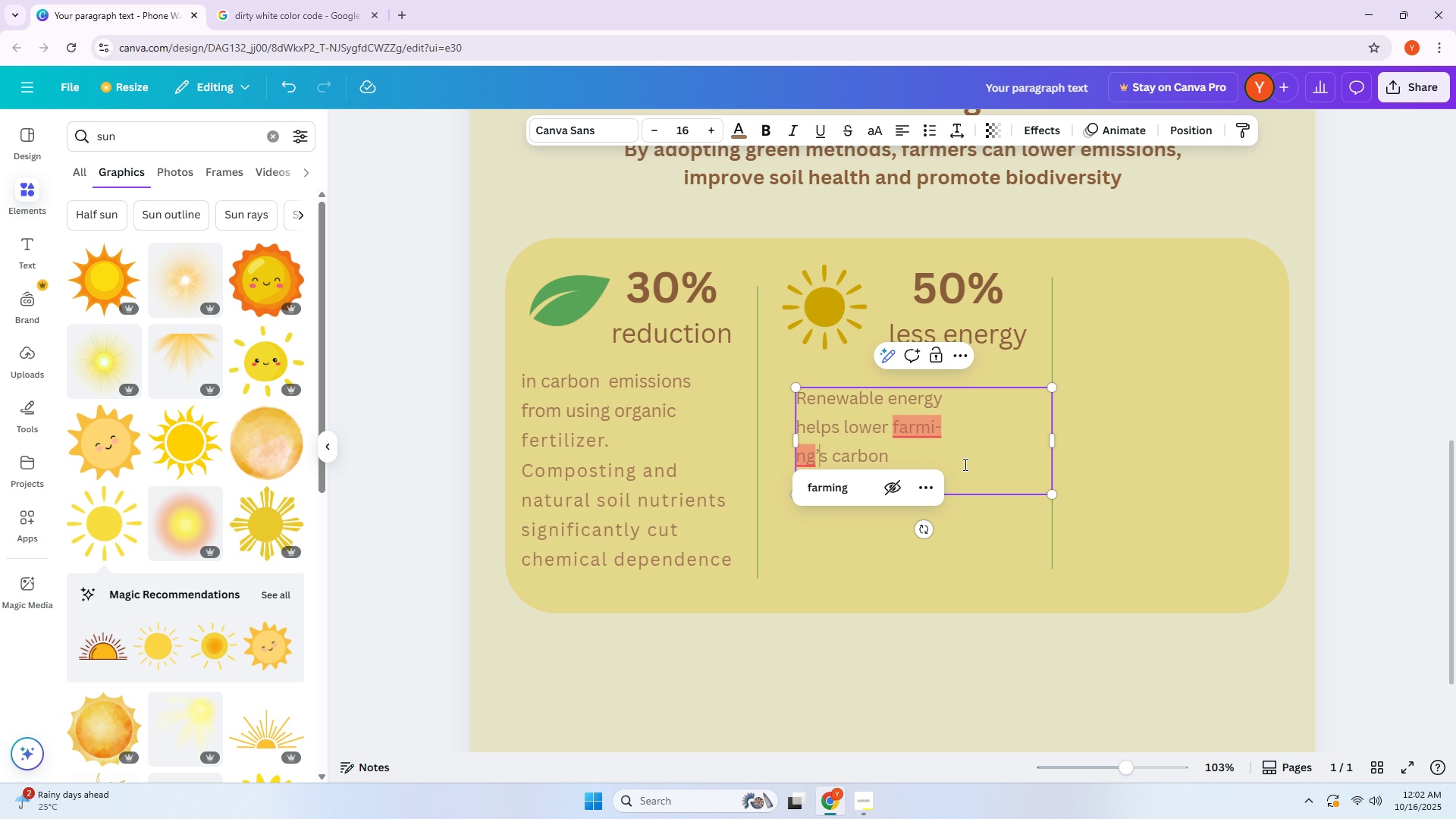 
key(ArrowLeft)
 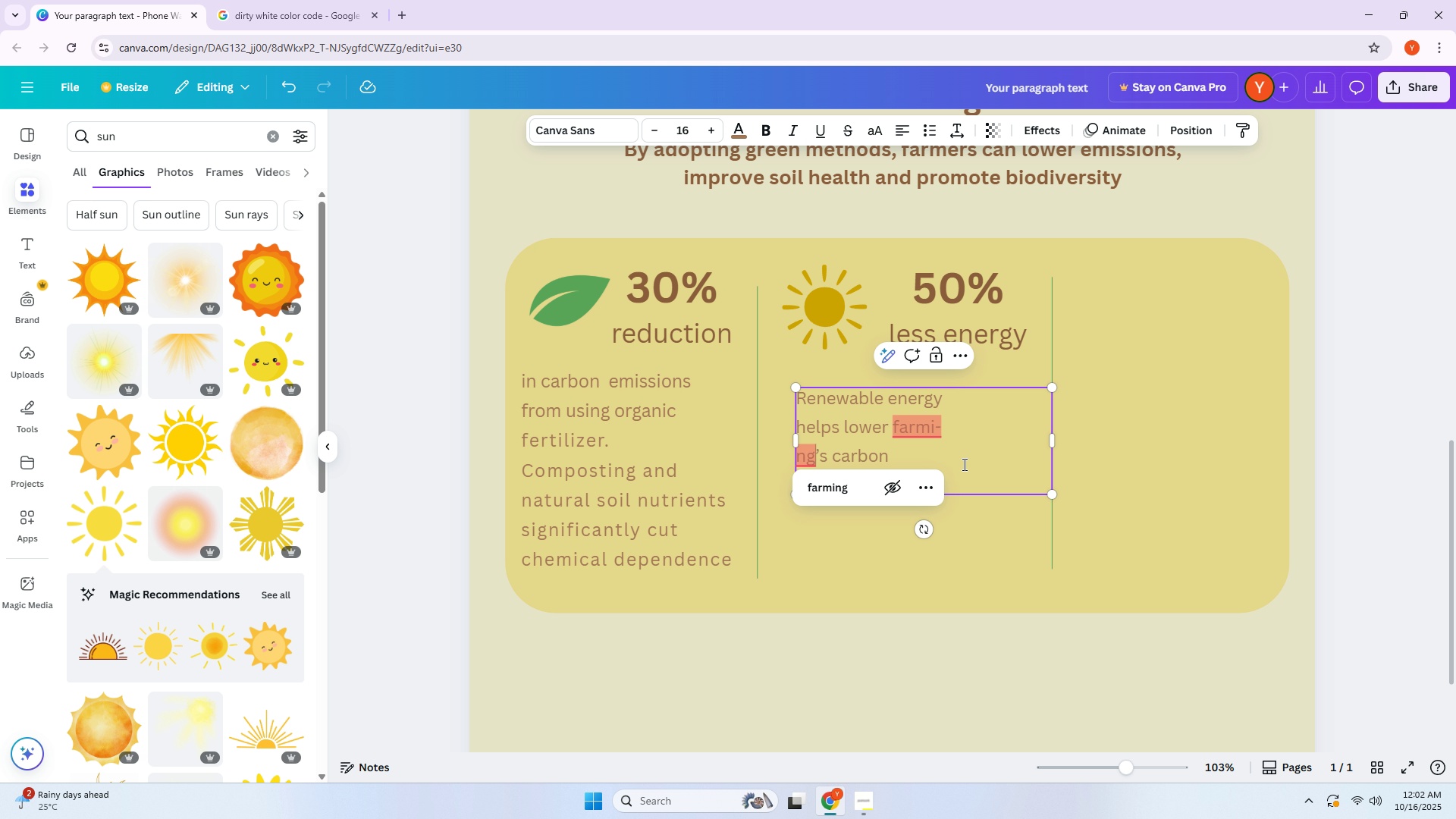 
key(ArrowLeft)
 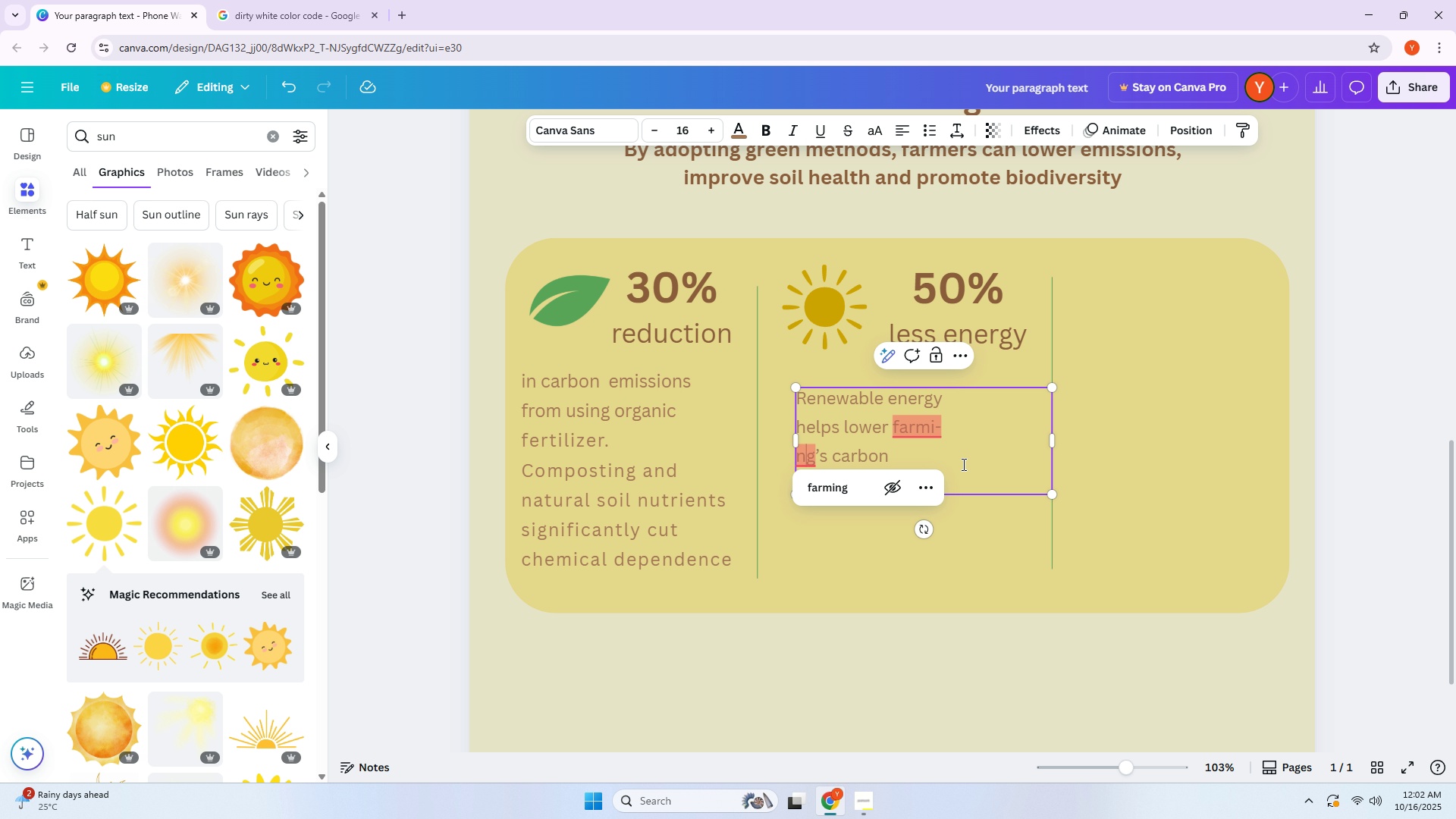 
key(ArrowLeft)
 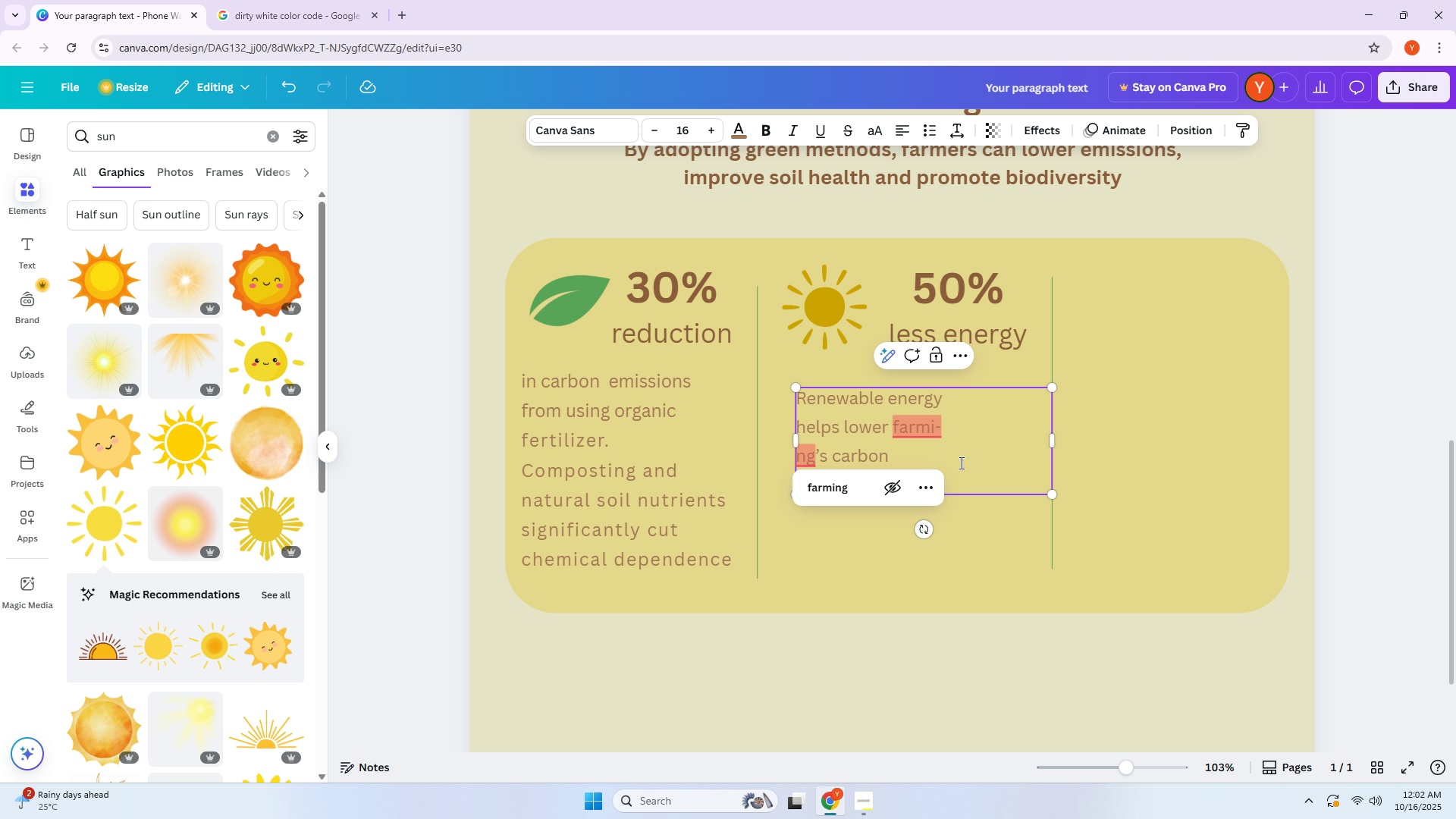 
key(Backspace)
 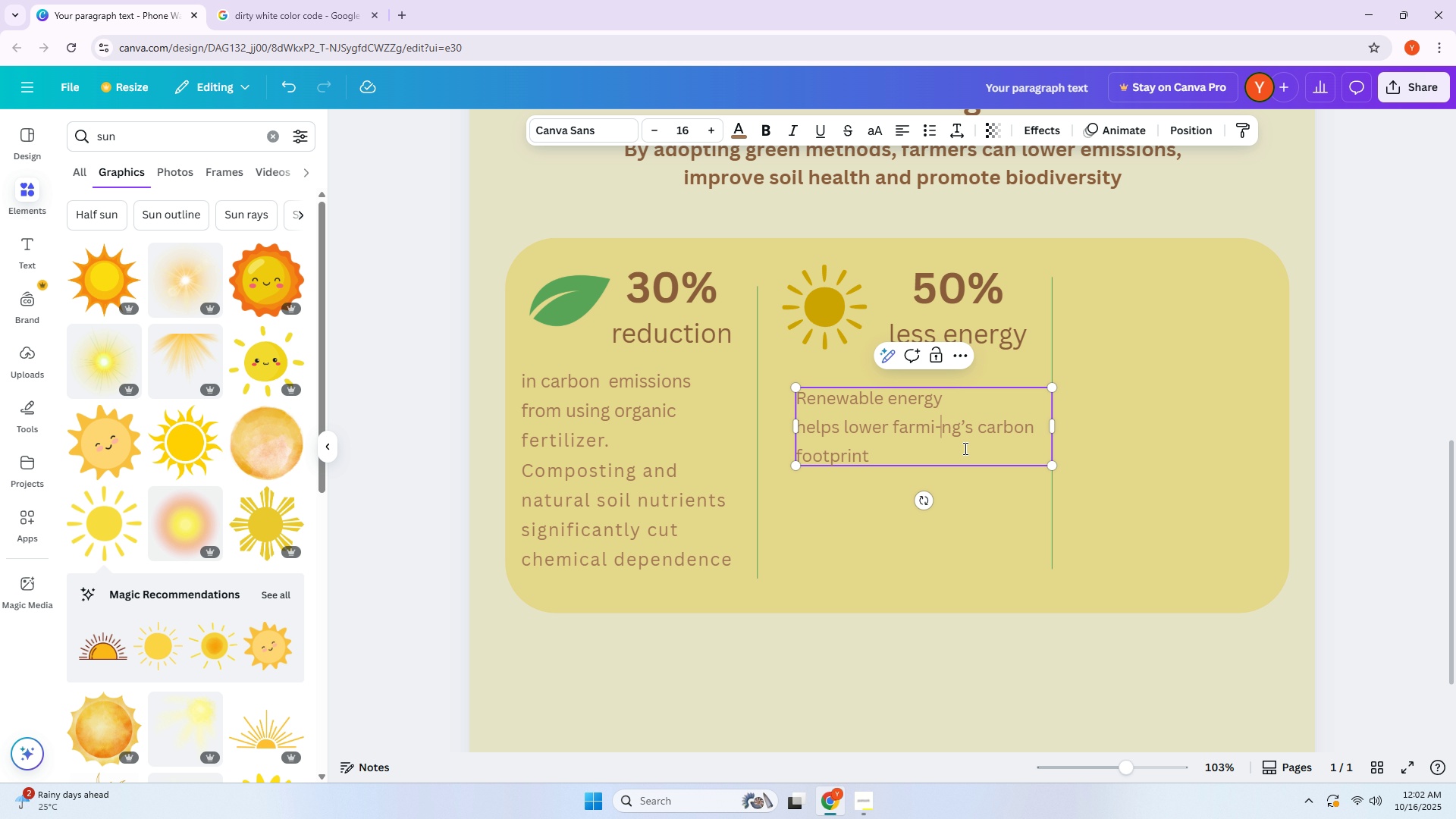 
key(Backspace)
 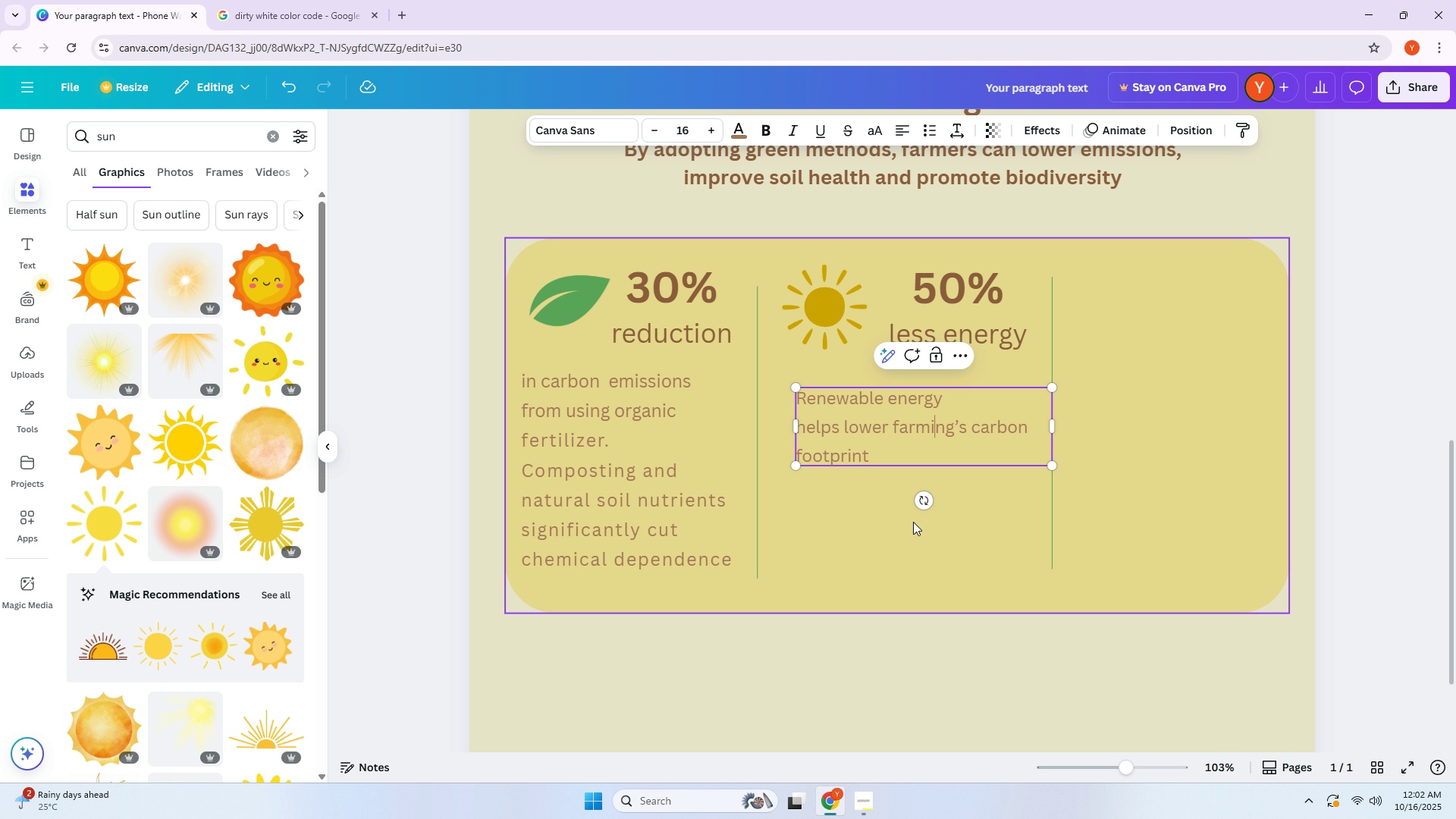 
left_click([877, 532])
 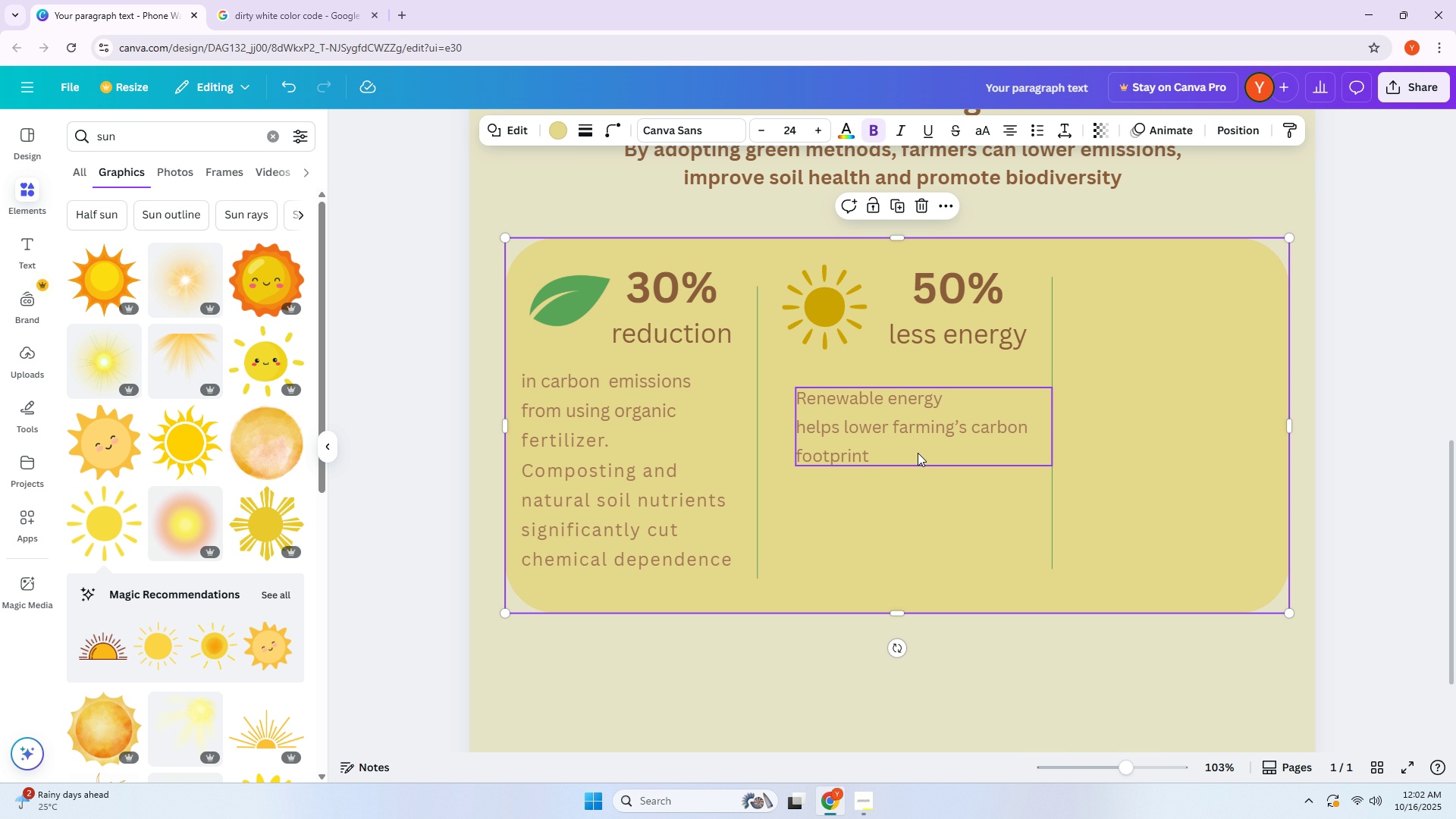 
left_click_drag(start_coordinate=[923, 443], to_coordinate=[900, 465])
 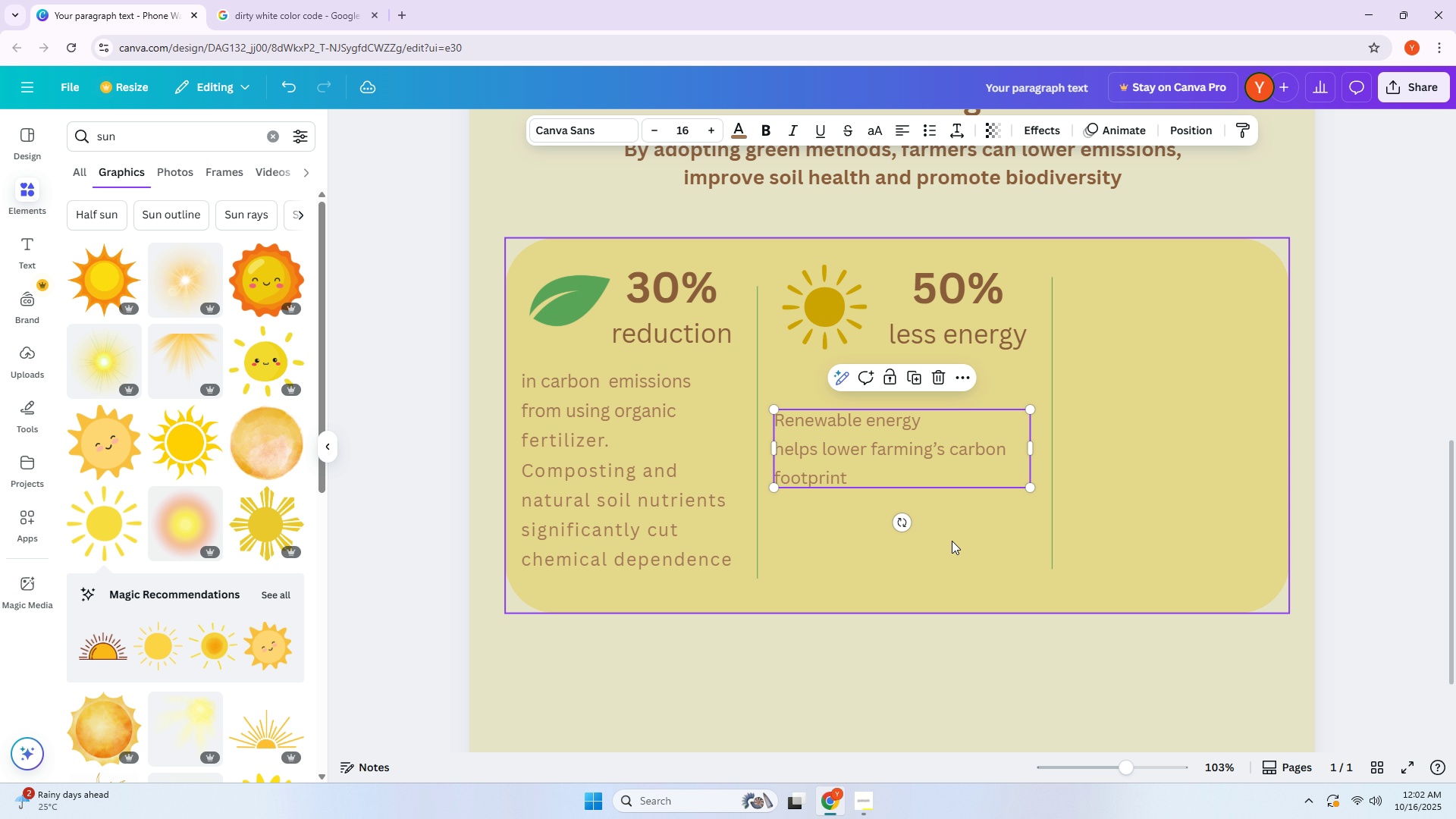 
left_click([952, 541])
 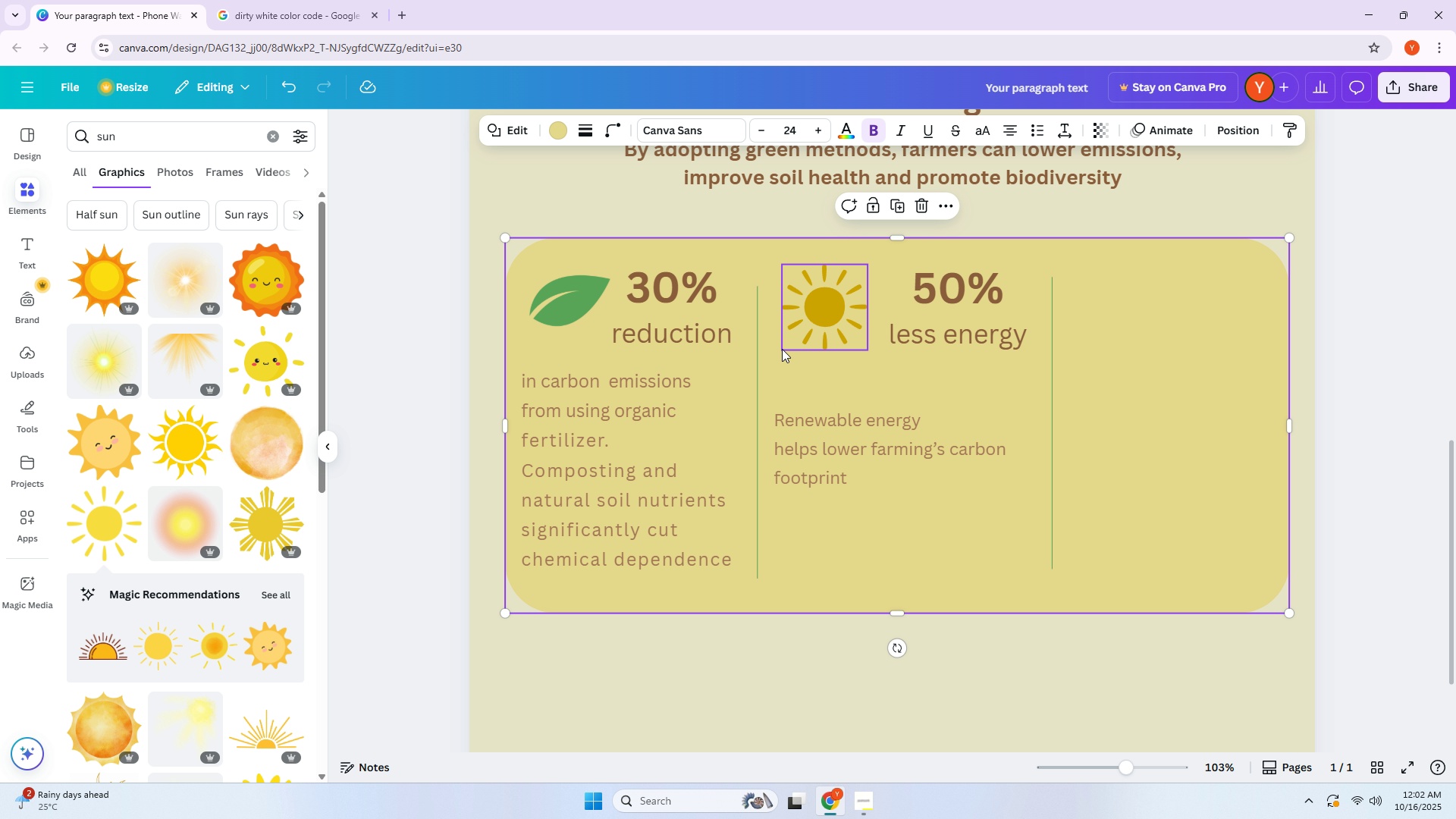 
wait(6.98)
 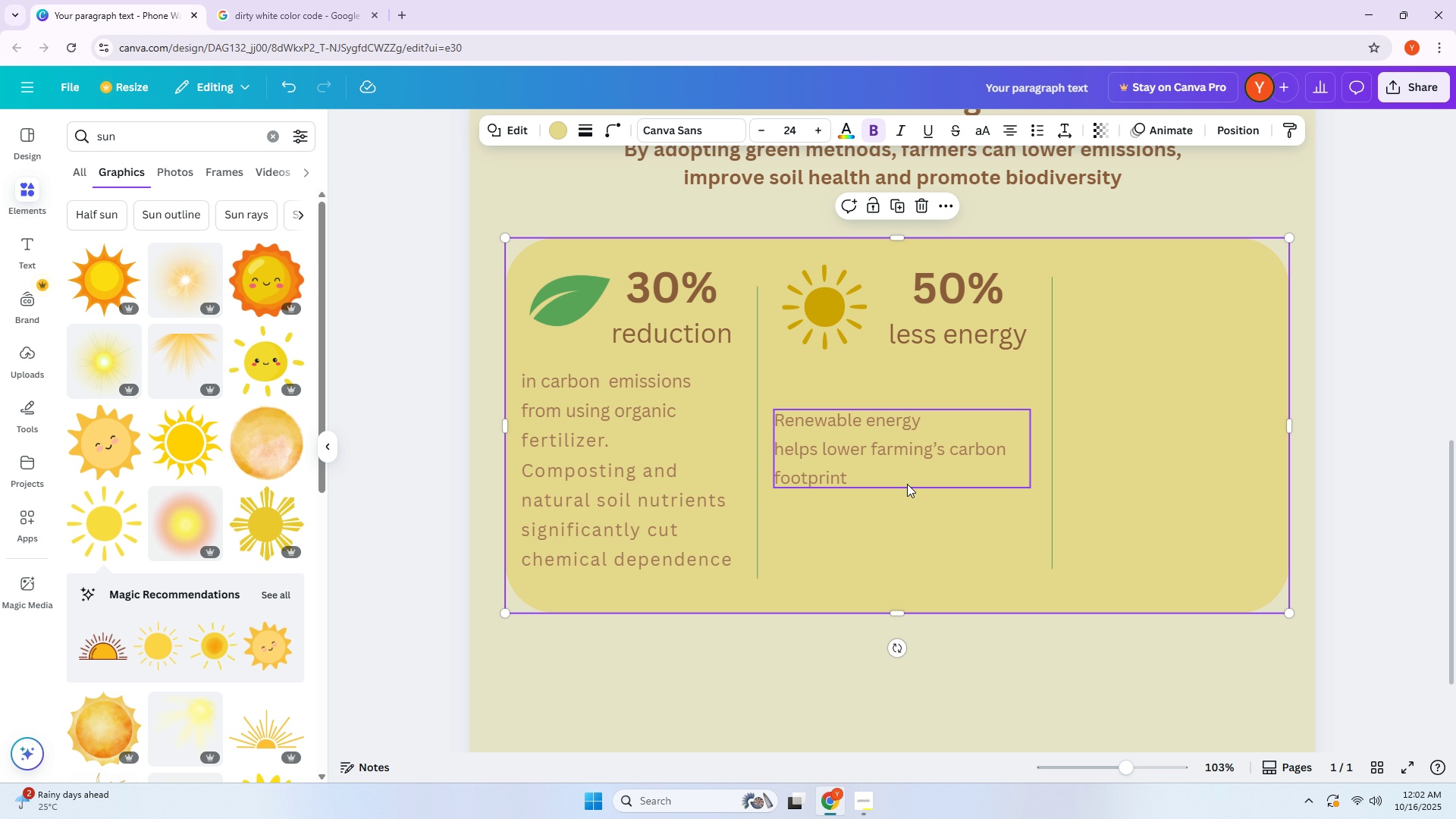 
hold_key(key=AltLeft, duration=1.5)
left_click_drag(start_coordinate=[951, 318], to_coordinate=[1197, 324])
 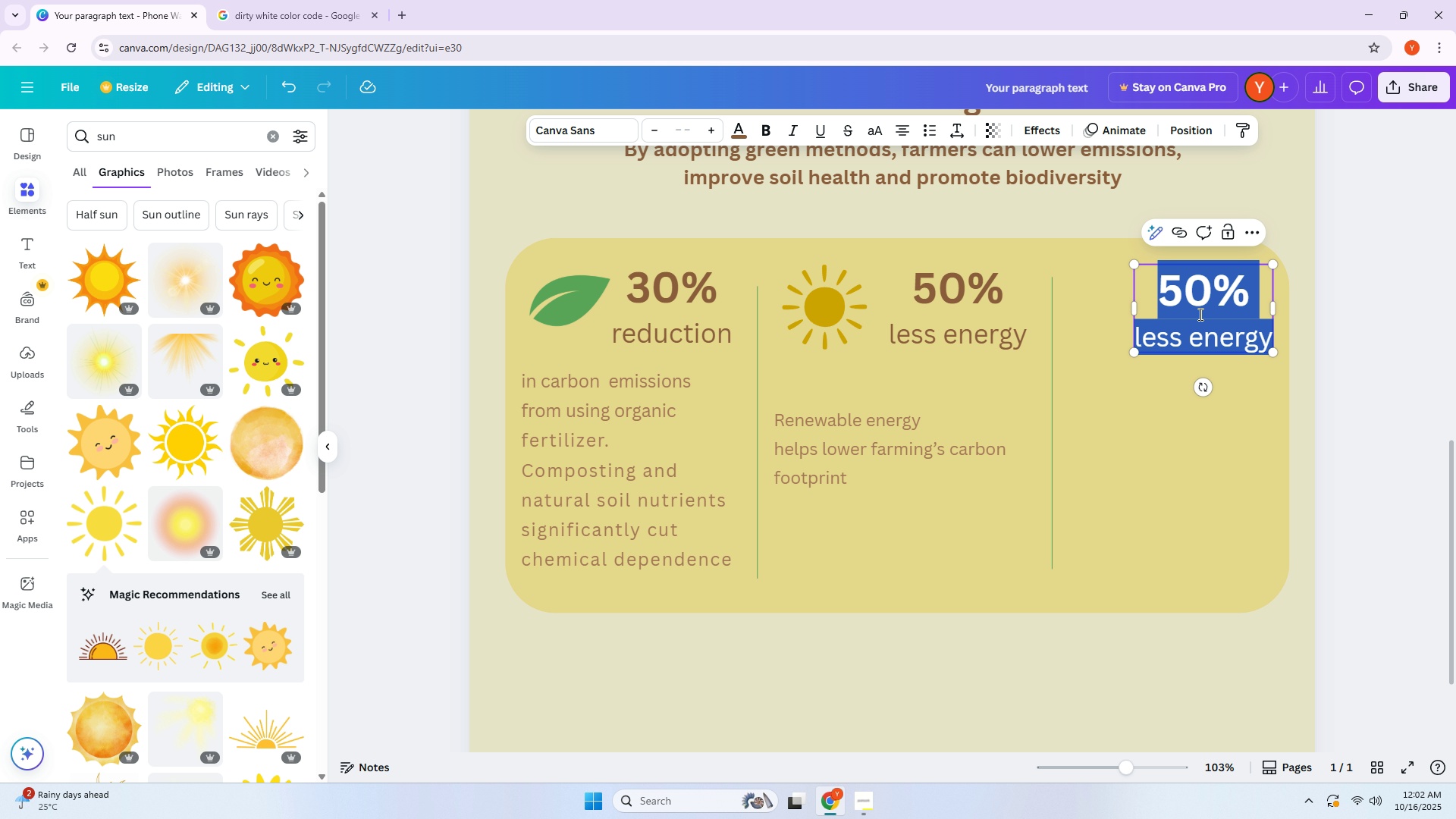 
hold_key(key=AltLeft, duration=1.1)
 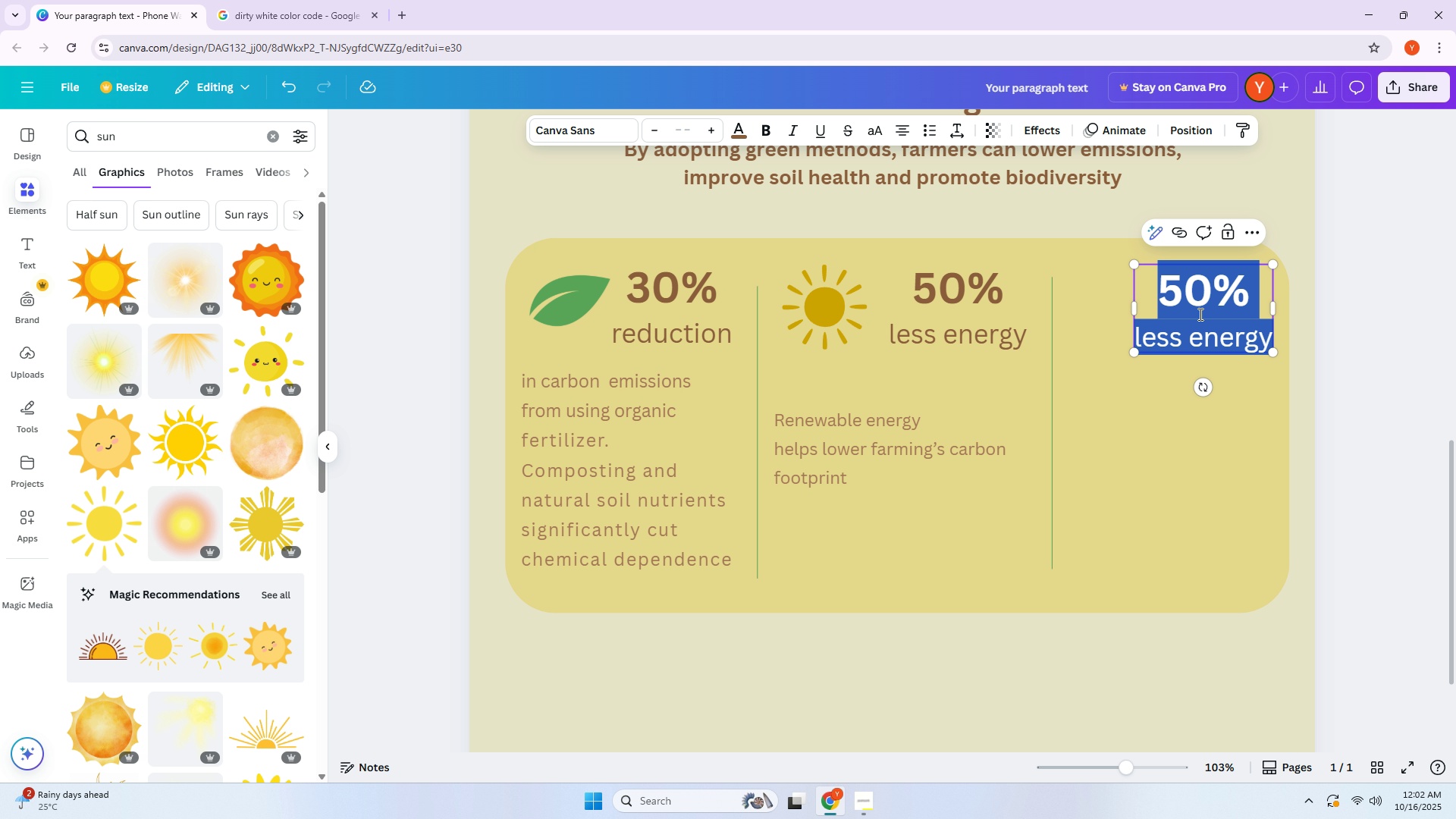 
double_click([1199, 314])
 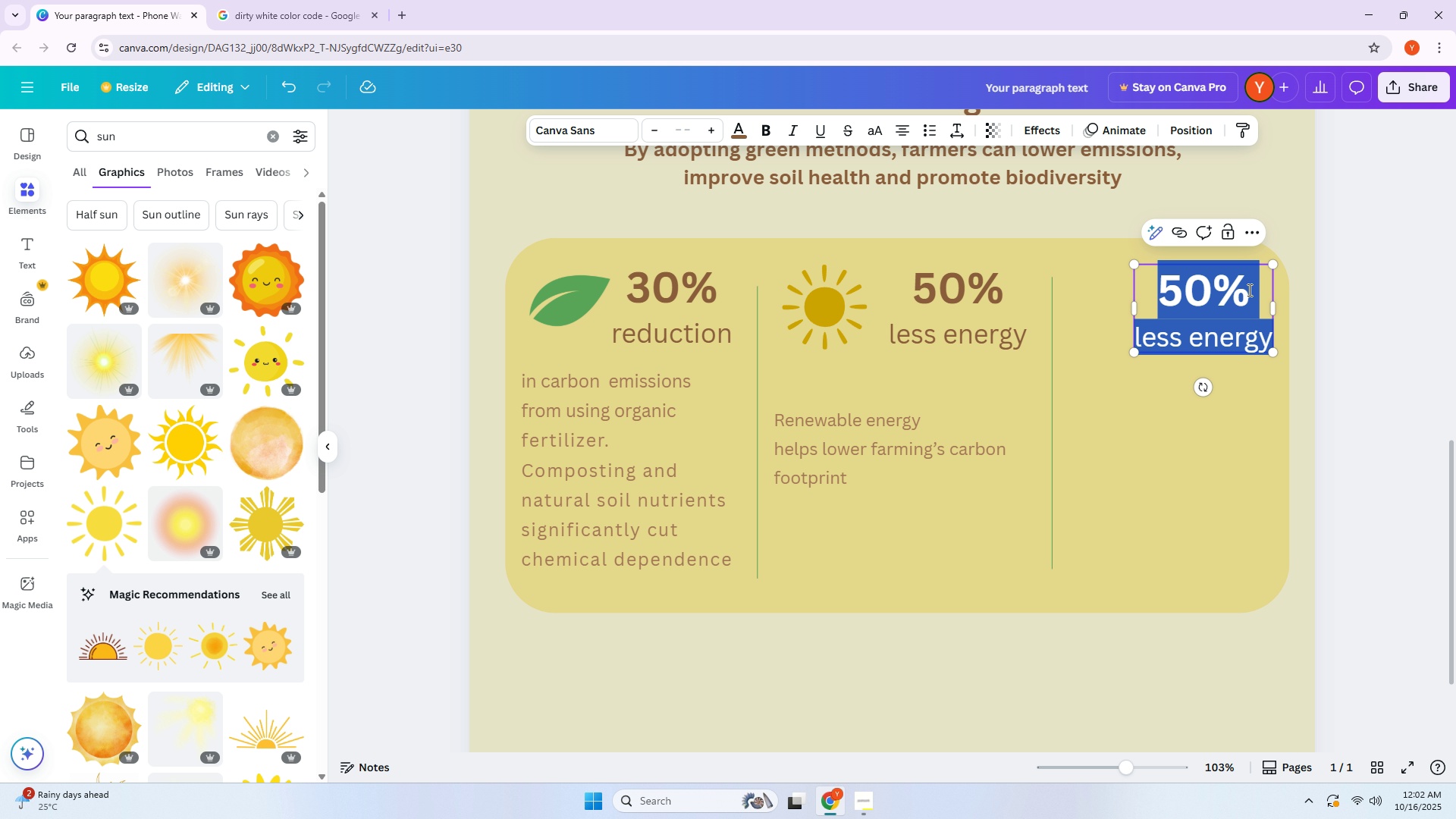 
triple_click([1248, 290])
 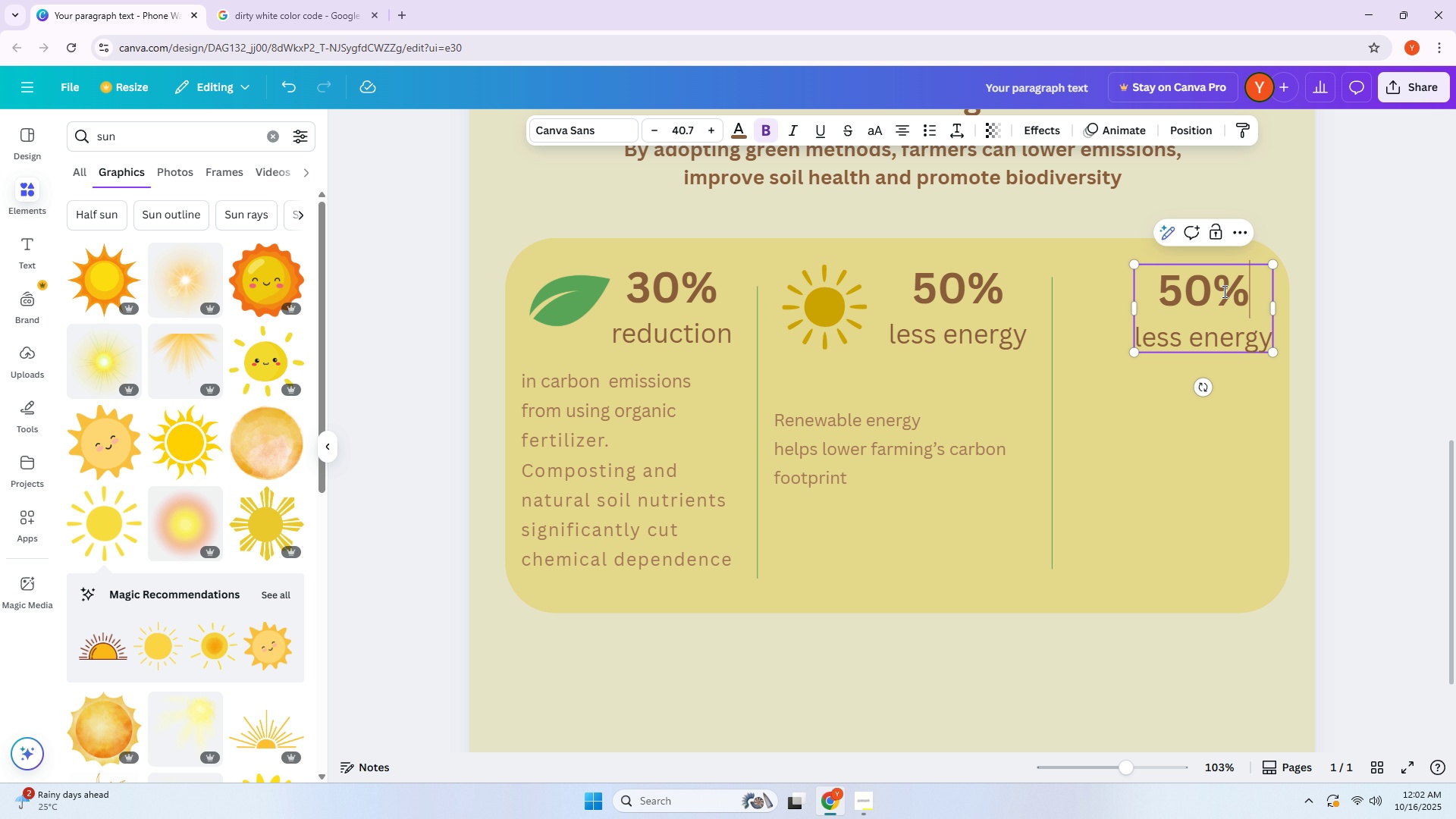 
left_click_drag(start_coordinate=[1207, 291], to_coordinate=[1158, 296])
 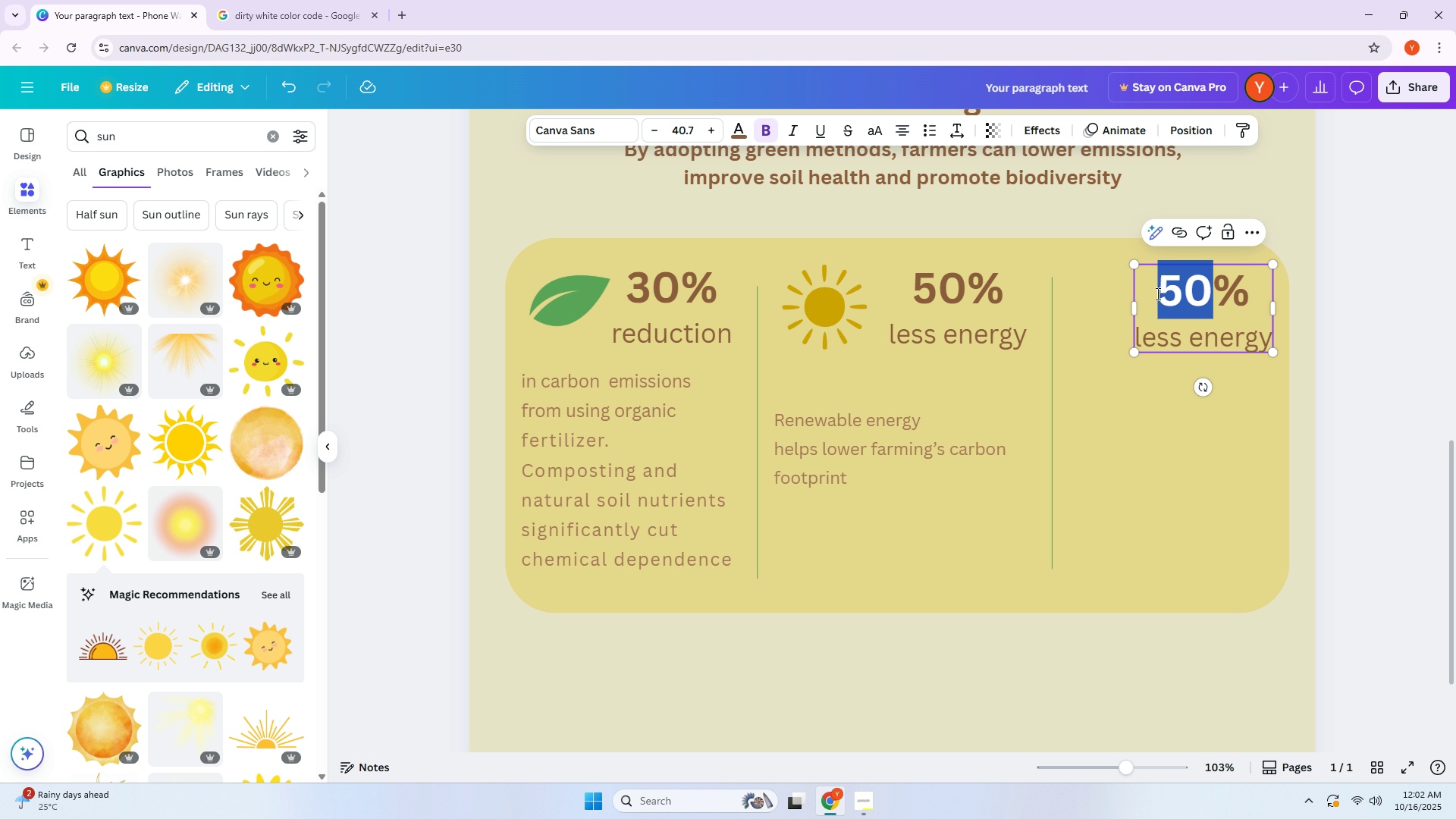 
key(Numpad7)
 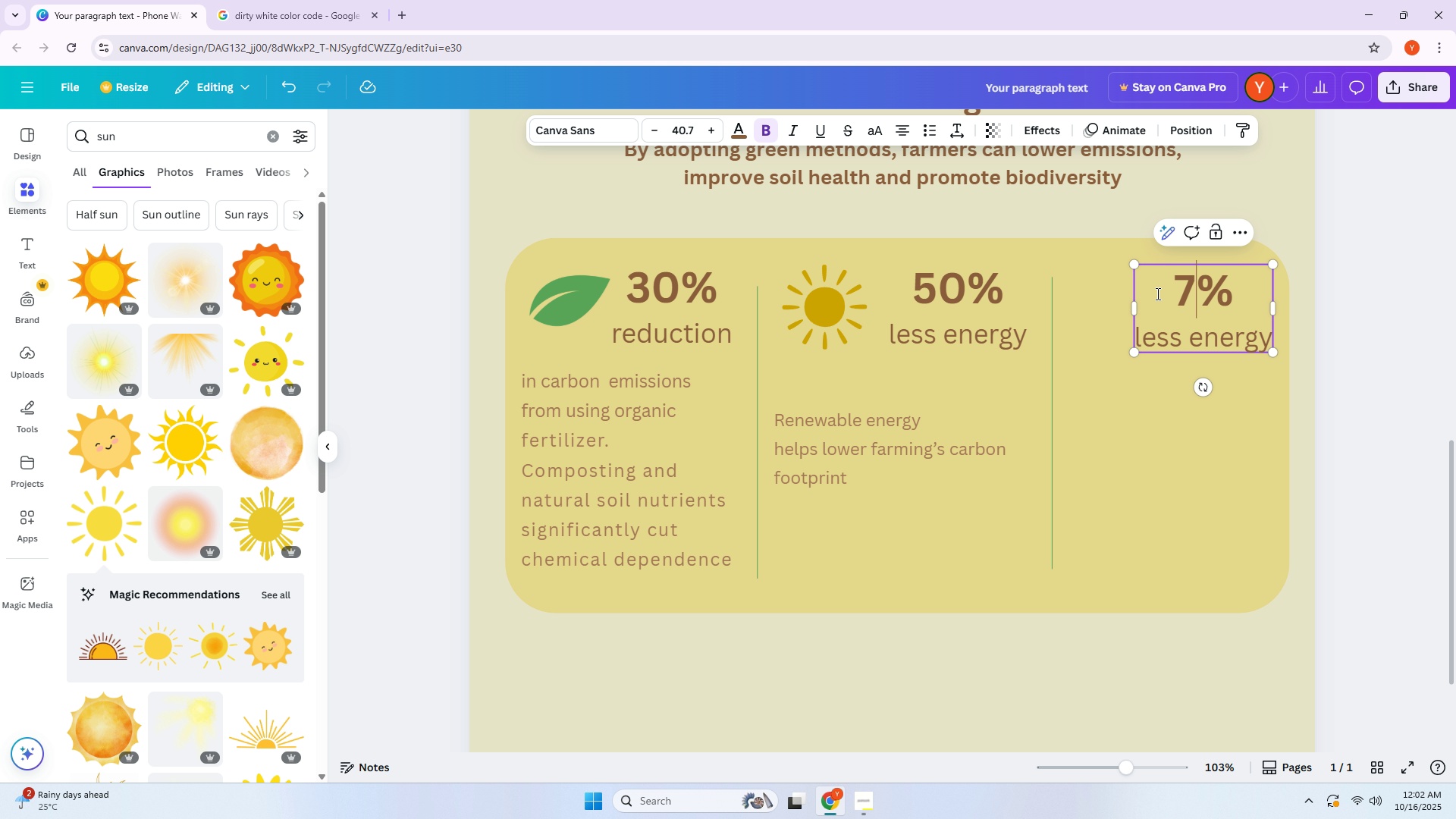 
key(Numpad0)
 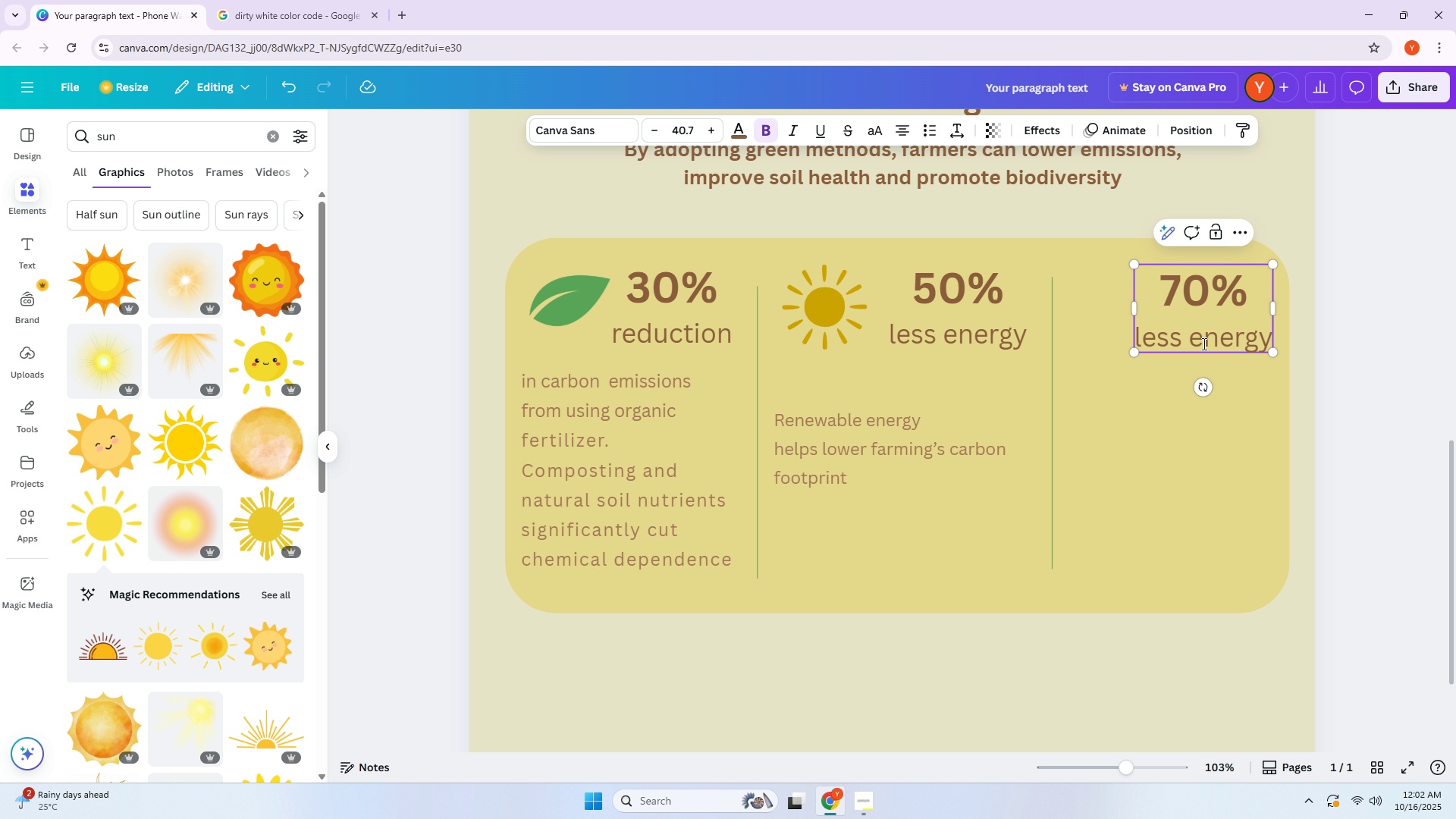 
double_click([1203, 344])
 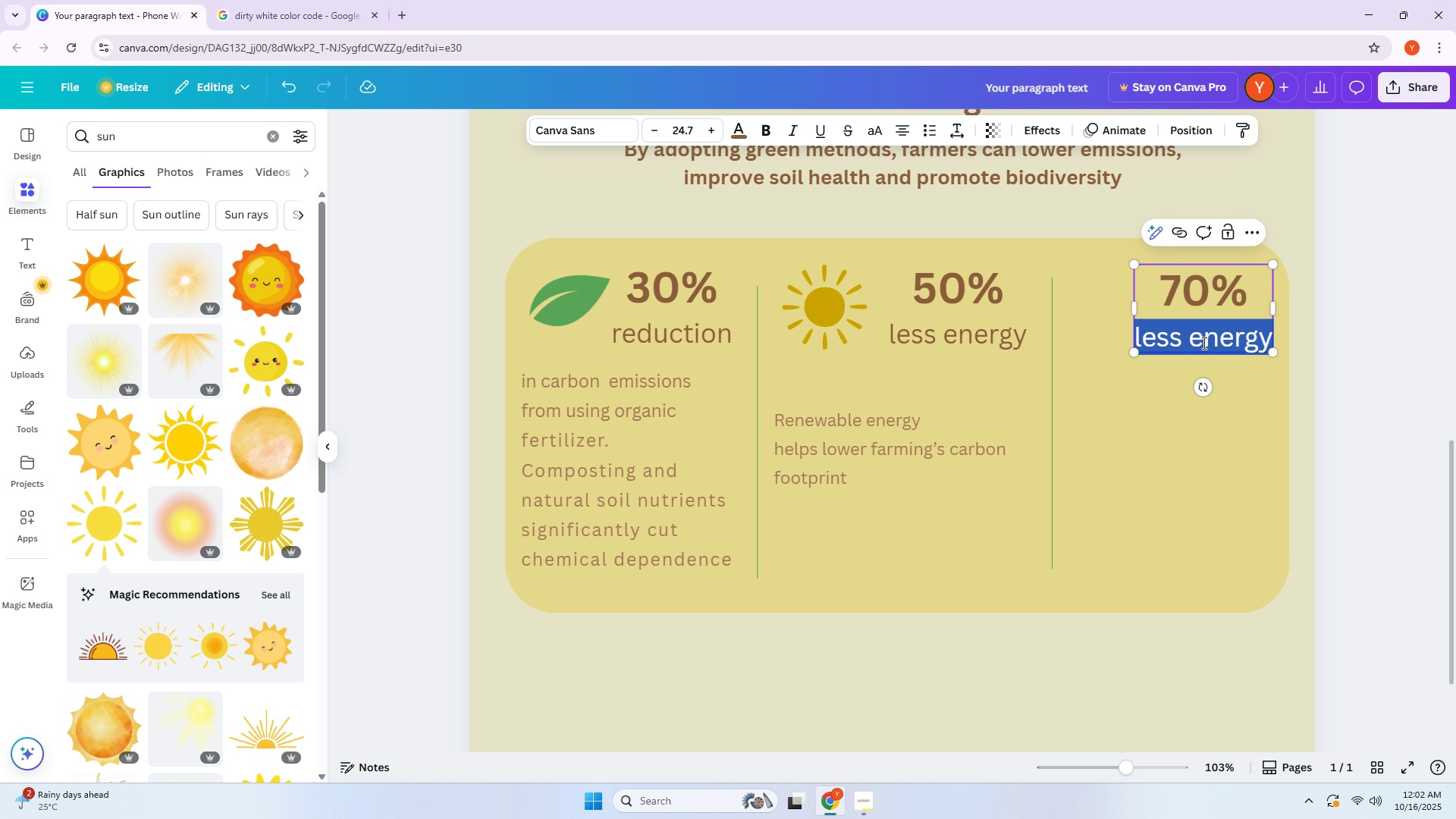 
type(io)
key(Backspace)
type(mproved)
 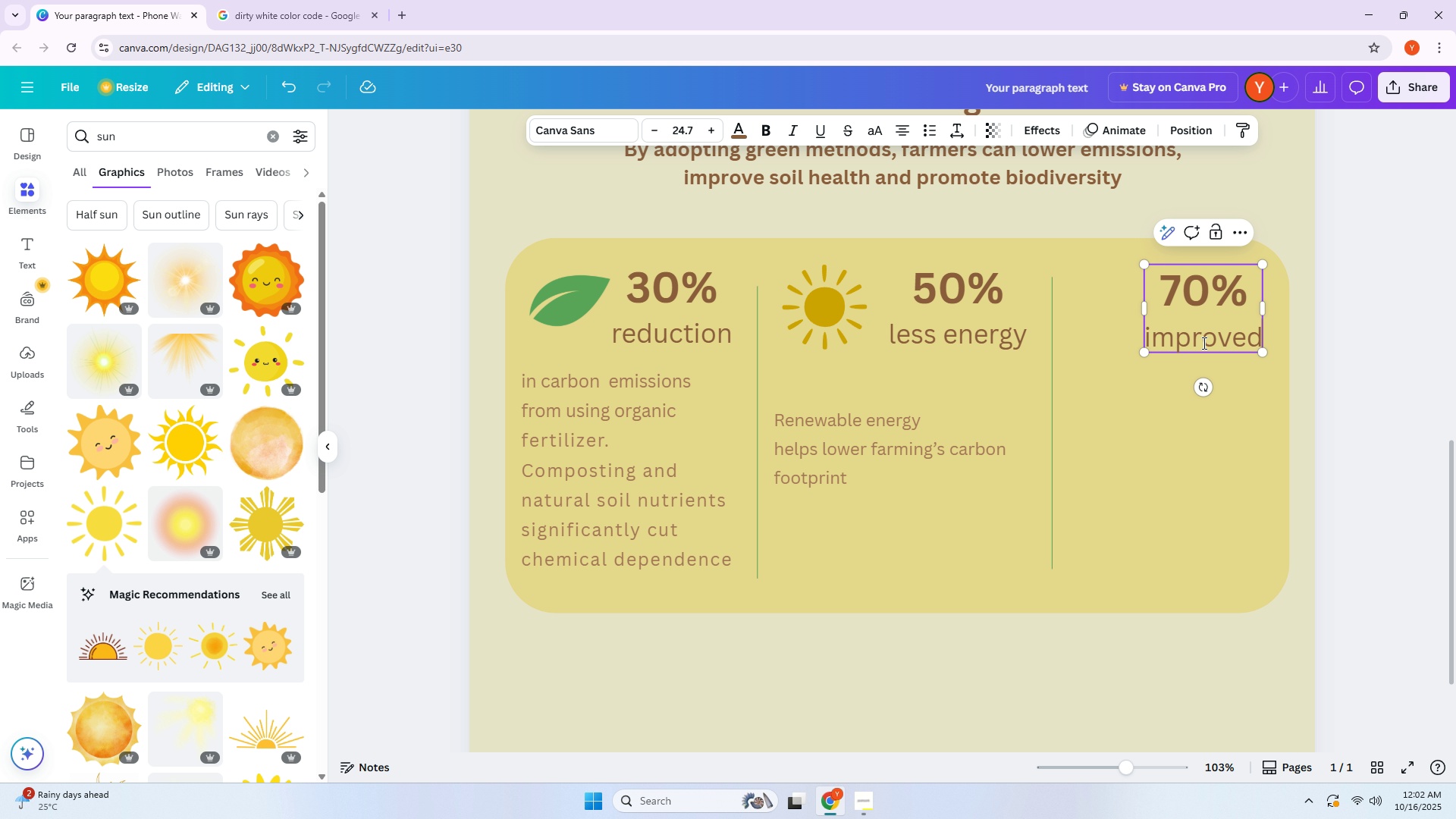 
key(Enter)
 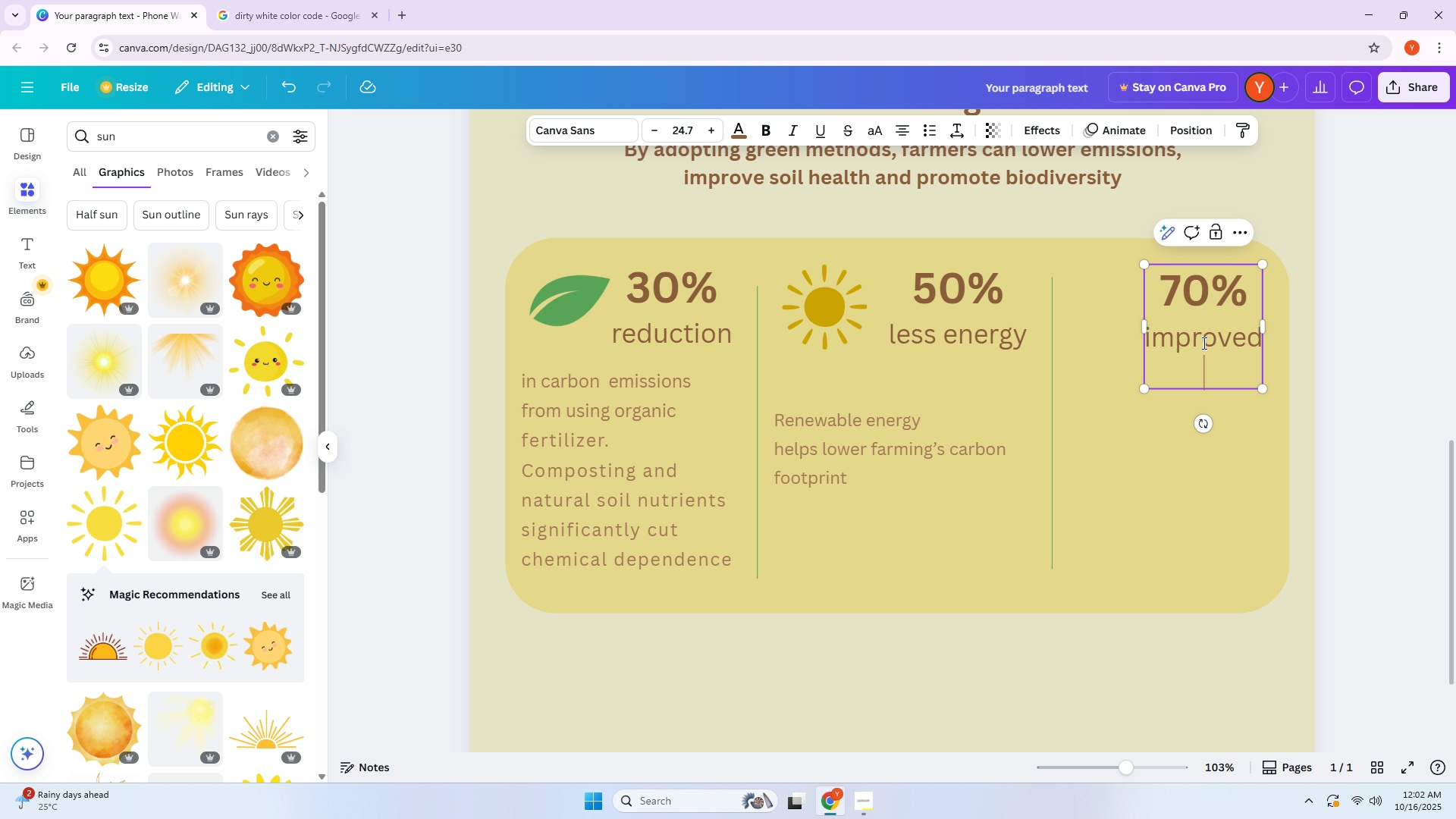 
type(spo)
key(Backspace)
key(Backspace)
type(p)
key(Backspace)
type(o)
key(Backspace)
type(oil retention)
 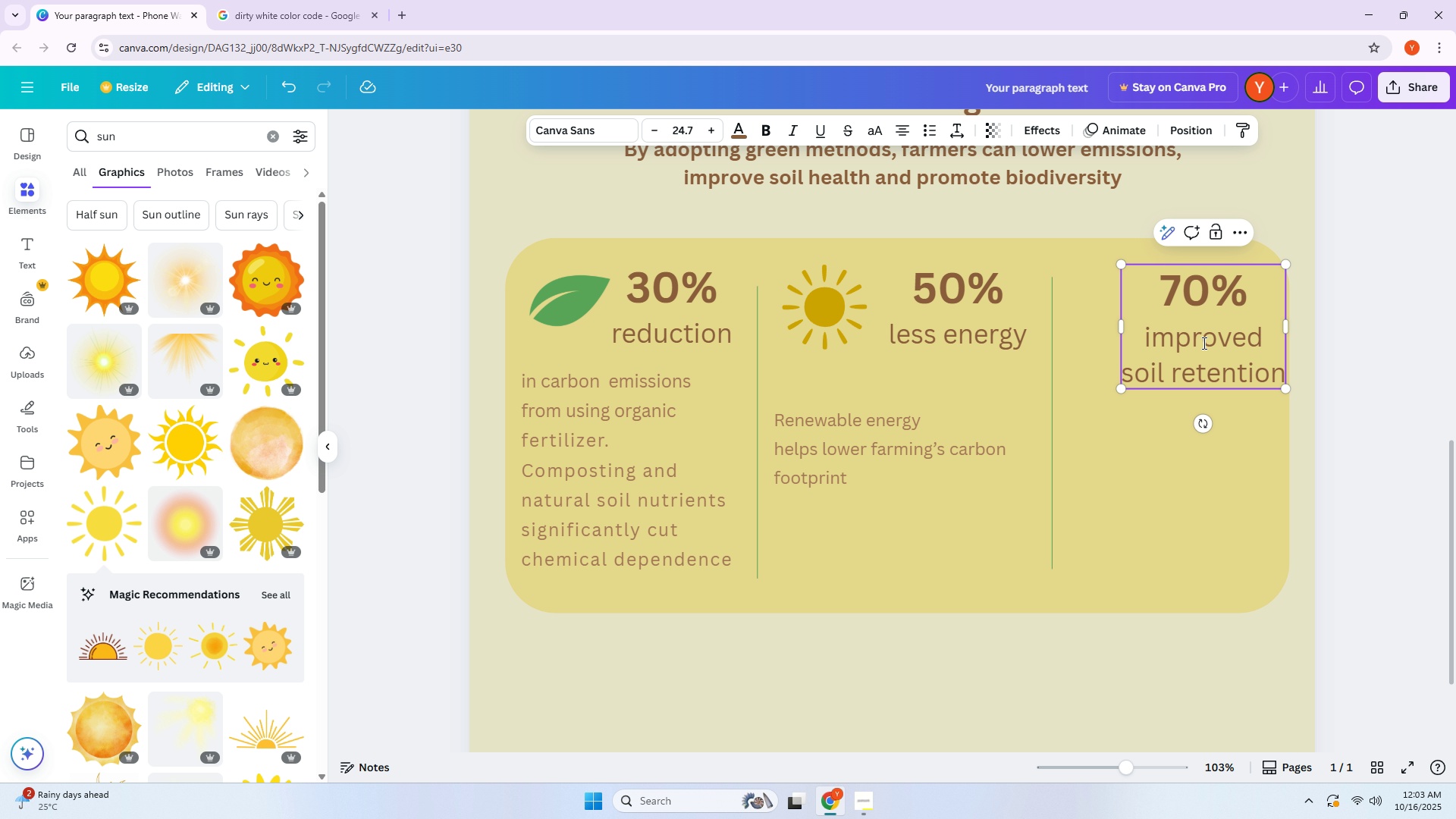 
double_click([1211, 362])
 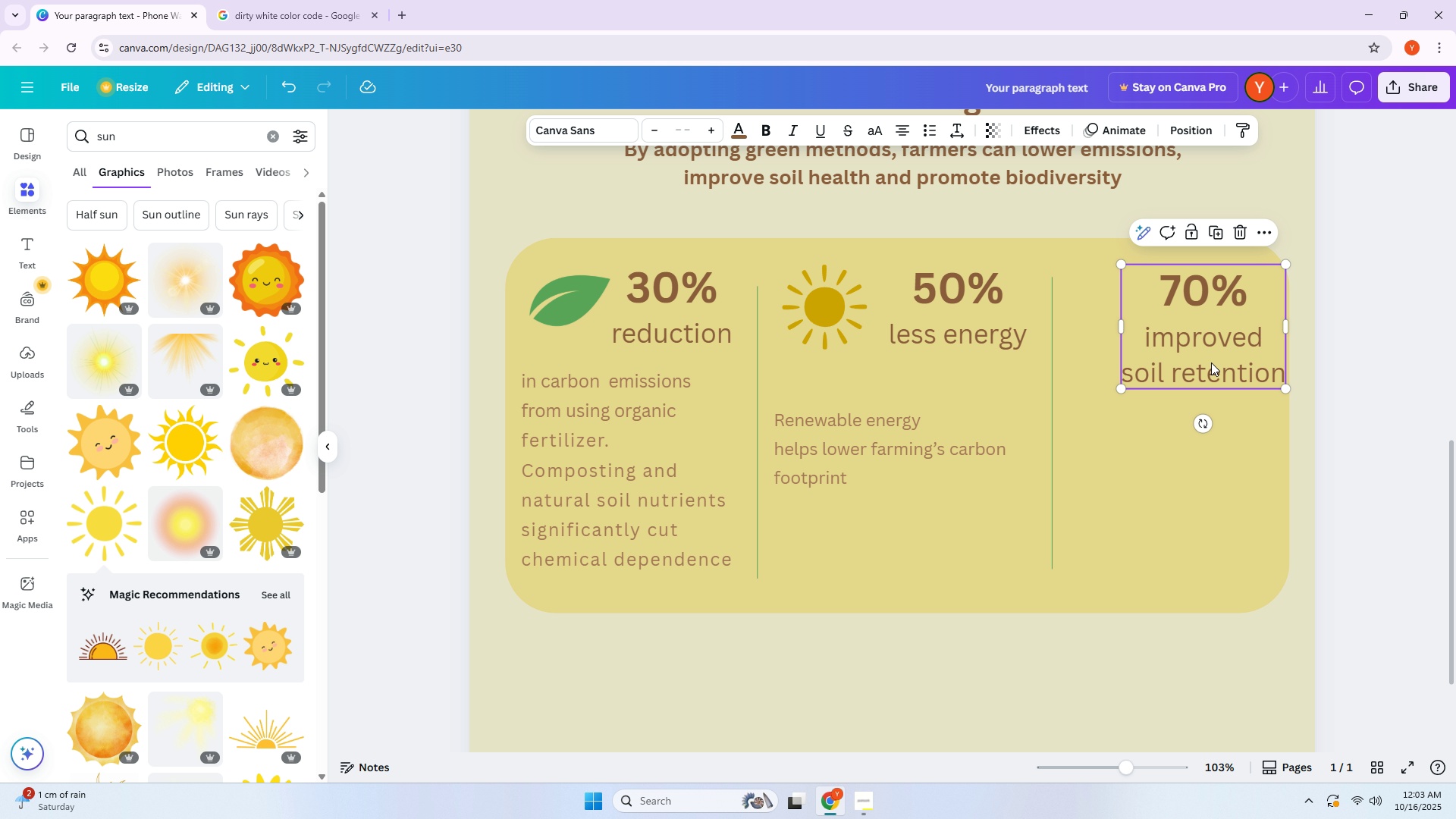 
triple_click([1211, 362])
 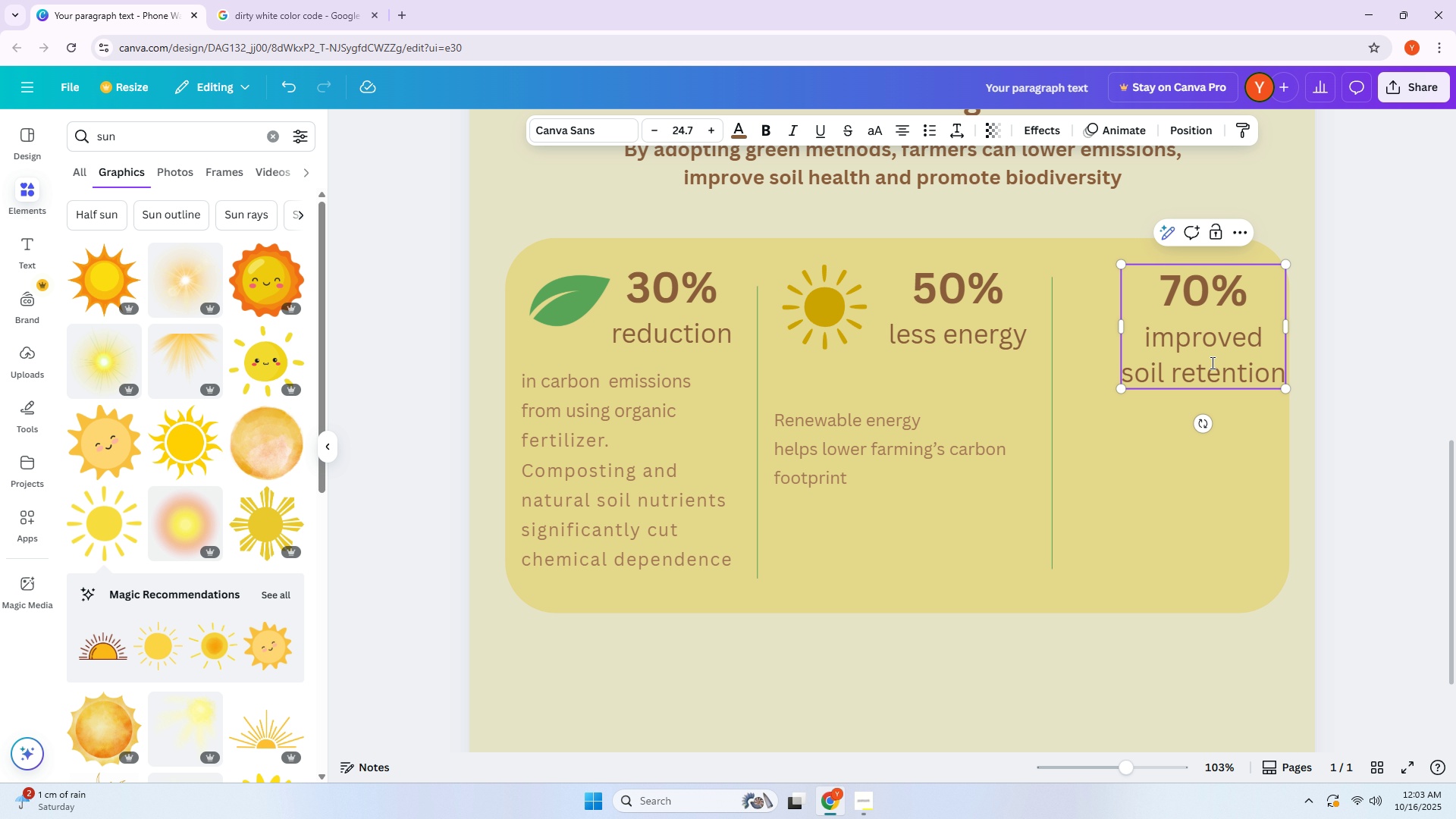 
double_click([1211, 362])
 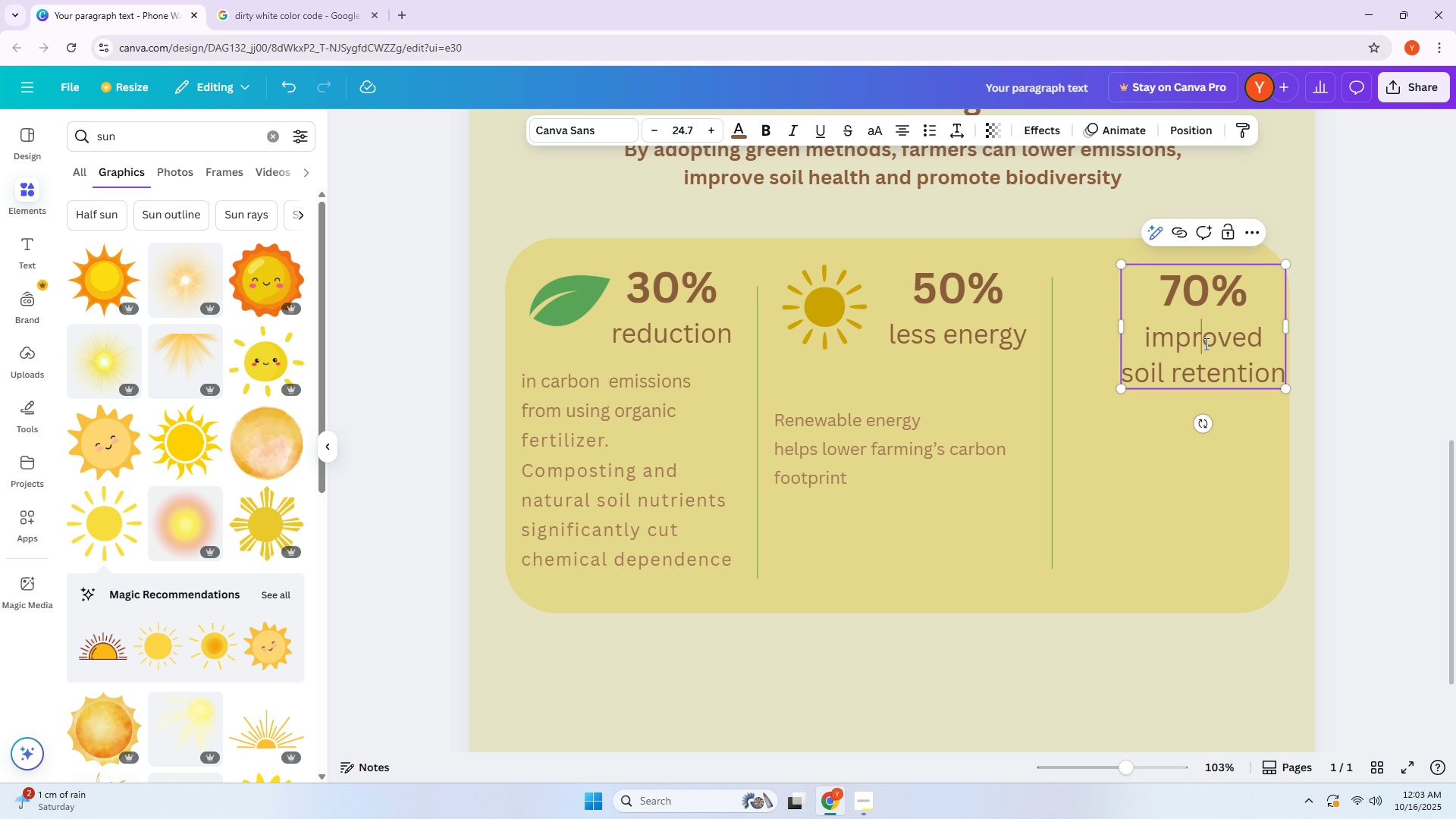 
triple_click([1205, 344])
 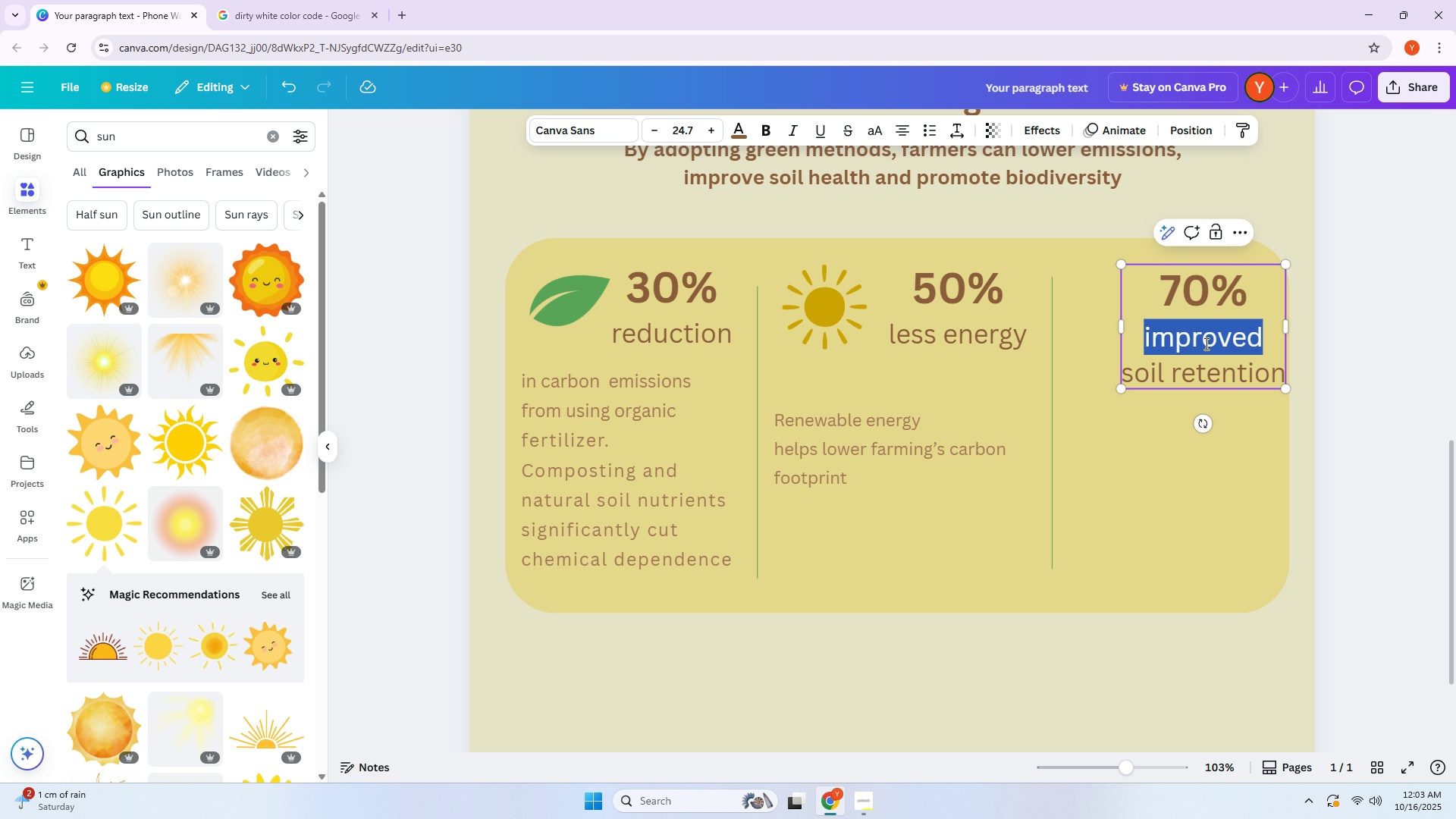 
triple_click([1205, 344])
 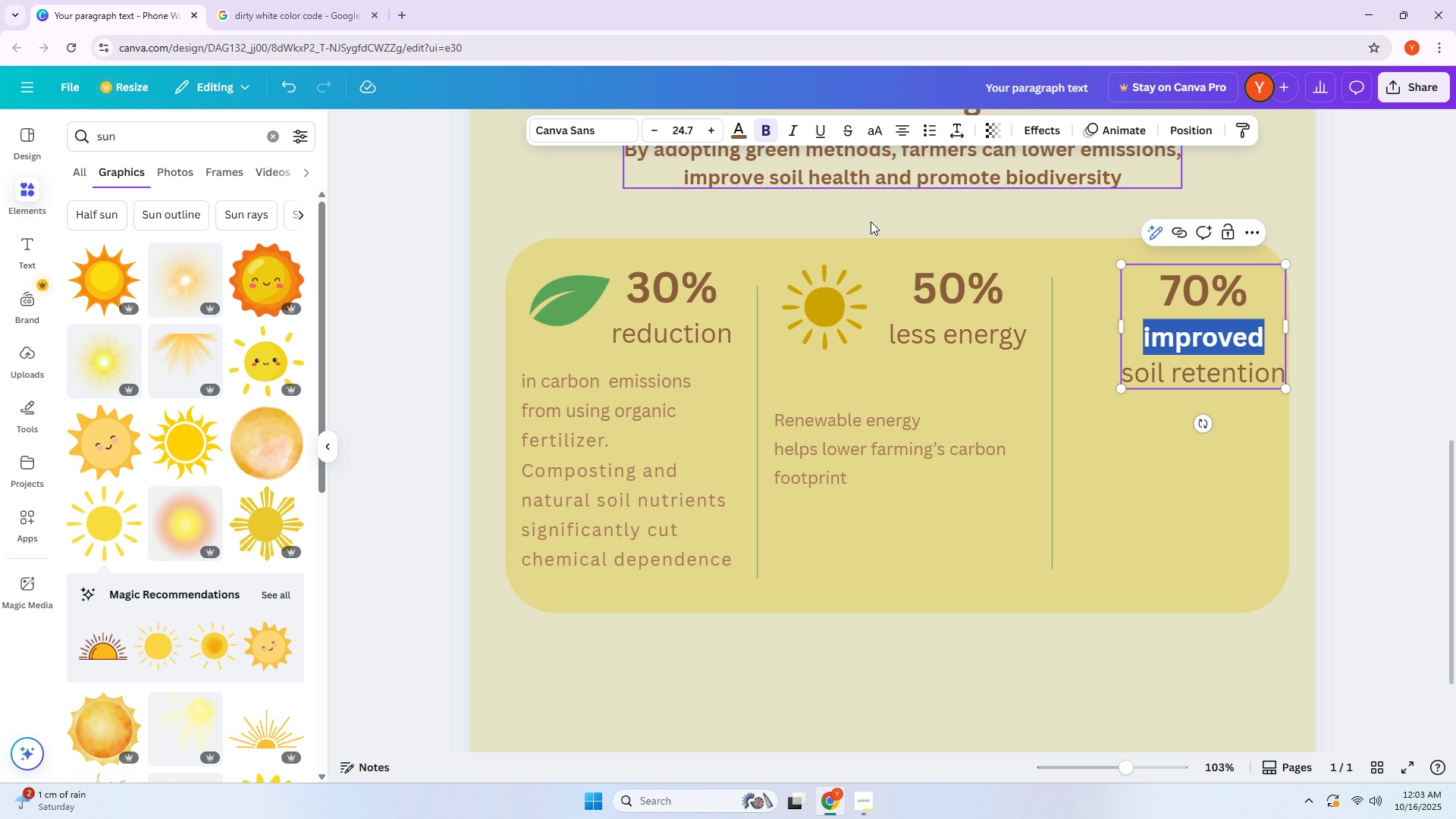 
double_click([1116, 485])
 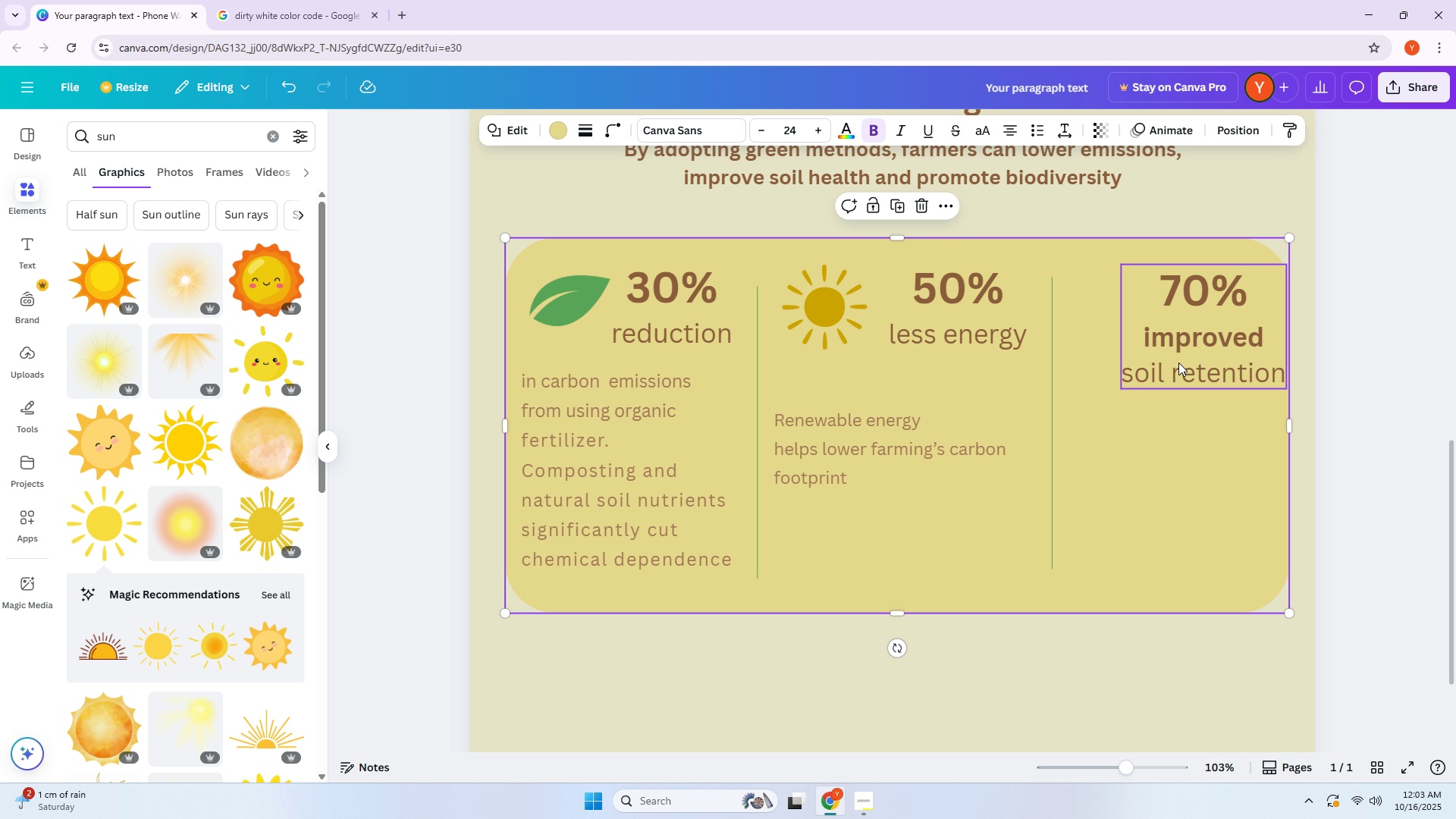 
left_click_drag(start_coordinate=[1178, 362], to_coordinate=[1172, 366])
 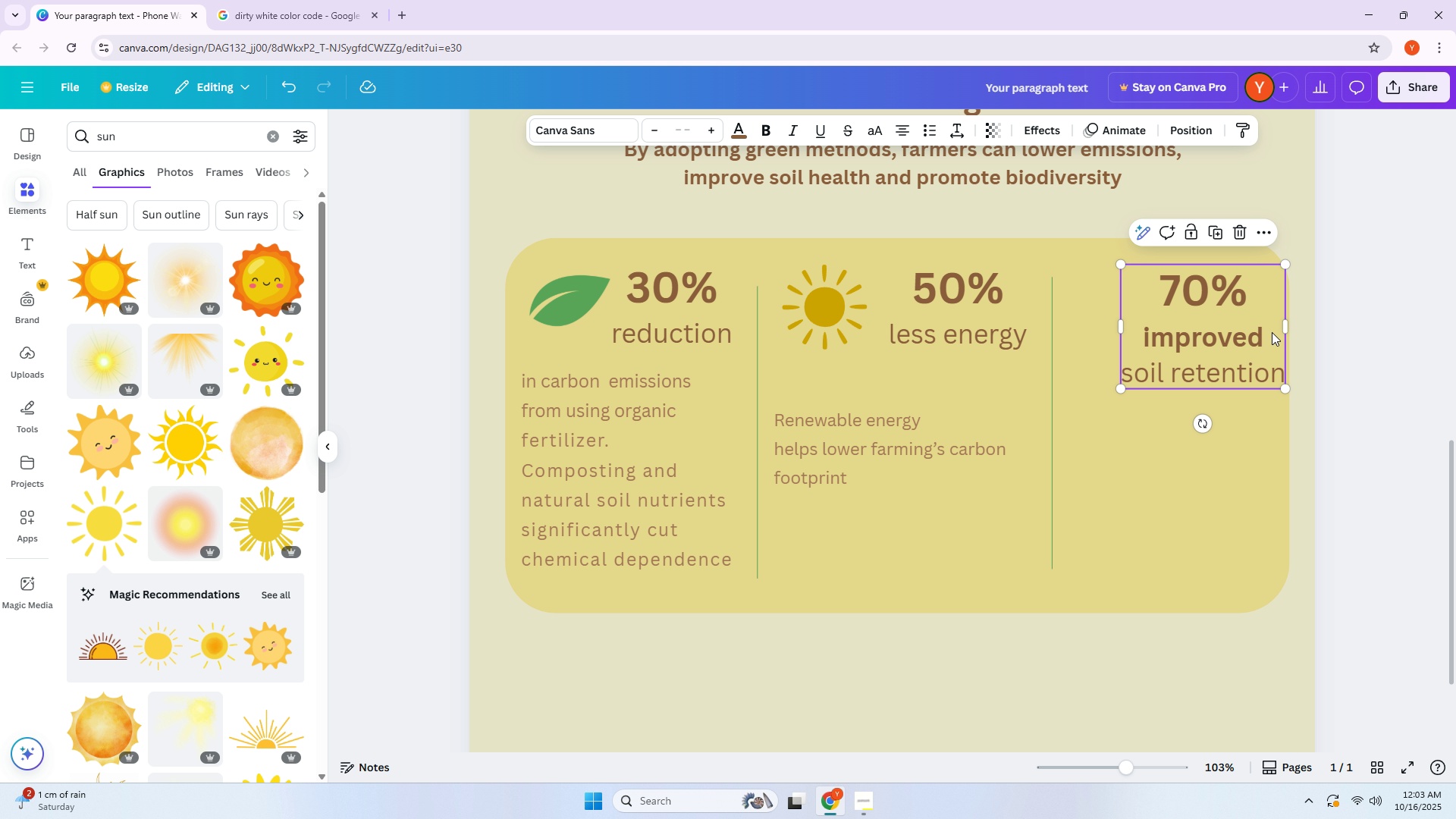 
mouse_move([1268, 341])
 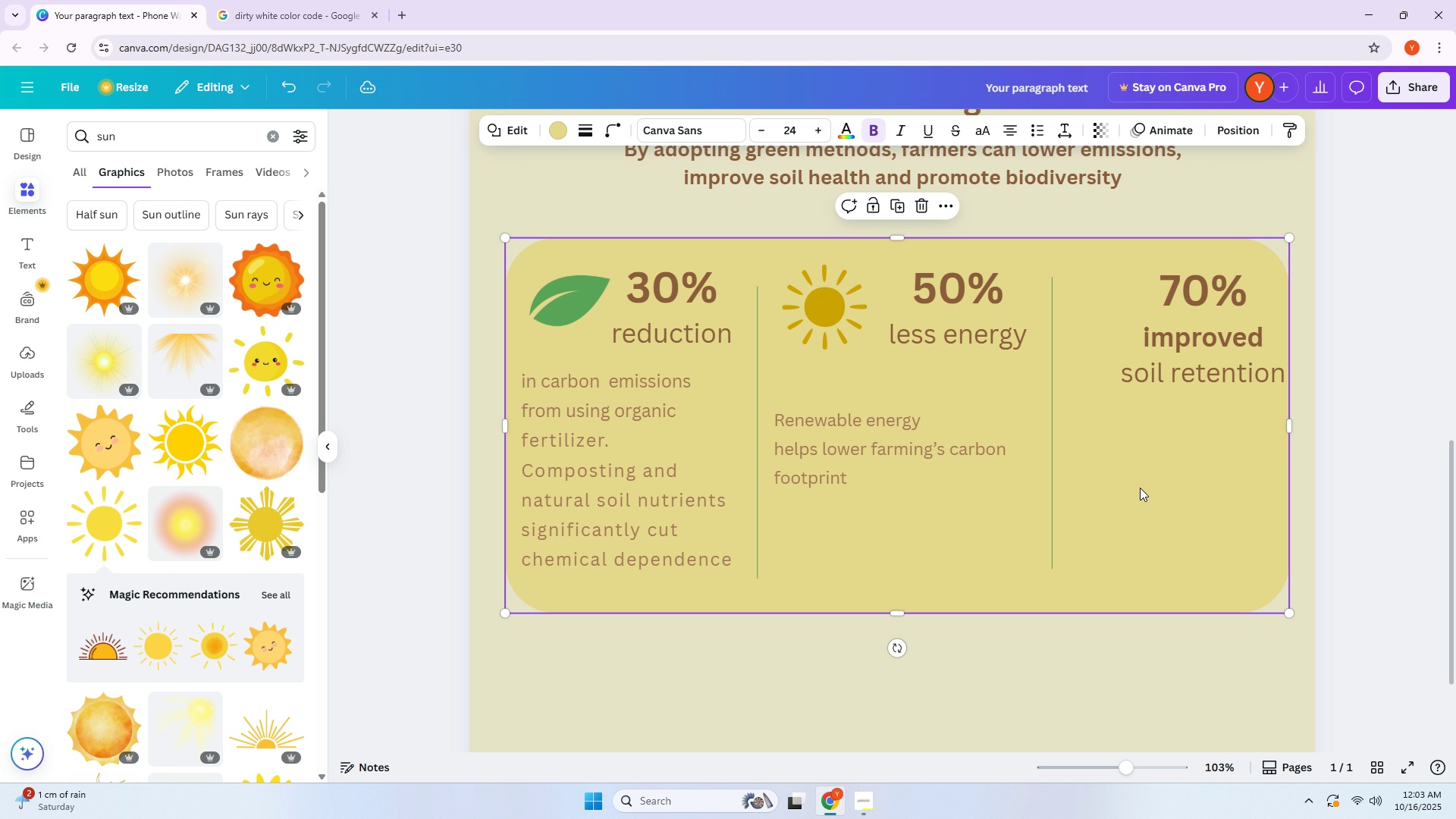 
left_click([1140, 488])
 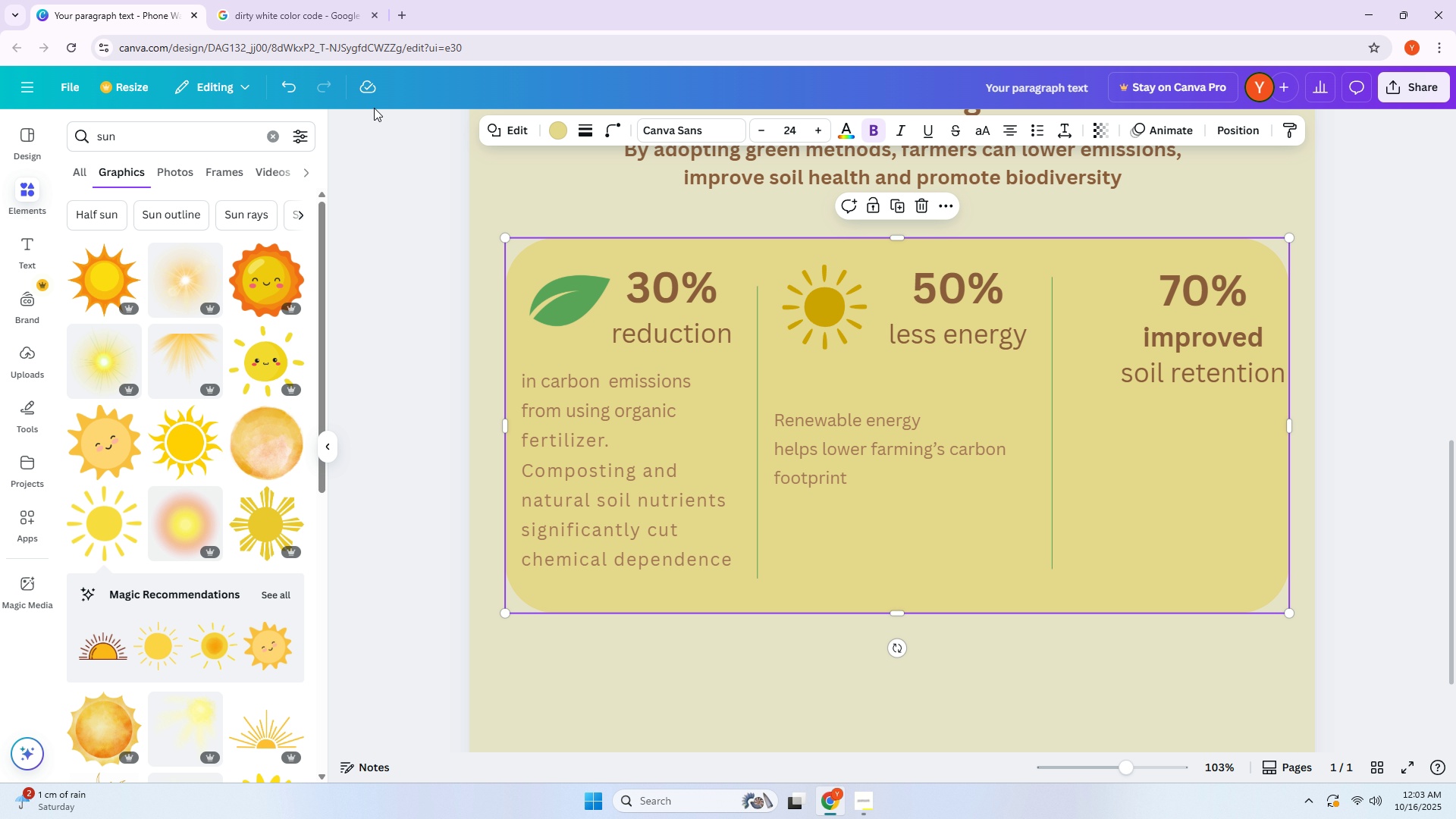 
left_click_drag(start_coordinate=[192, 126], to_coordinate=[0, 133])
 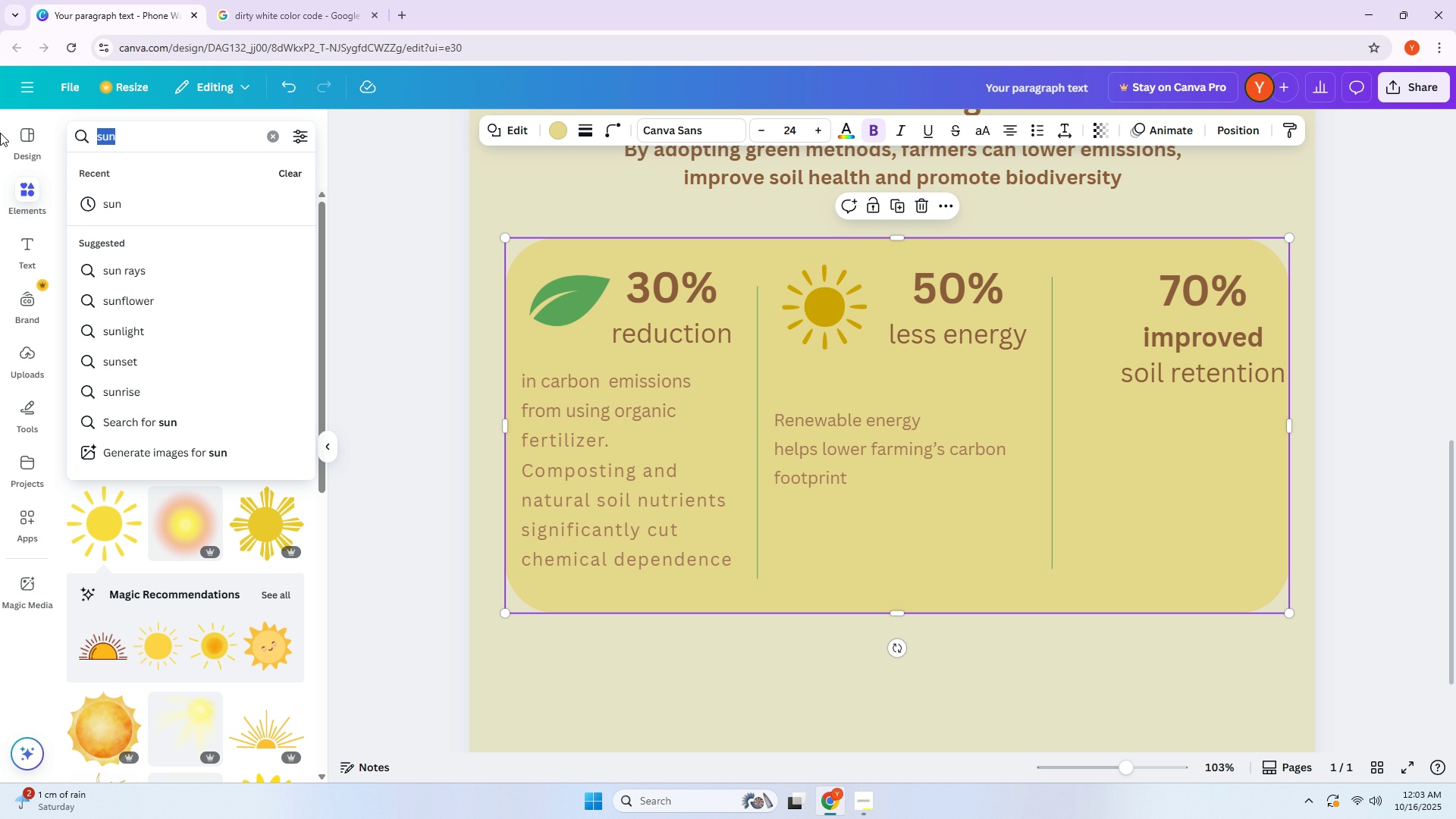 
type(so)
key(Backspace)
key(Backspace)
key(Backspace)
type(soil and plan t)
key(Backspace)
key(Backspace)
type(t)
 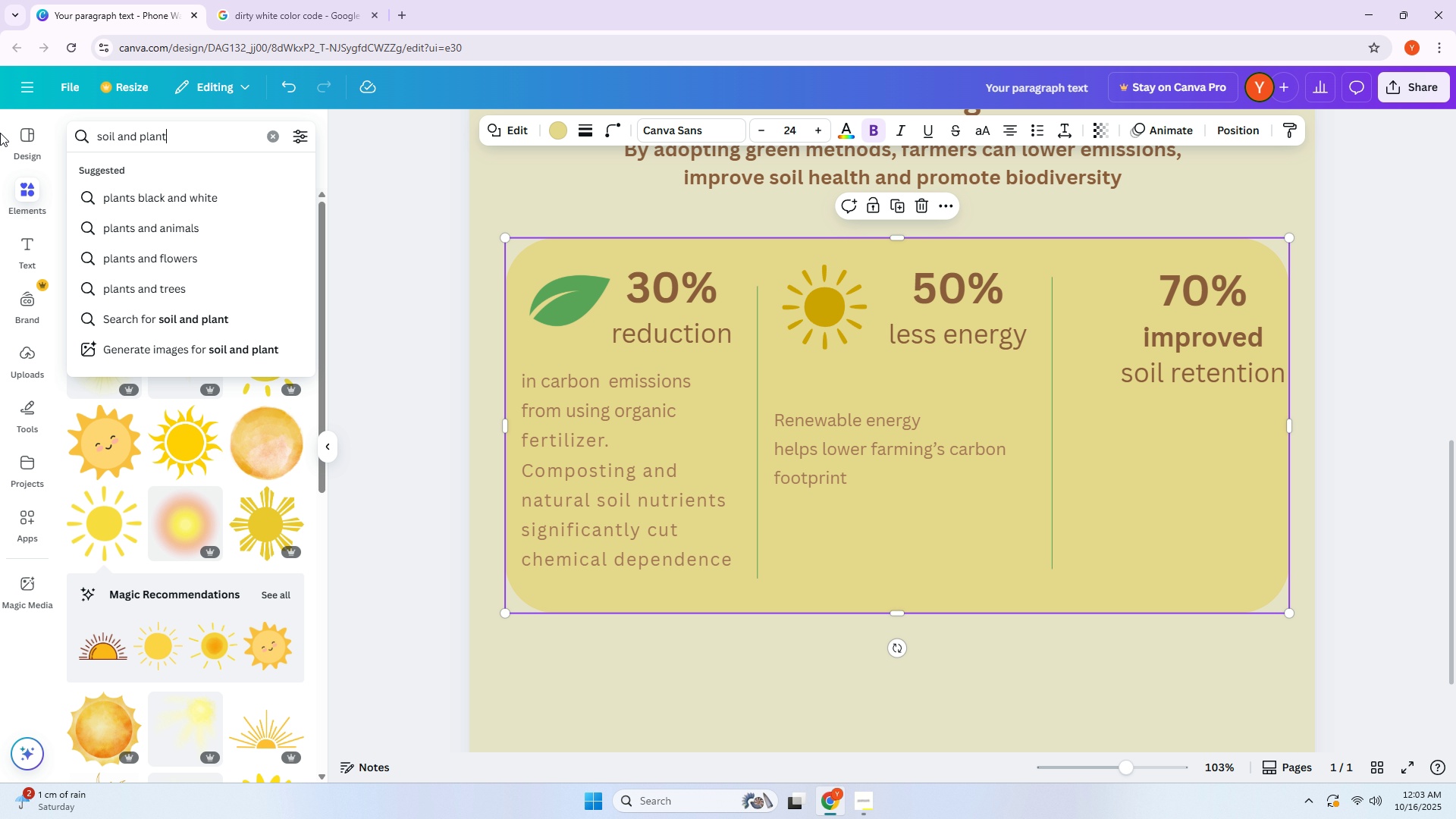 
key(Enter)
 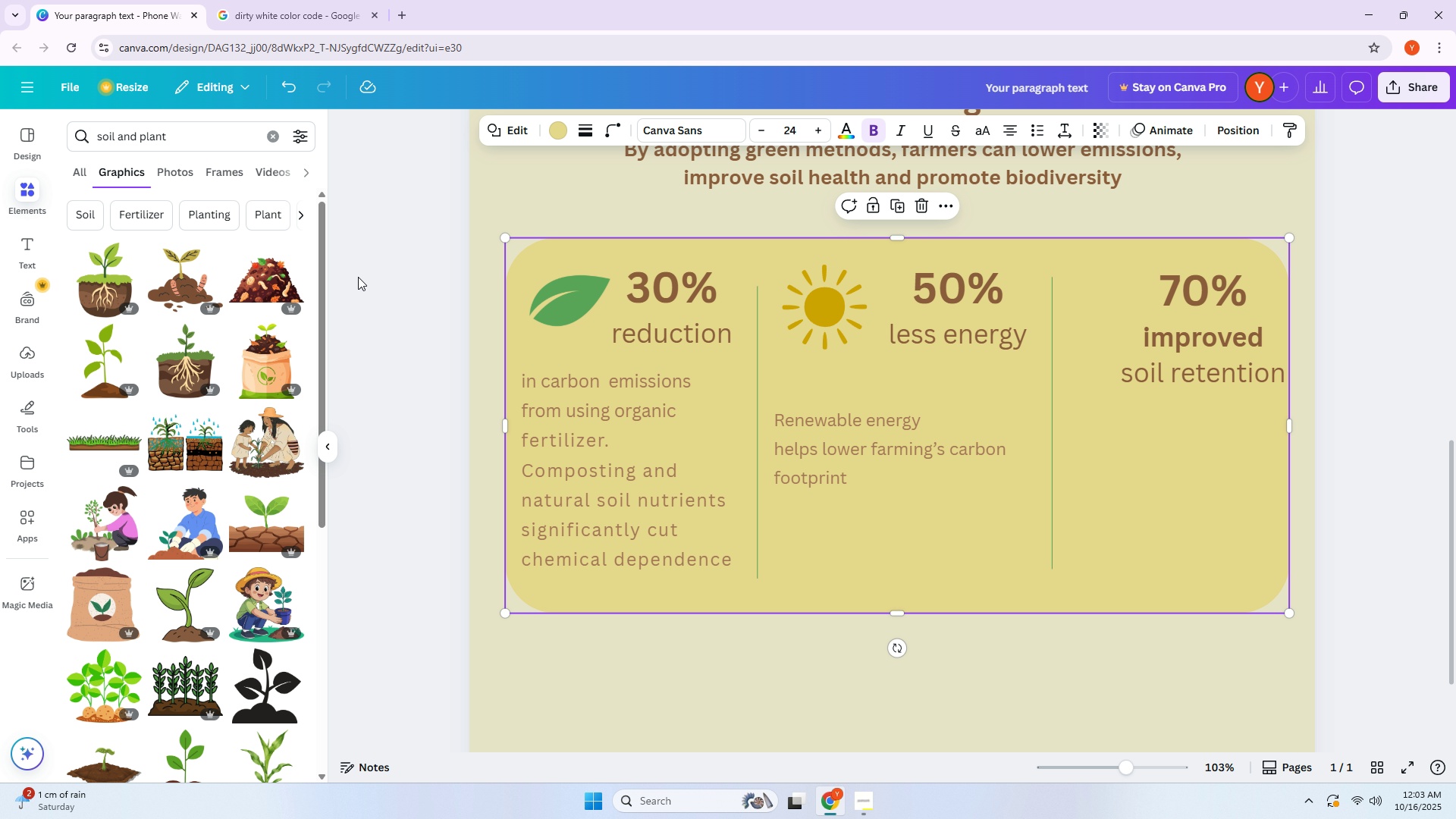 
wait(5.04)
 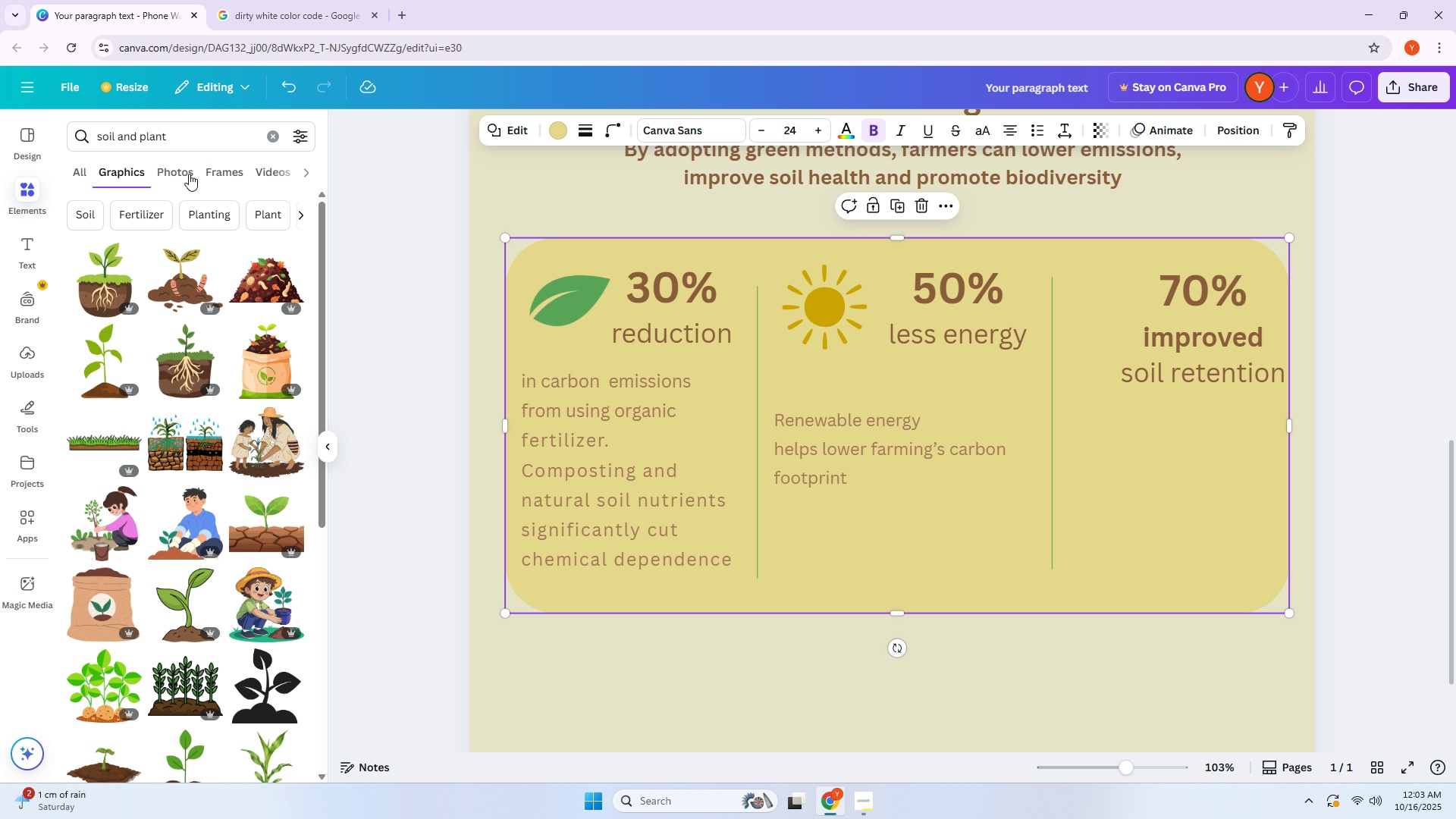 
scroll: coordinate [172, 466], scroll_direction: down, amount: 9.0
 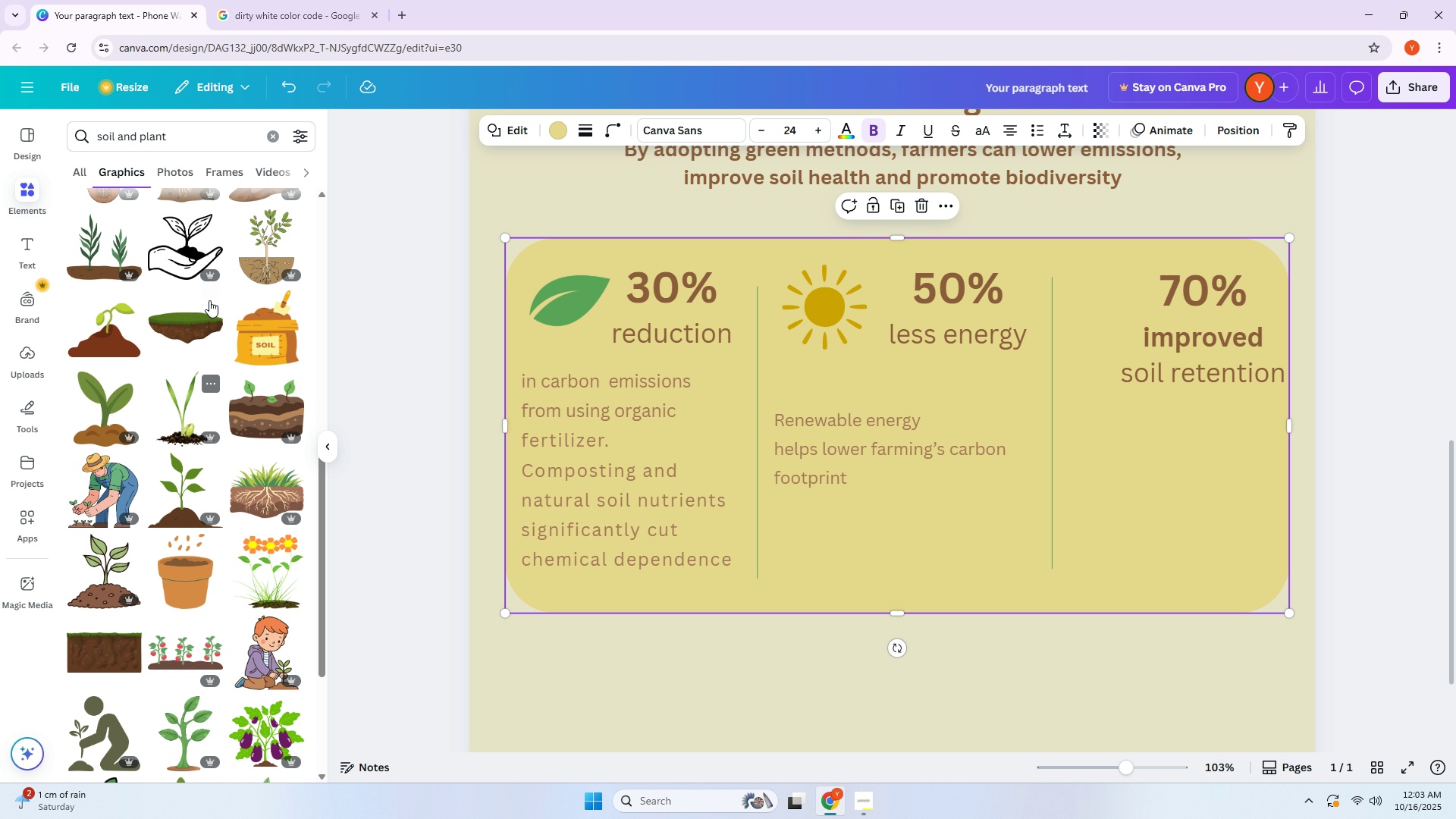 
left_click_drag(start_coordinate=[196, 136], to_coordinate=[3, 153])
 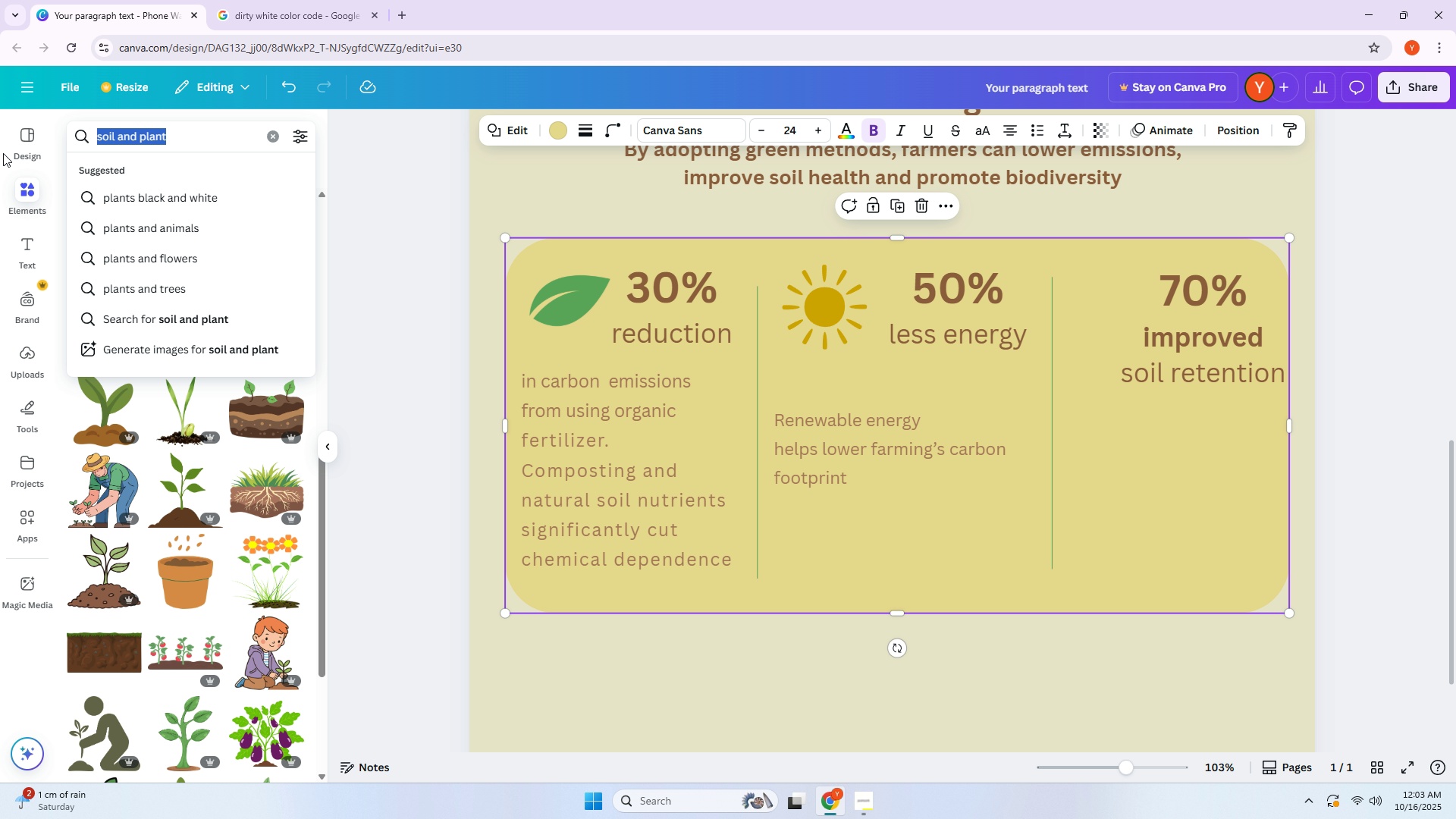 
type(square soil)
 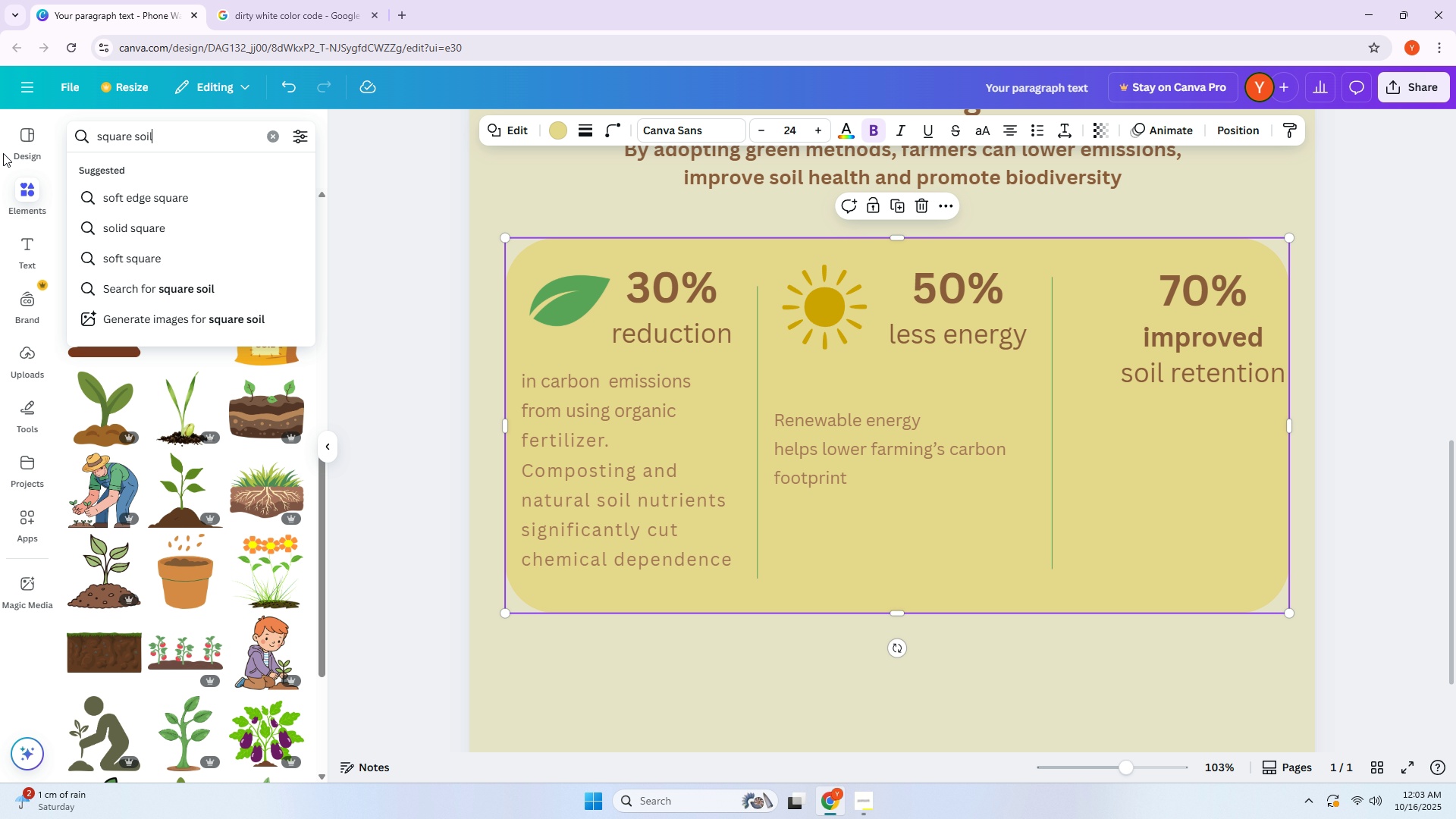 
key(Enter)
 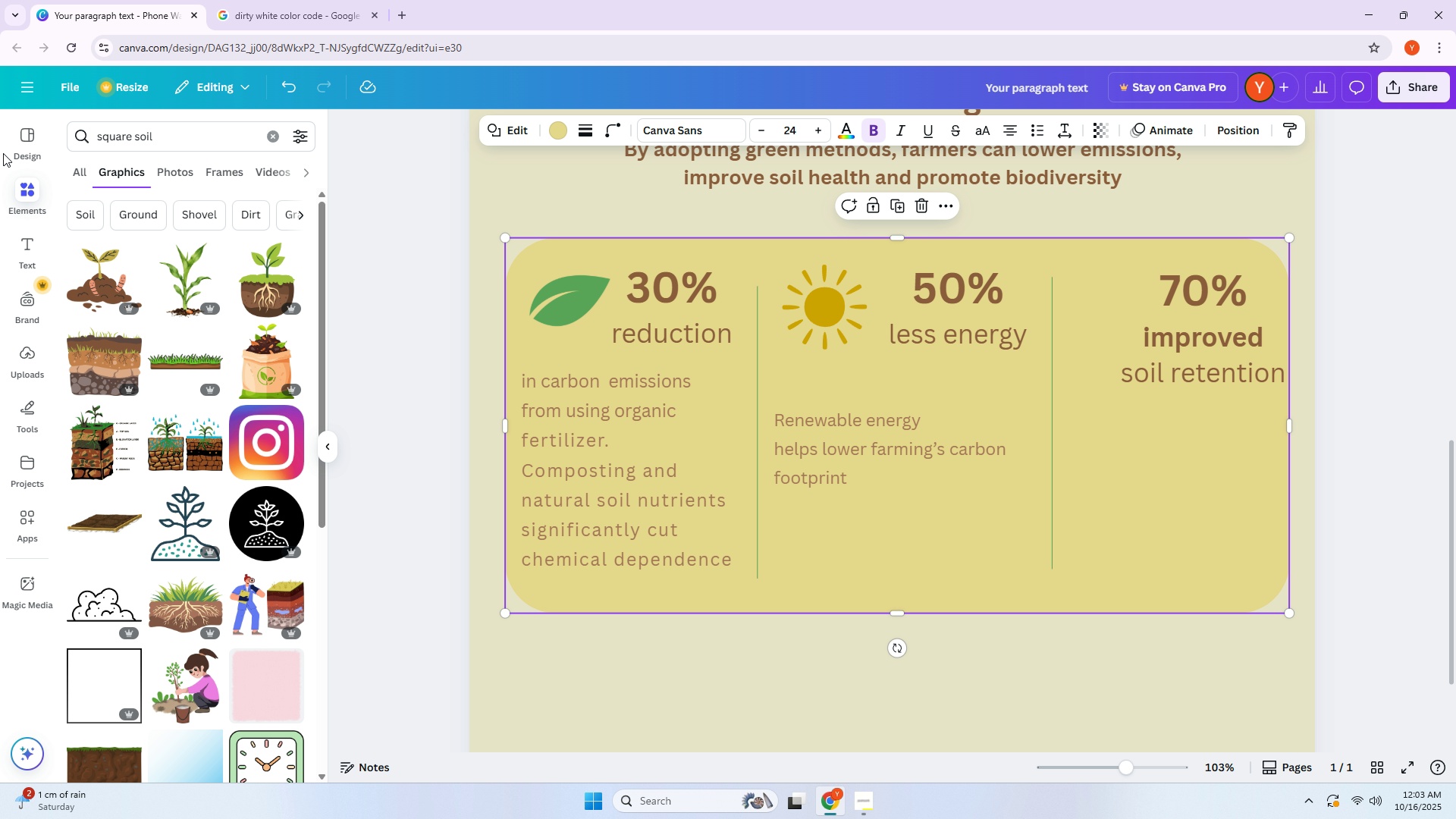 
wait(6.17)
 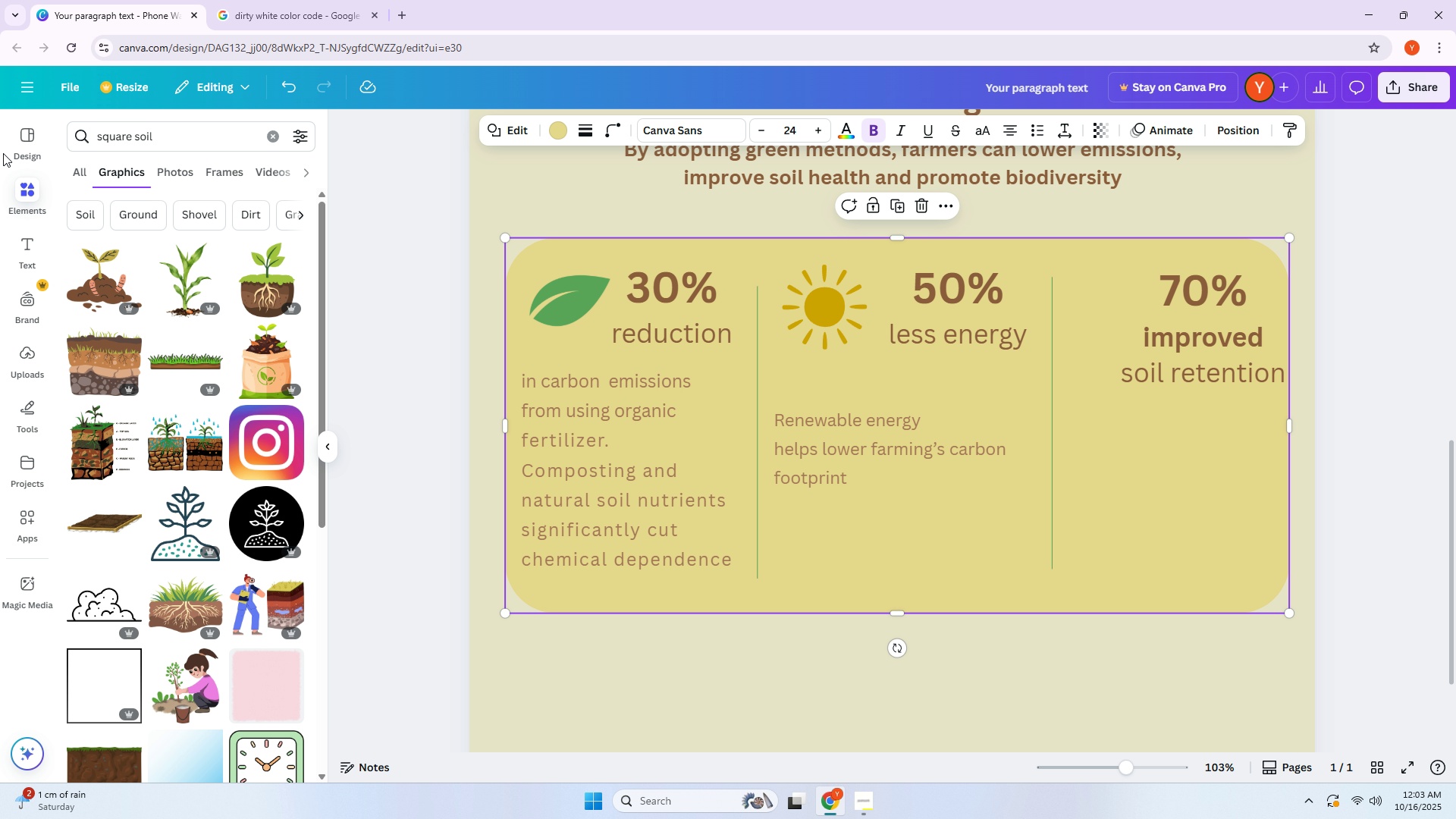 
left_click([257, 284])
 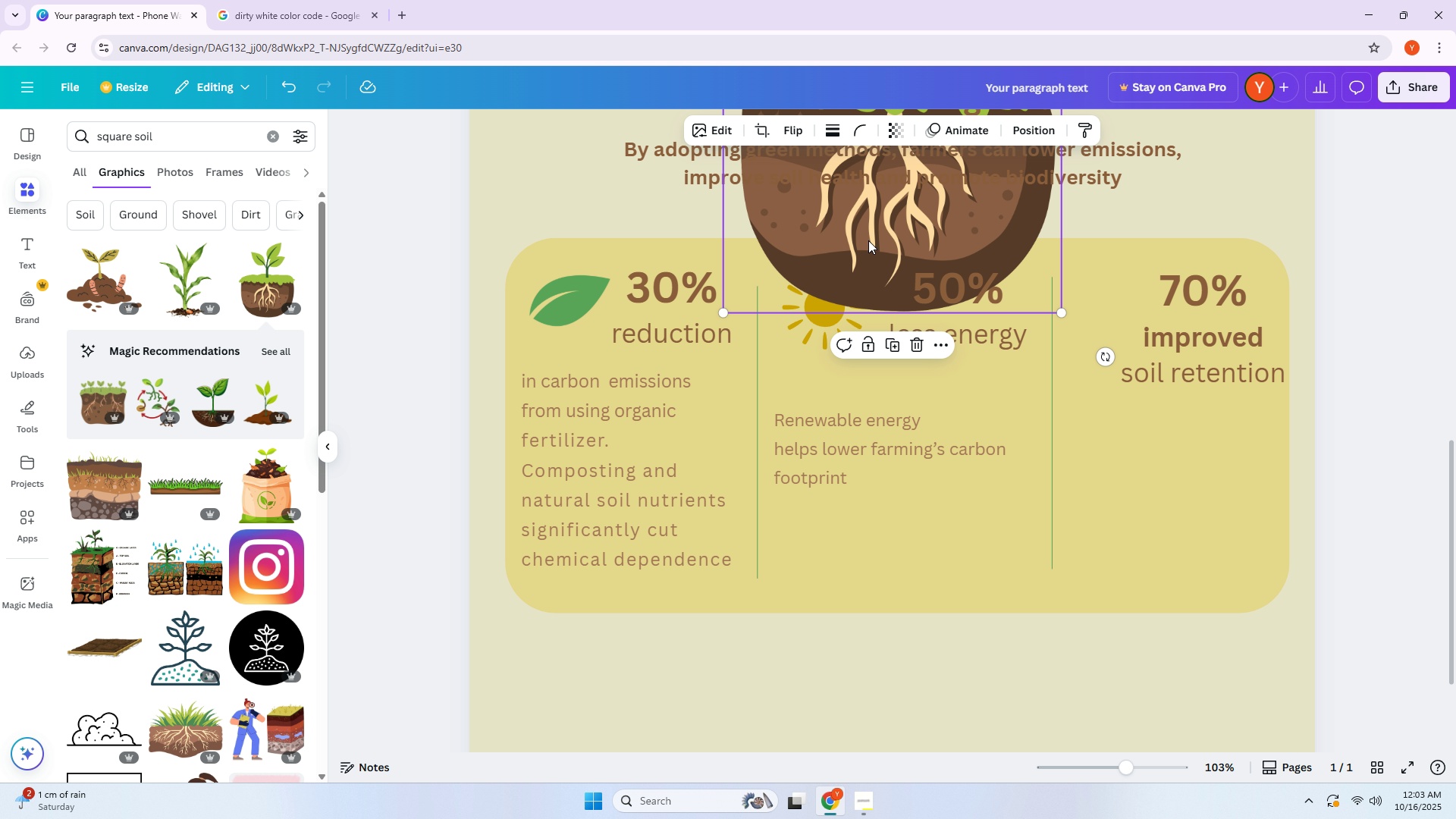 
key(Delete)
 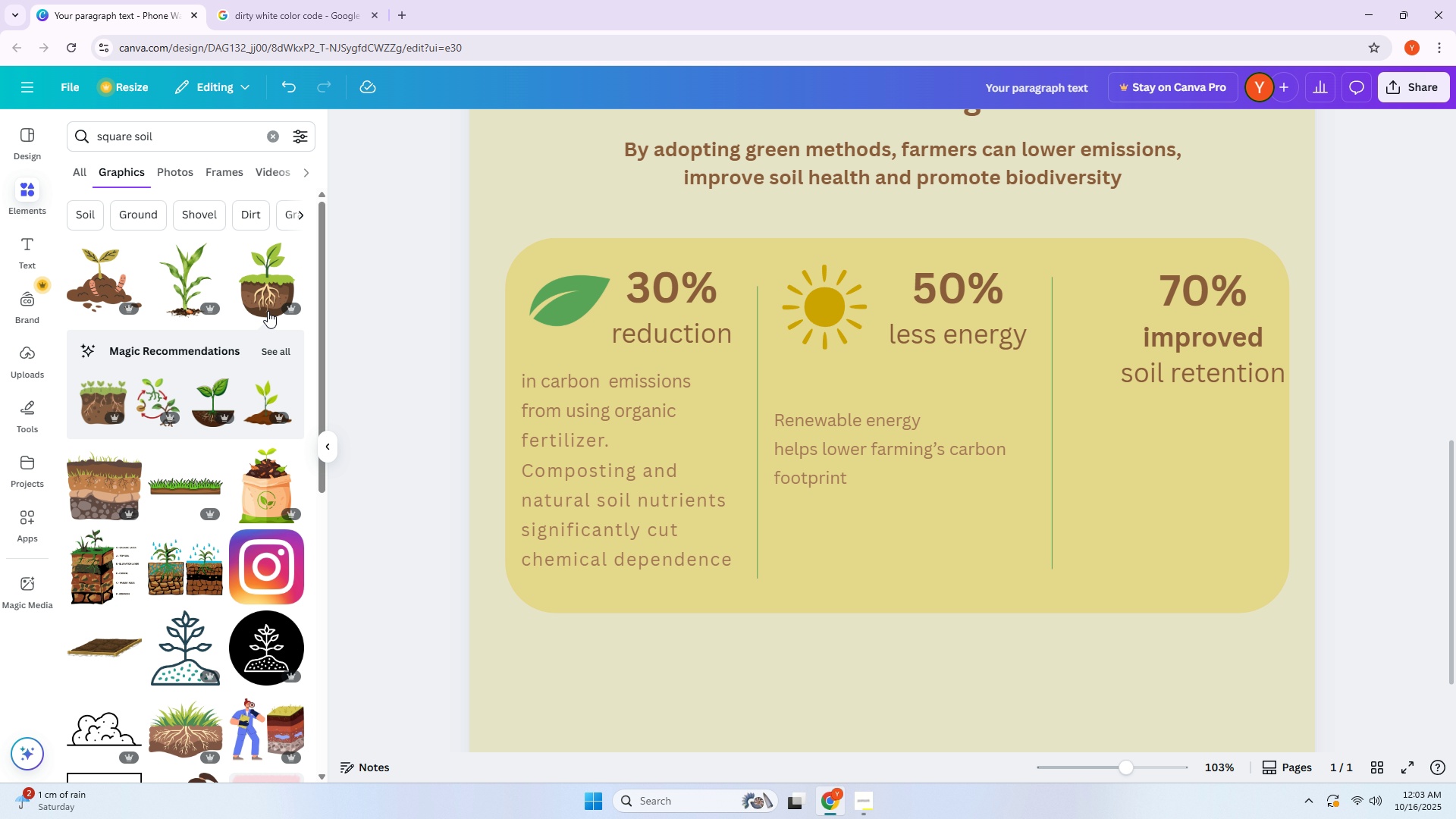 
scroll: coordinate [214, 305], scroll_direction: down, amount: 12.0
 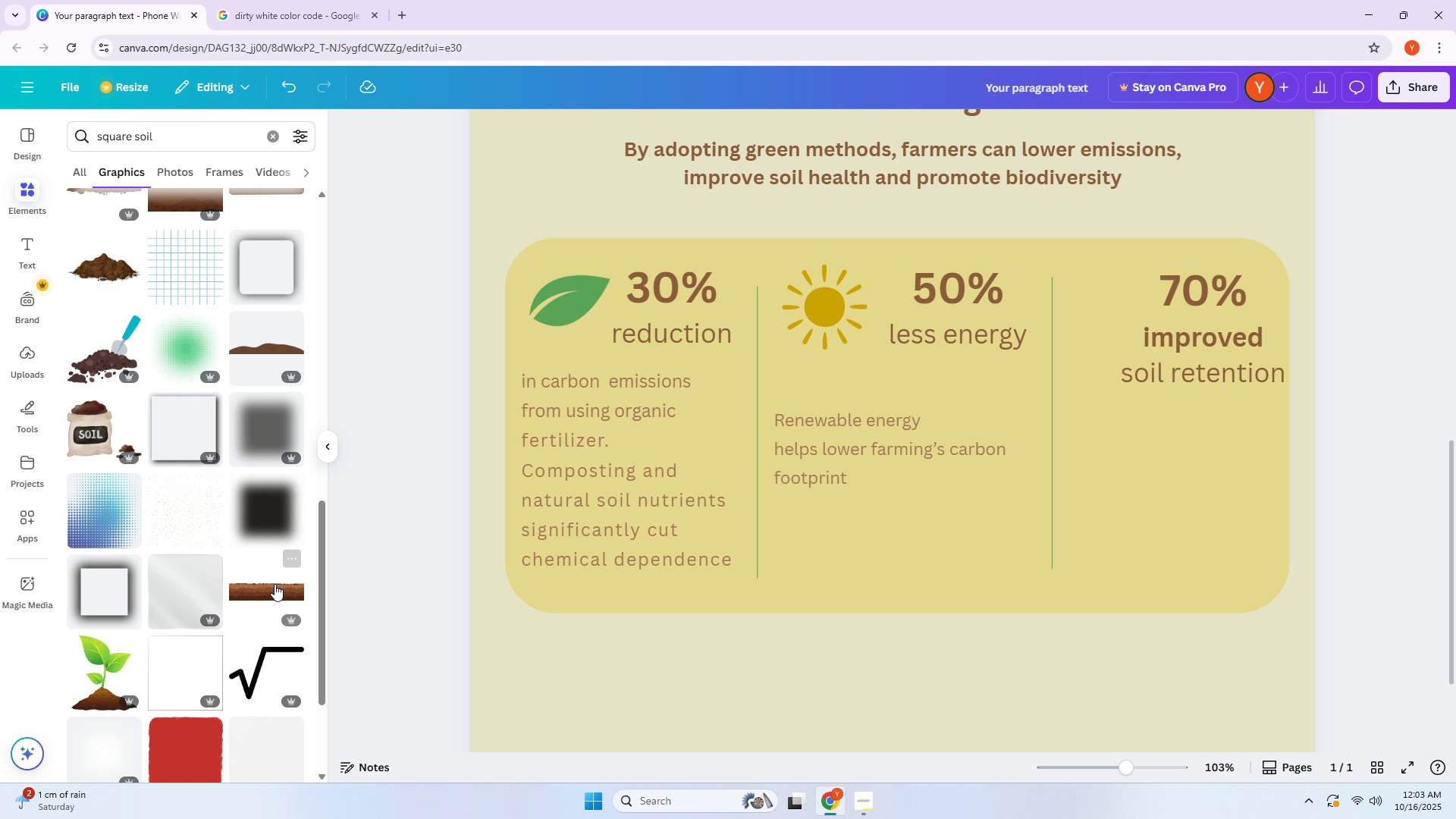 
left_click([275, 585])
 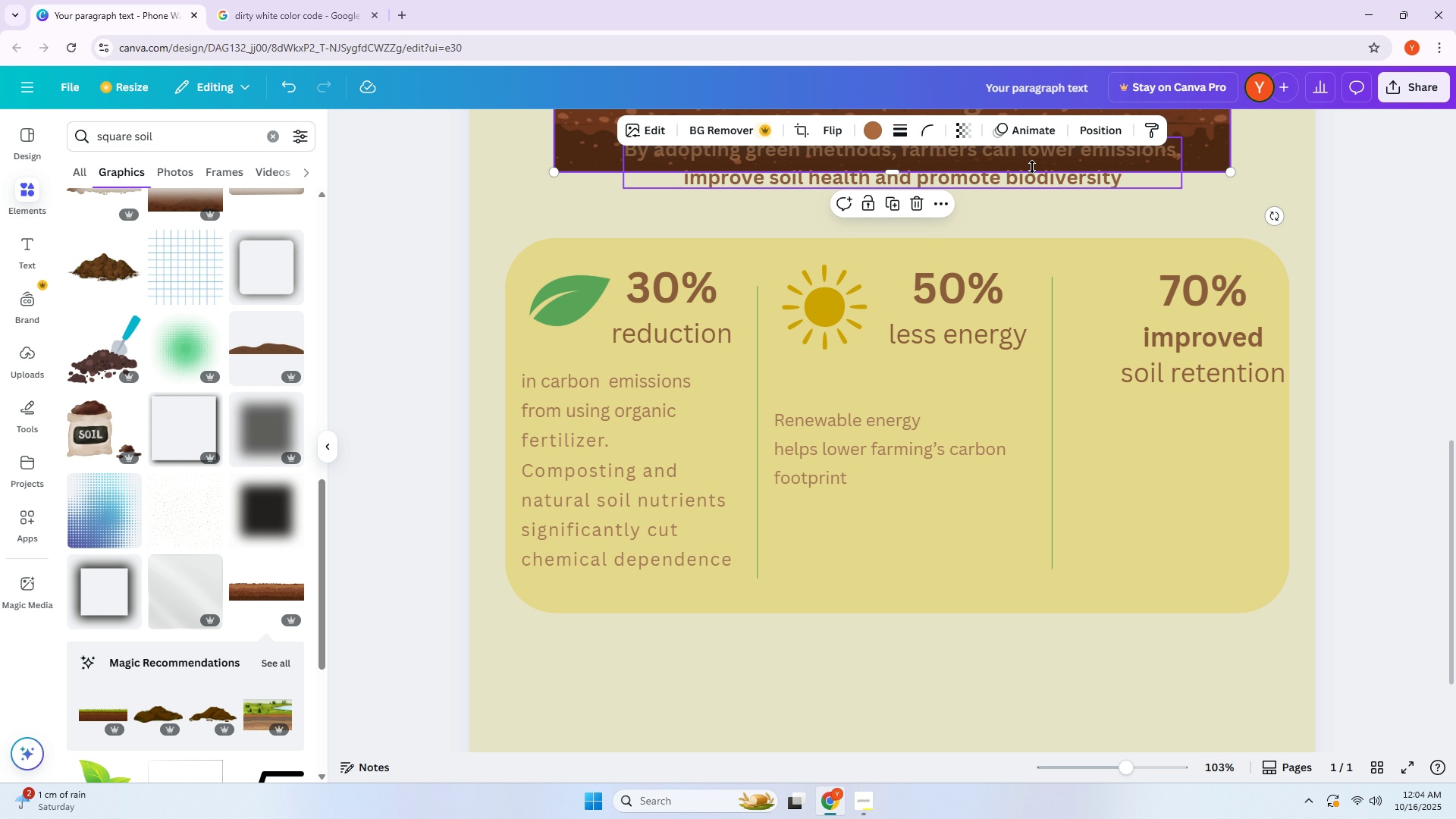 
left_click_drag(start_coordinate=[1029, 160], to_coordinate=[1066, 512])
 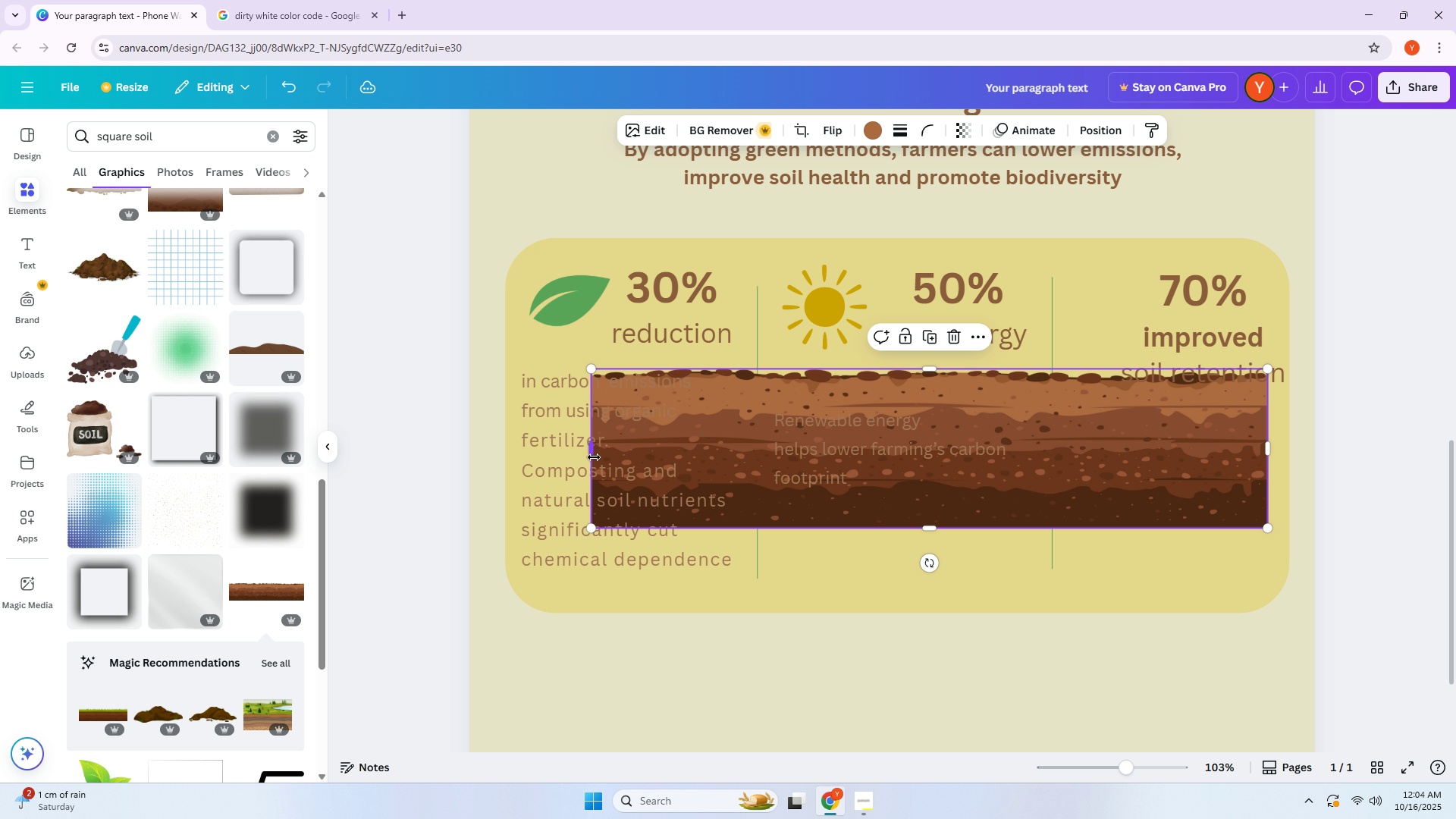 
left_click_drag(start_coordinate=[594, 453], to_coordinate=[1142, 453])
 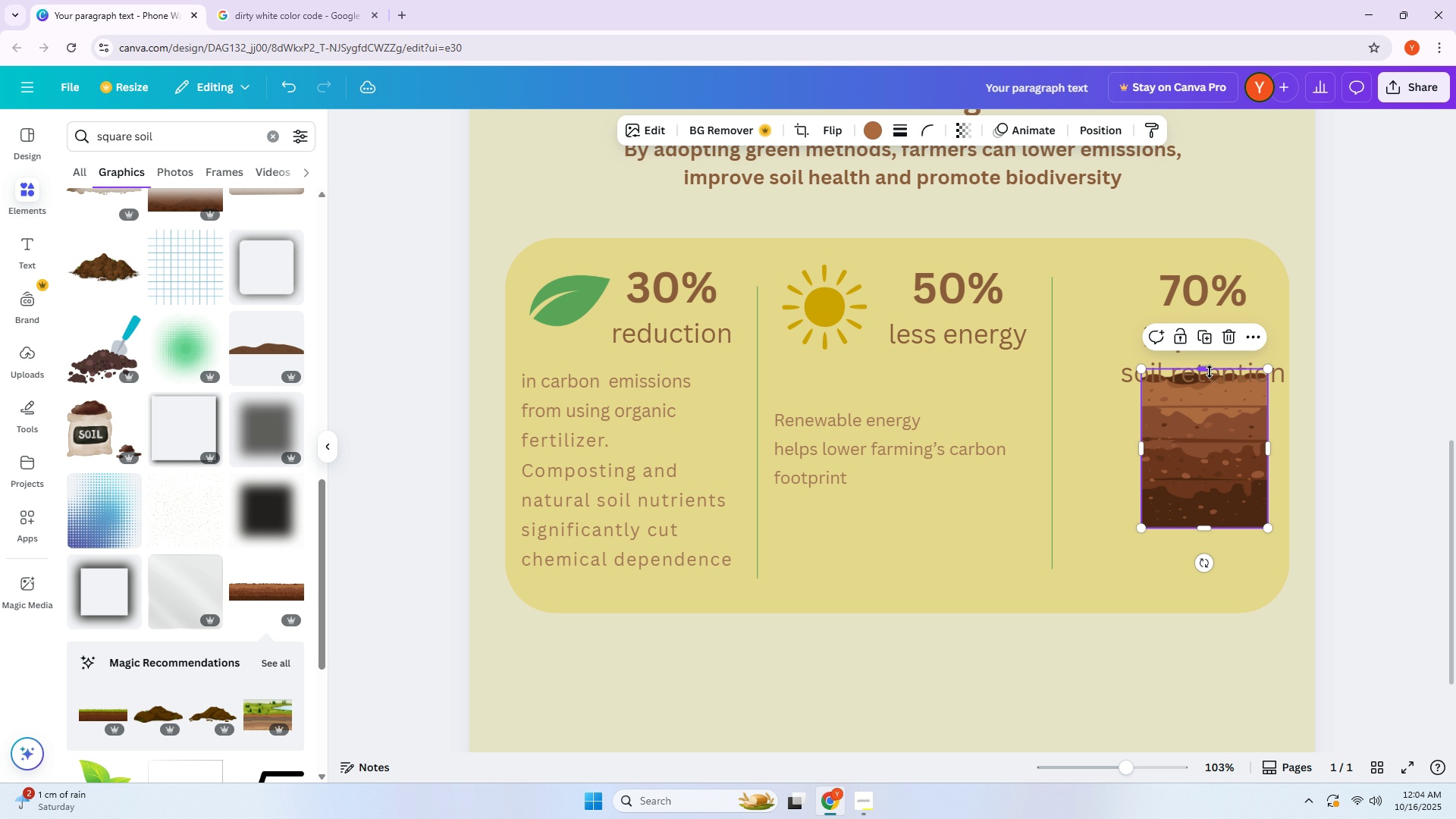 
left_click_drag(start_coordinate=[1209, 371], to_coordinate=[1210, 463])
 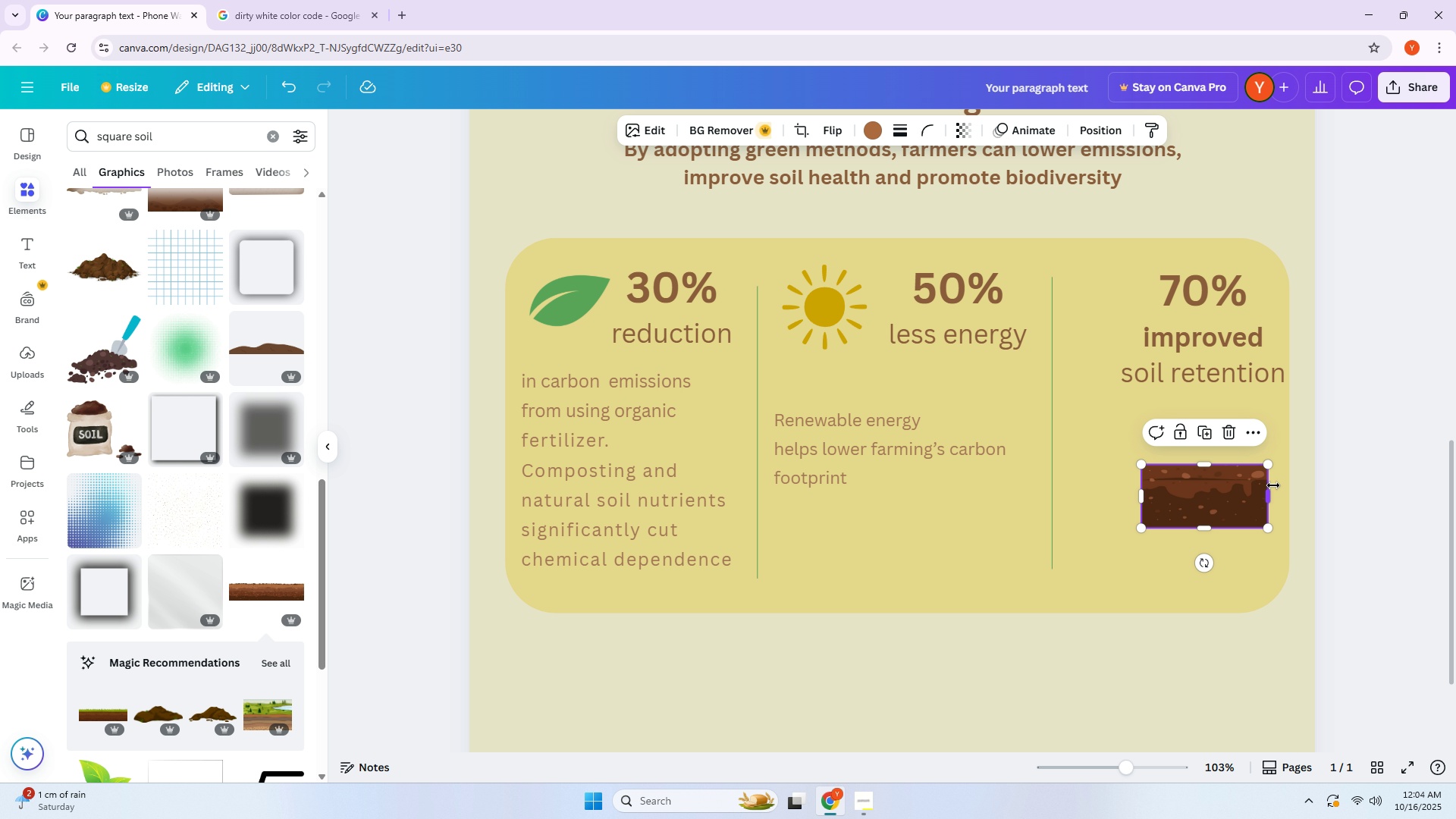 
left_click_drag(start_coordinate=[1272, 487], to_coordinate=[1235, 491])
 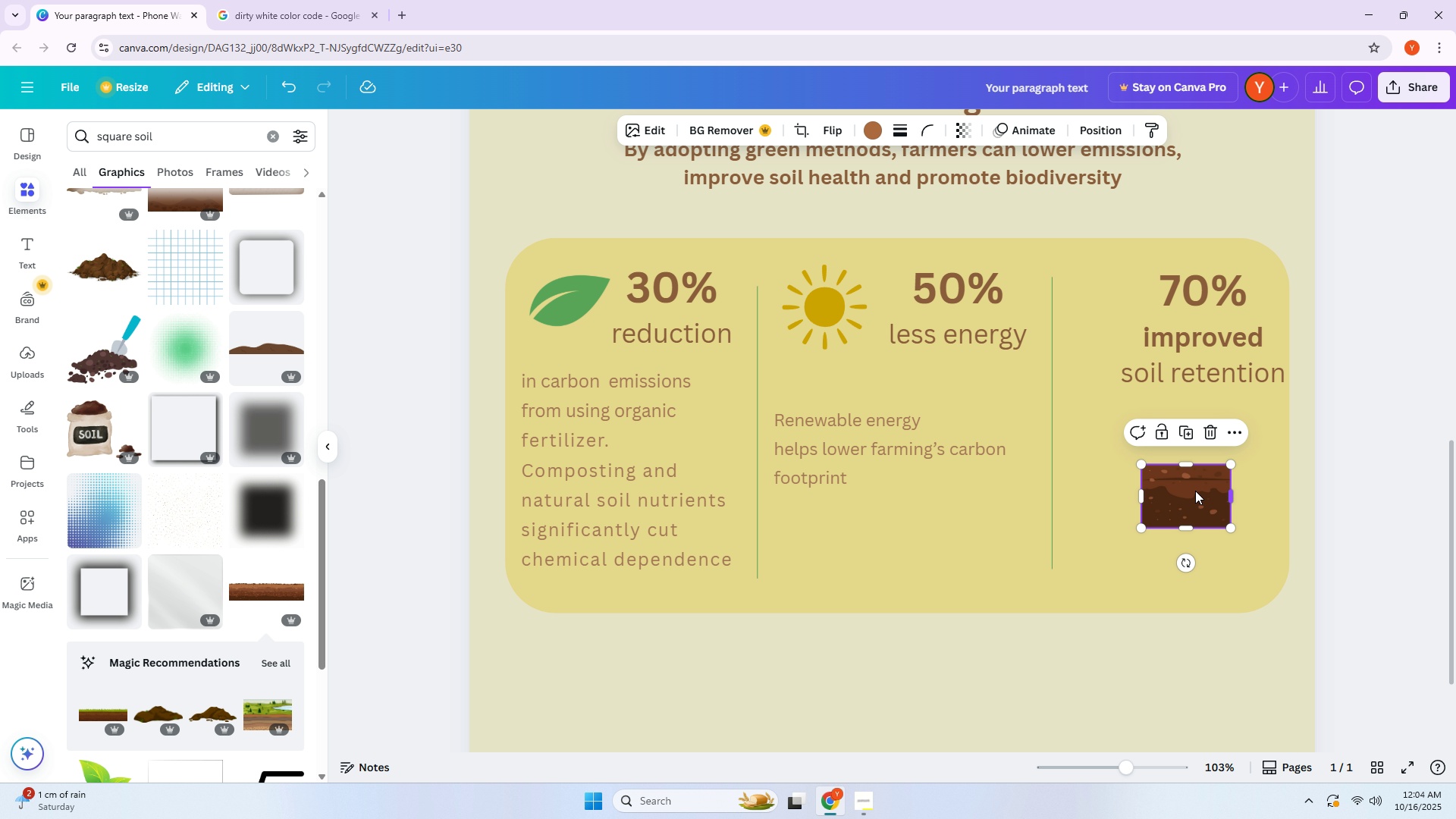 
left_click_drag(start_coordinate=[1184, 491], to_coordinate=[1099, 326])
 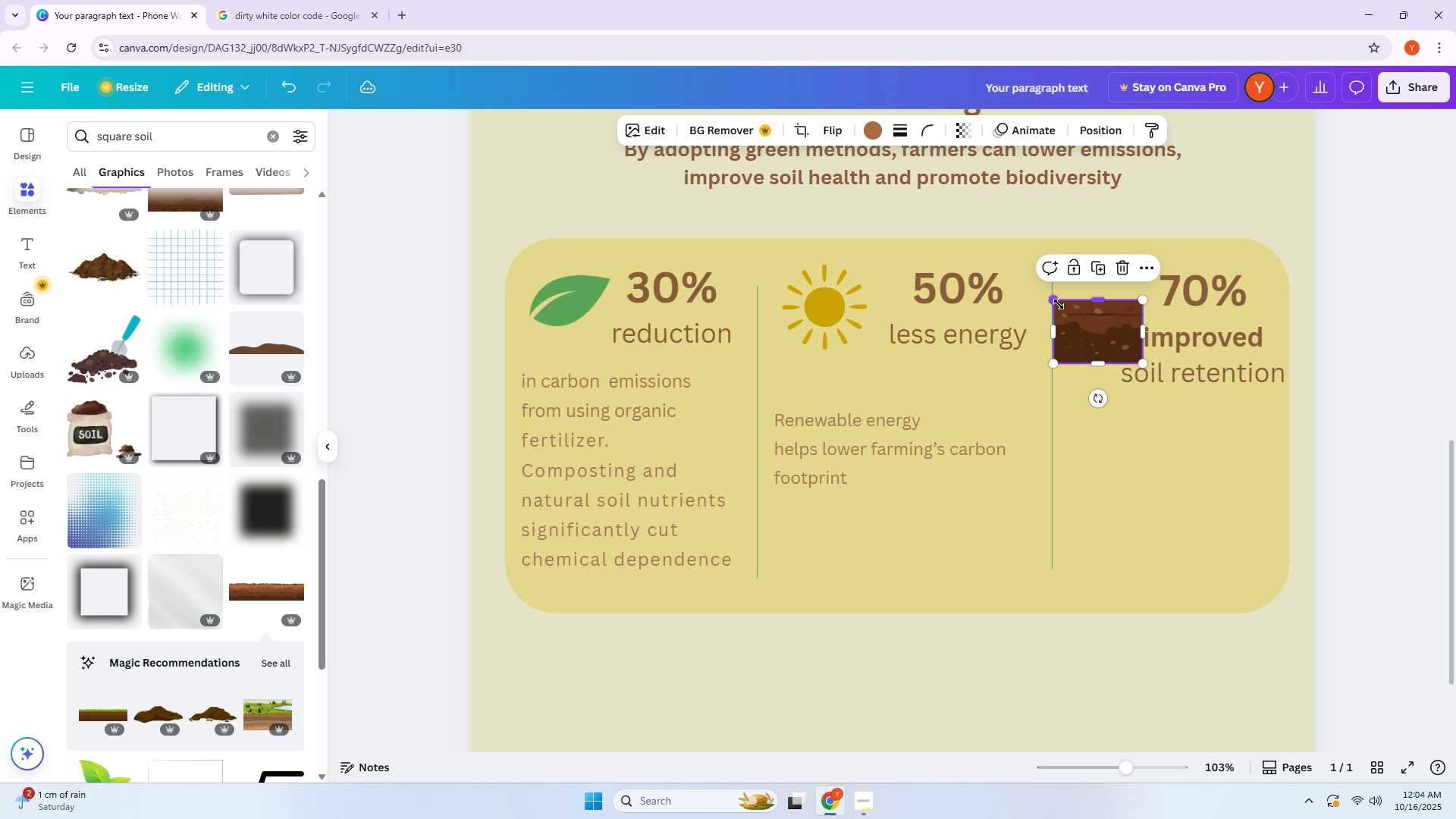 
left_click_drag(start_coordinate=[1056, 303], to_coordinate=[1083, 324])
 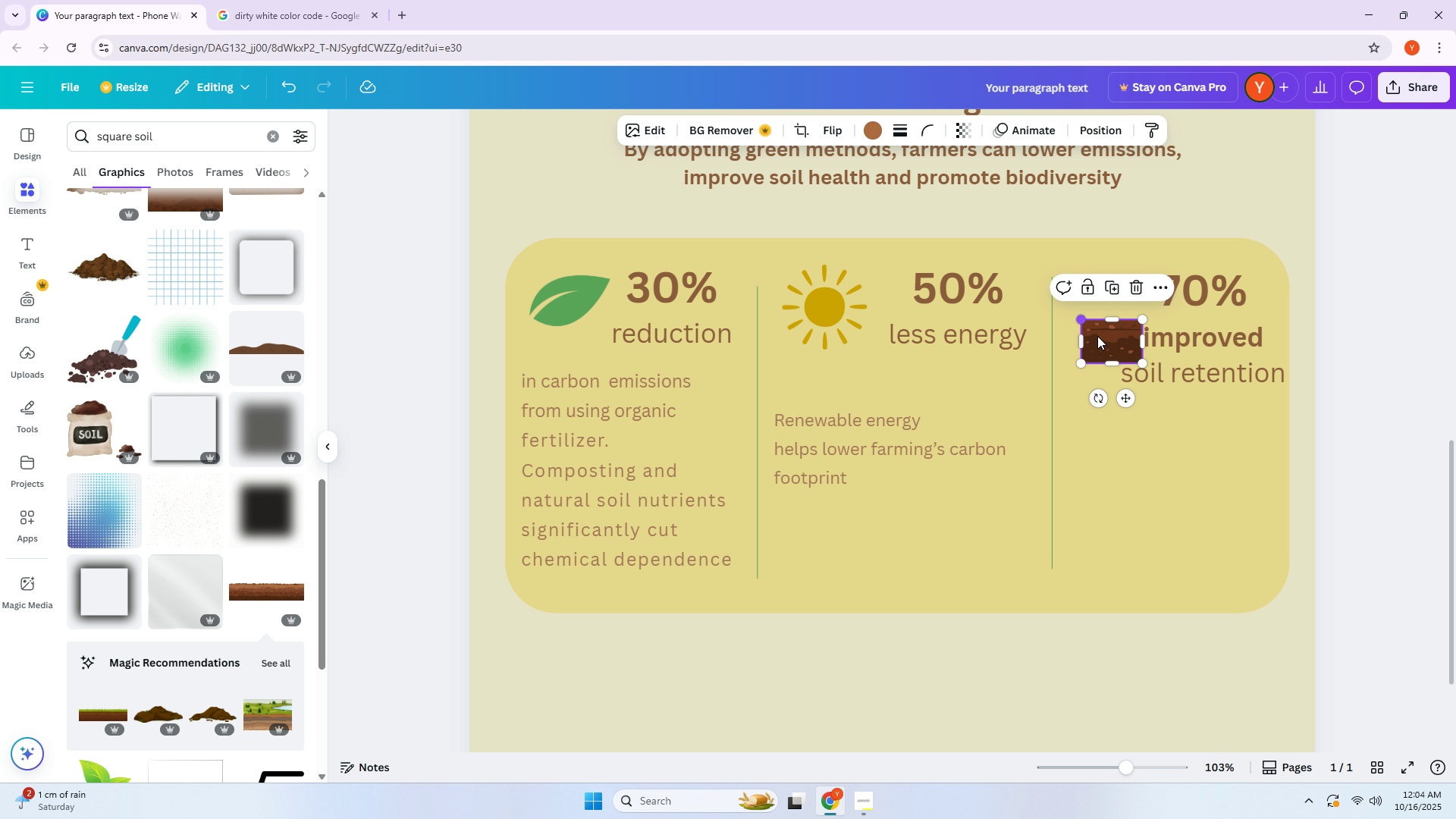 
left_click_drag(start_coordinate=[1104, 342], to_coordinate=[1090, 333])
 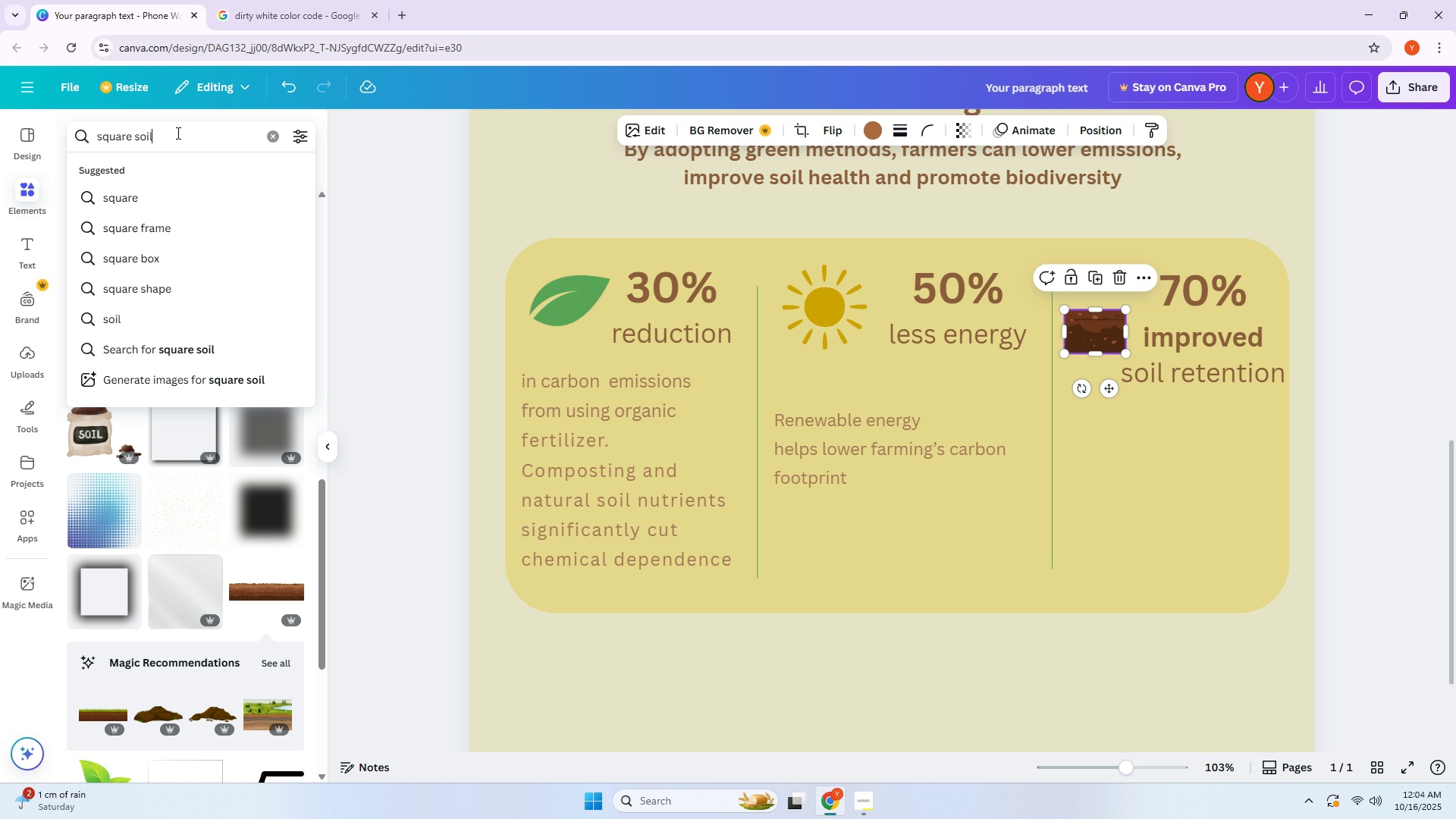 
double_click([177, 133])
 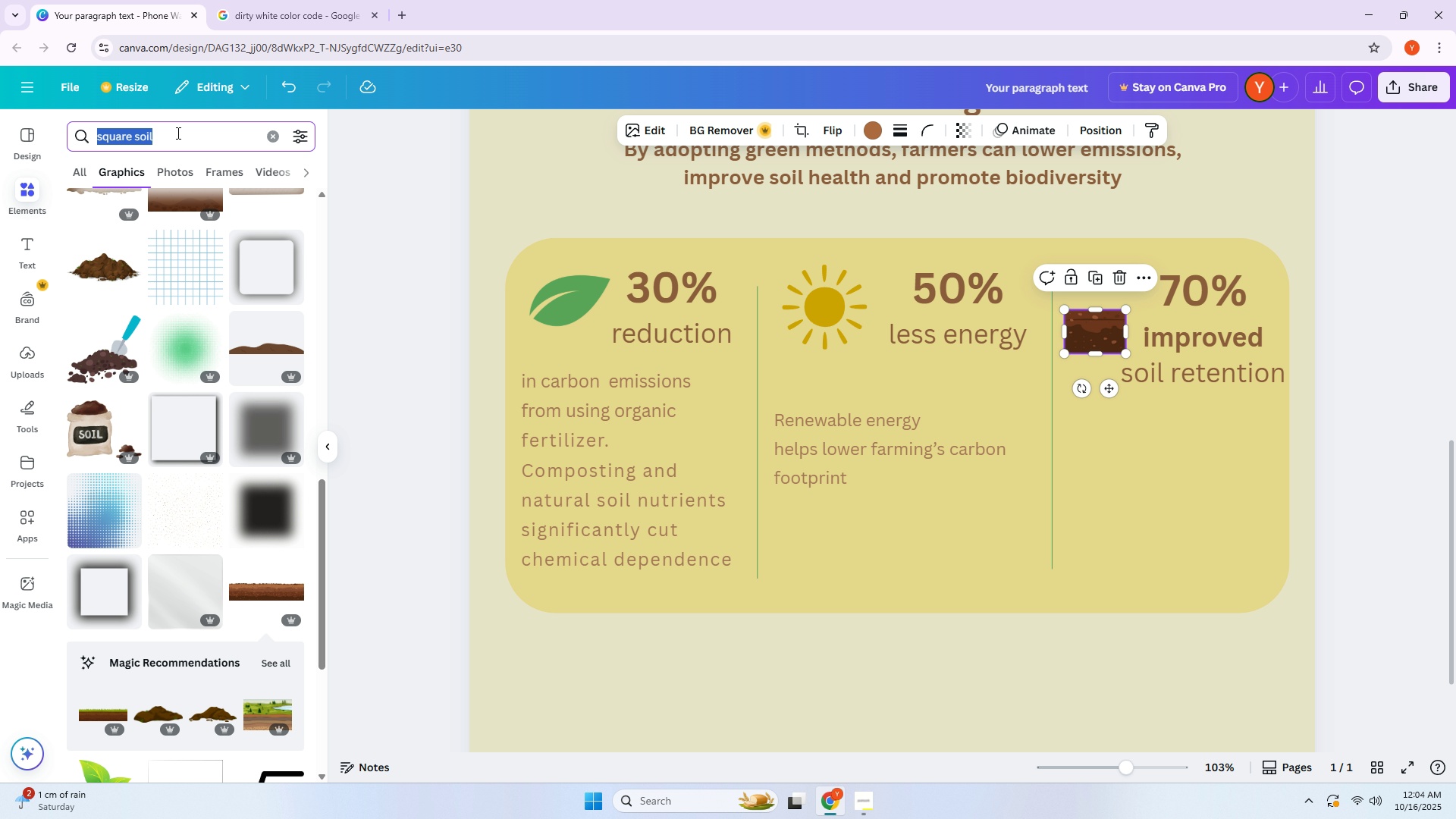 
triple_click([177, 133])
 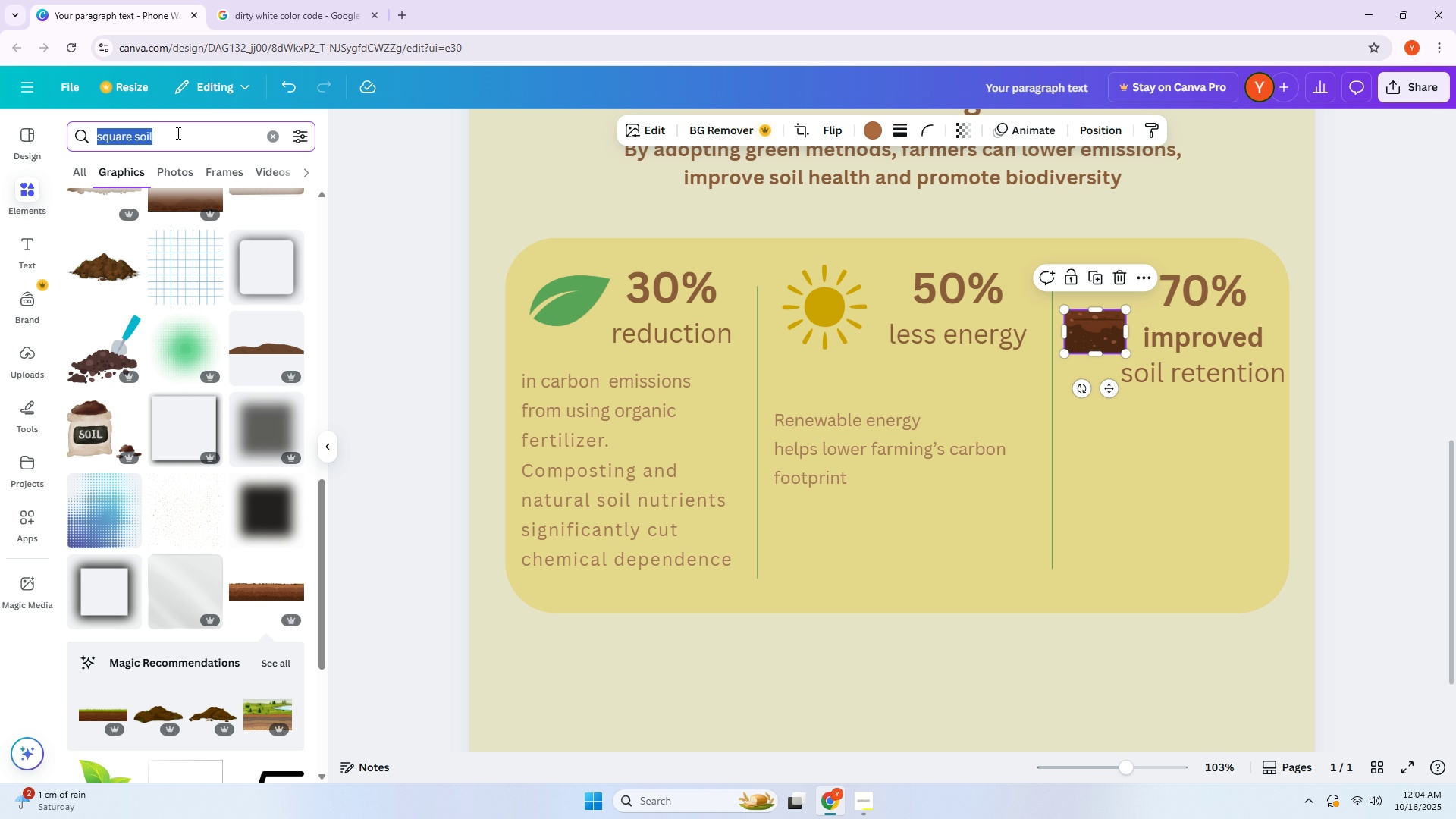 
type([)
key(Backspace)
type(plant)
 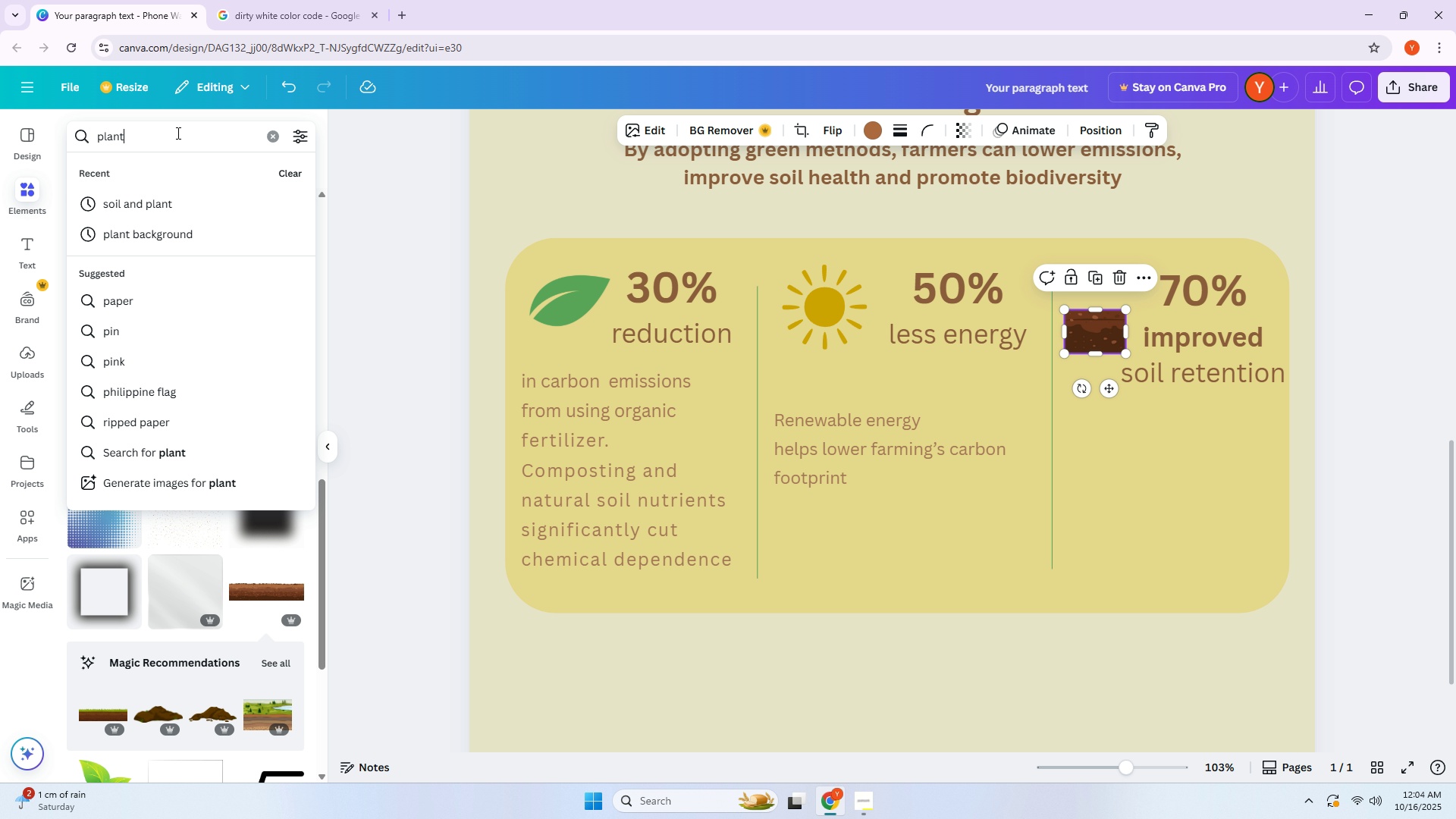 
key(Enter)
 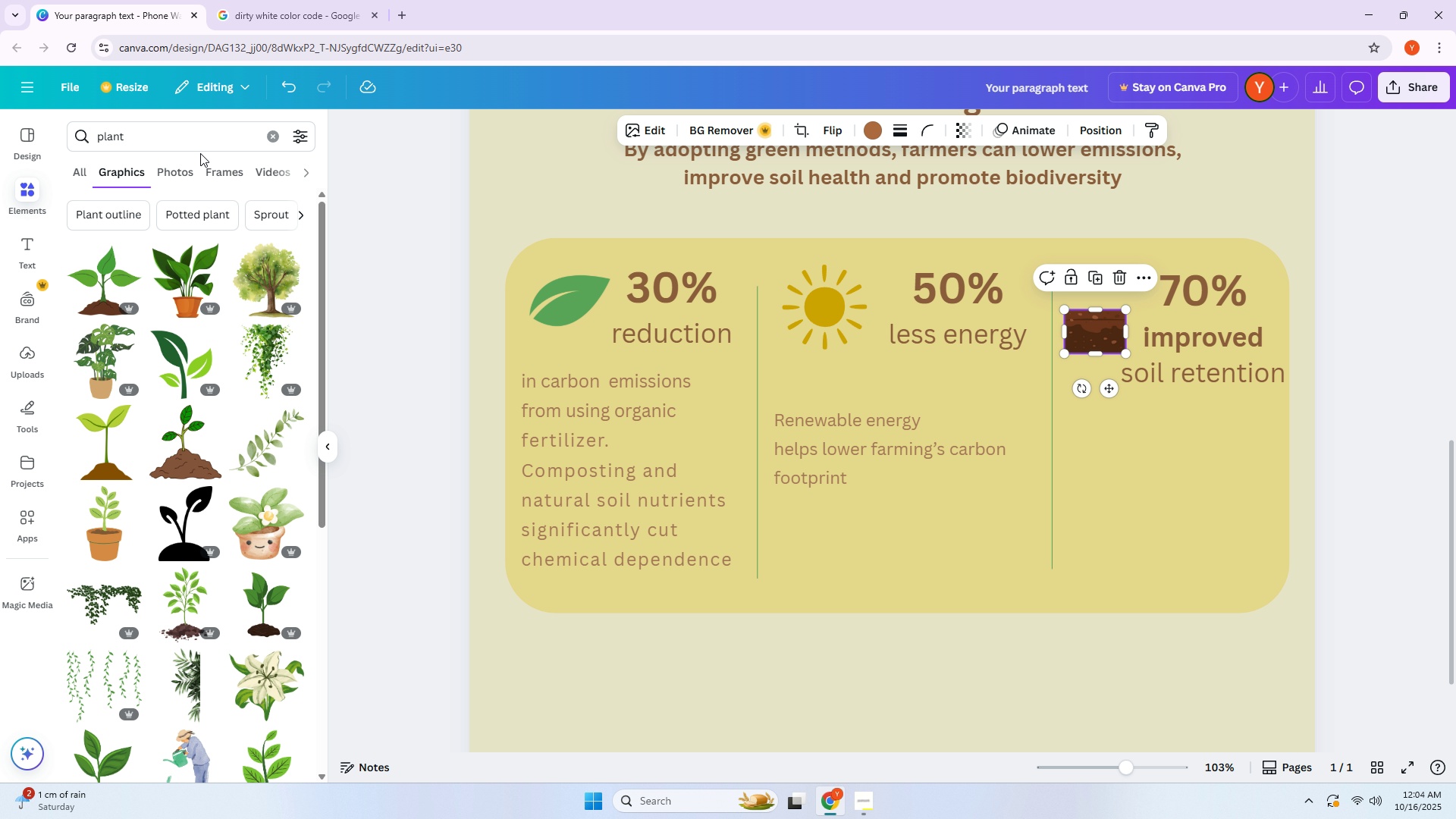 
wait(5.51)
 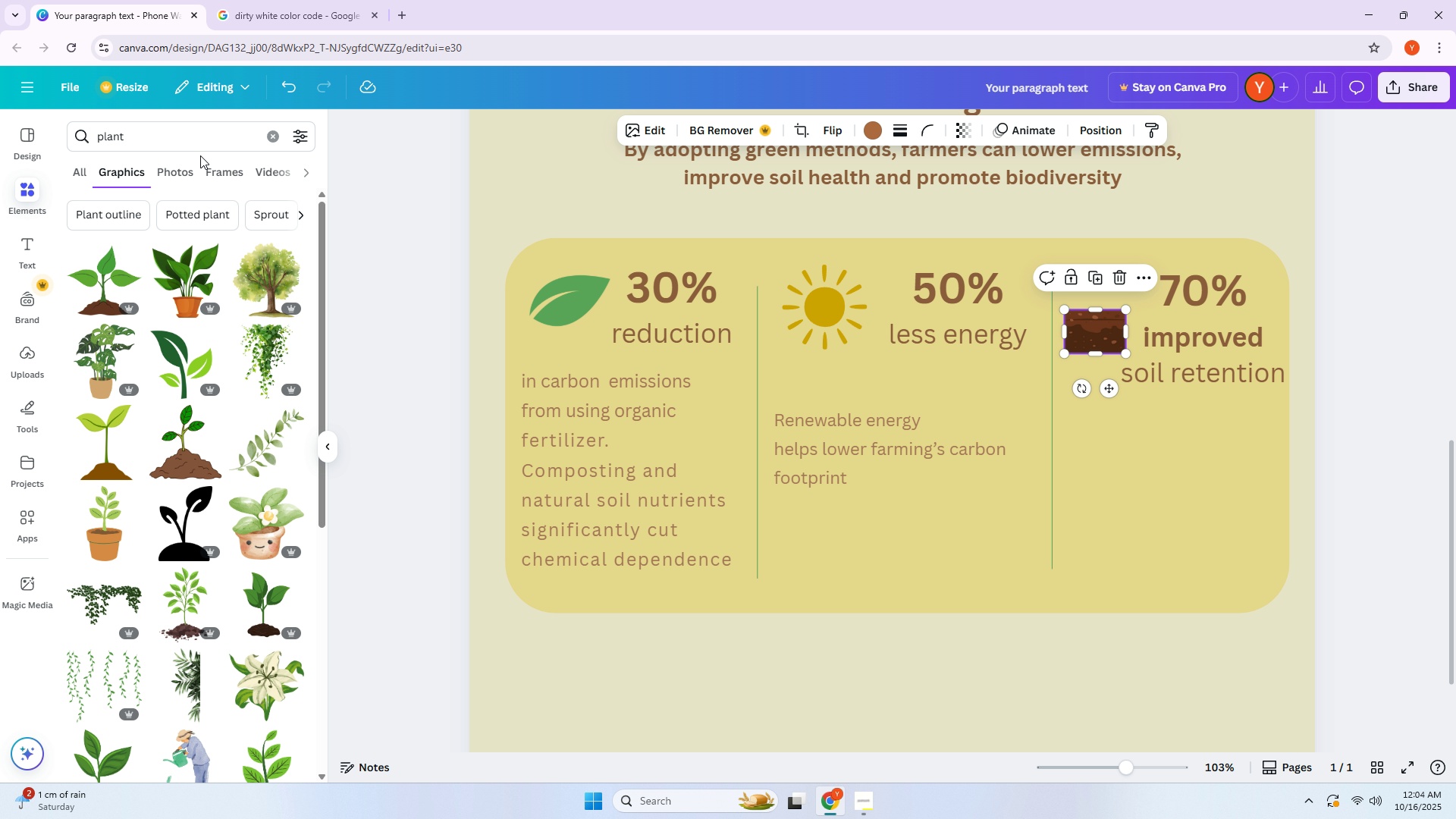 
left_click([120, 443])
 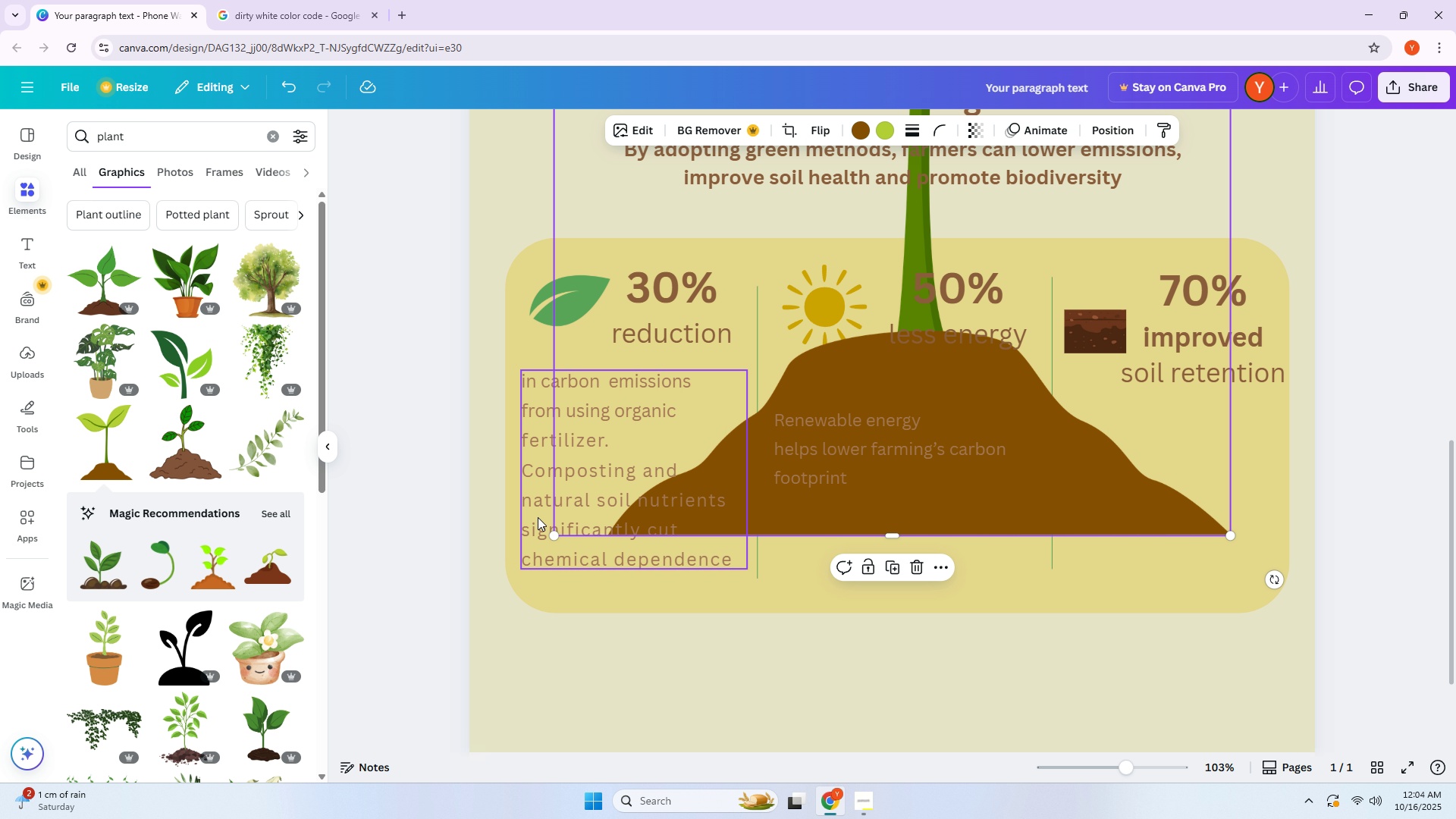 
left_click_drag(start_coordinate=[553, 533], to_coordinate=[1037, 181])
 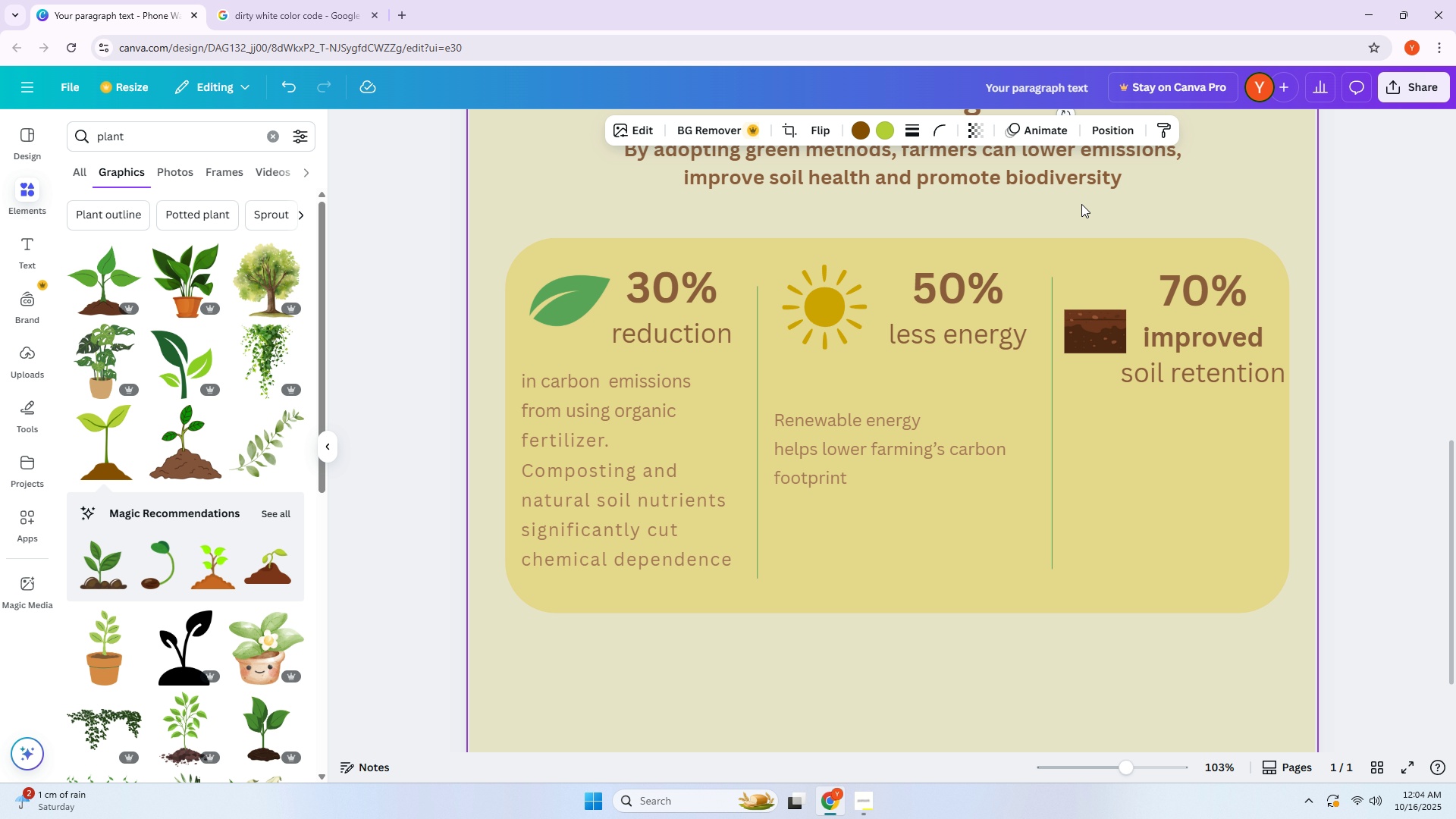 
hold_key(key=ControlLeft, duration=0.5)
scroll: coordinate [1086, 214], scroll_direction: down, amount: 2.0
 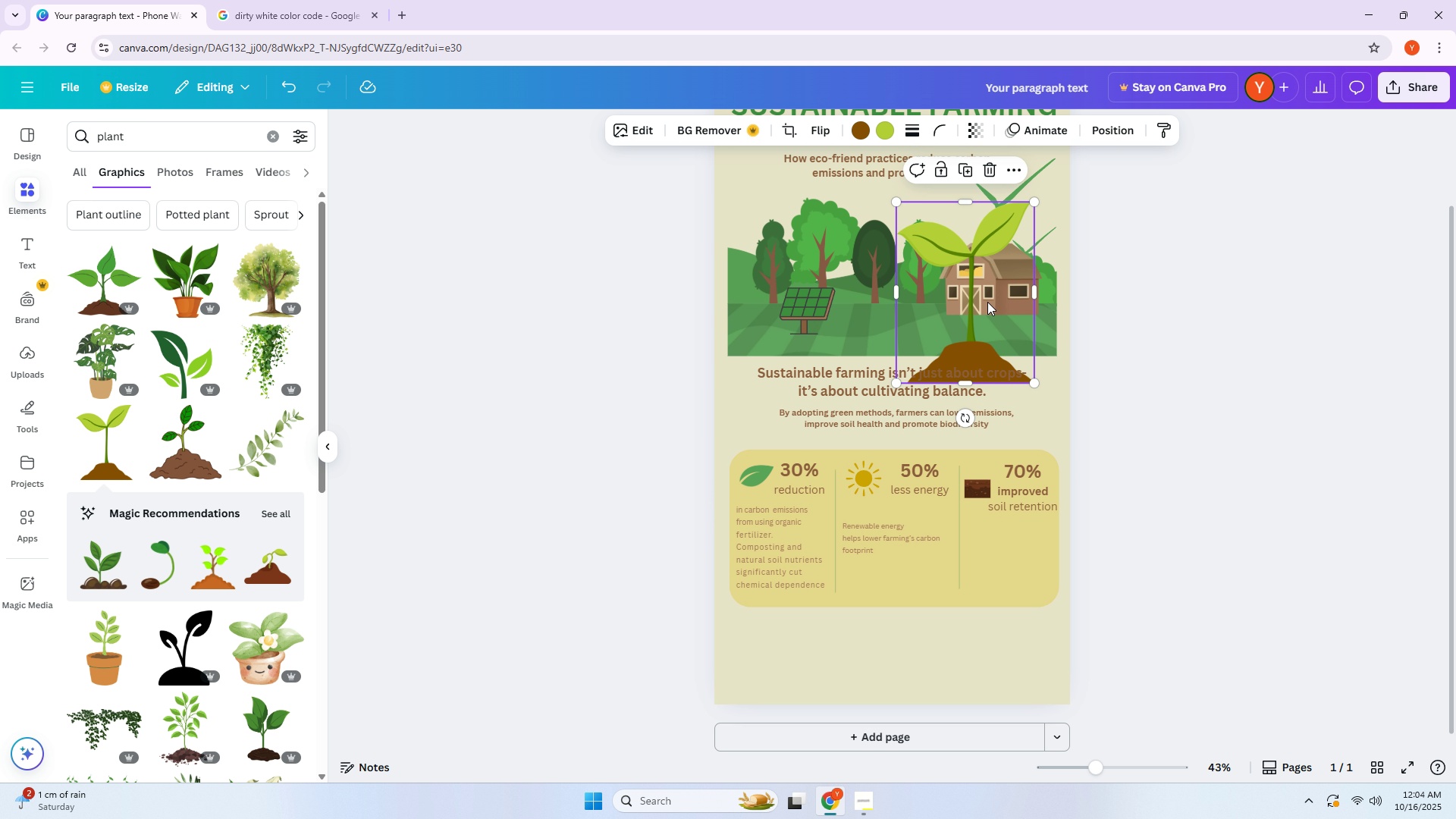 
left_click_drag(start_coordinate=[972, 313], to_coordinate=[915, 589])
 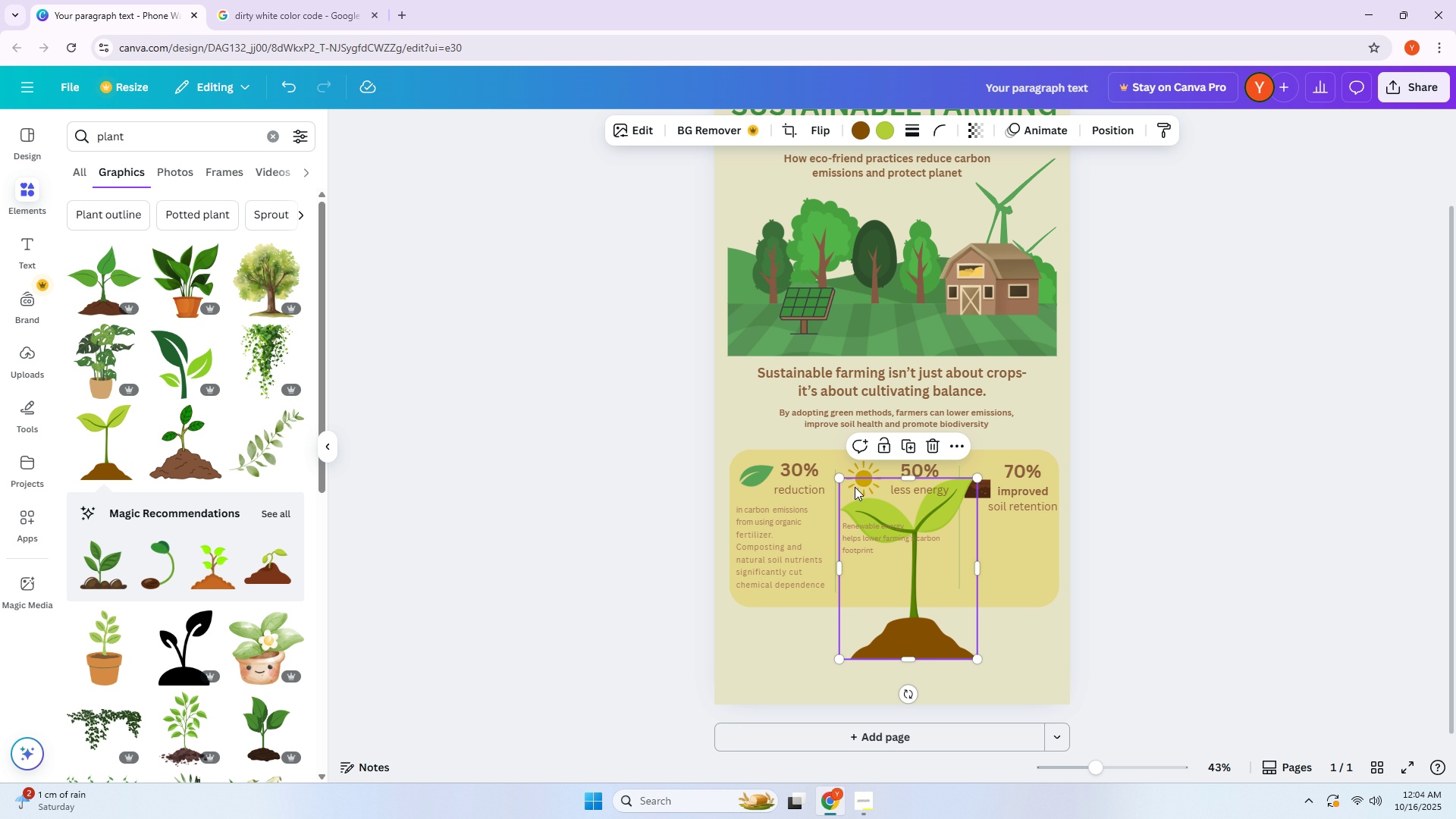 
left_click_drag(start_coordinate=[843, 477], to_coordinate=[880, 534])
 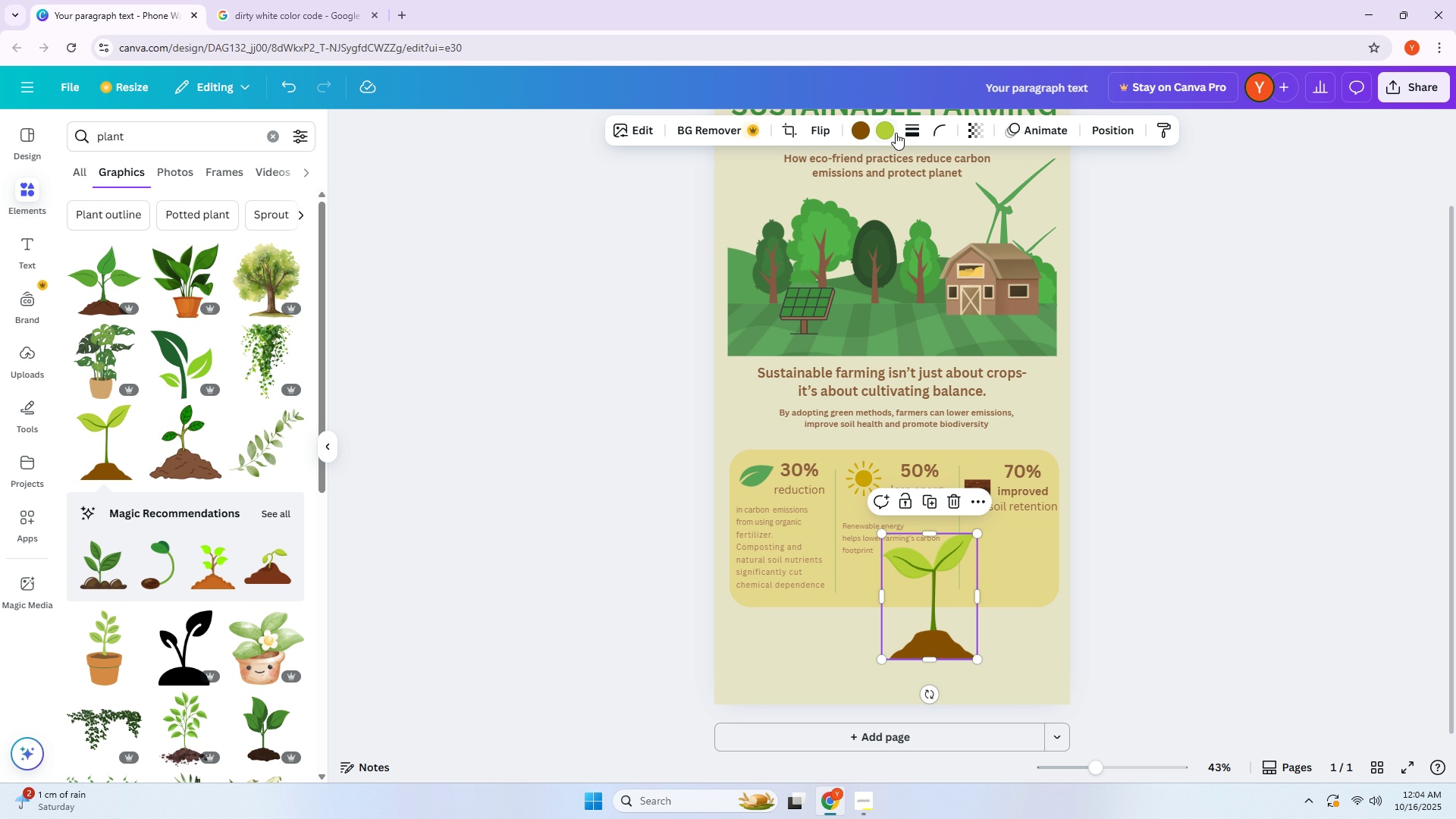 
left_click([896, 133])
 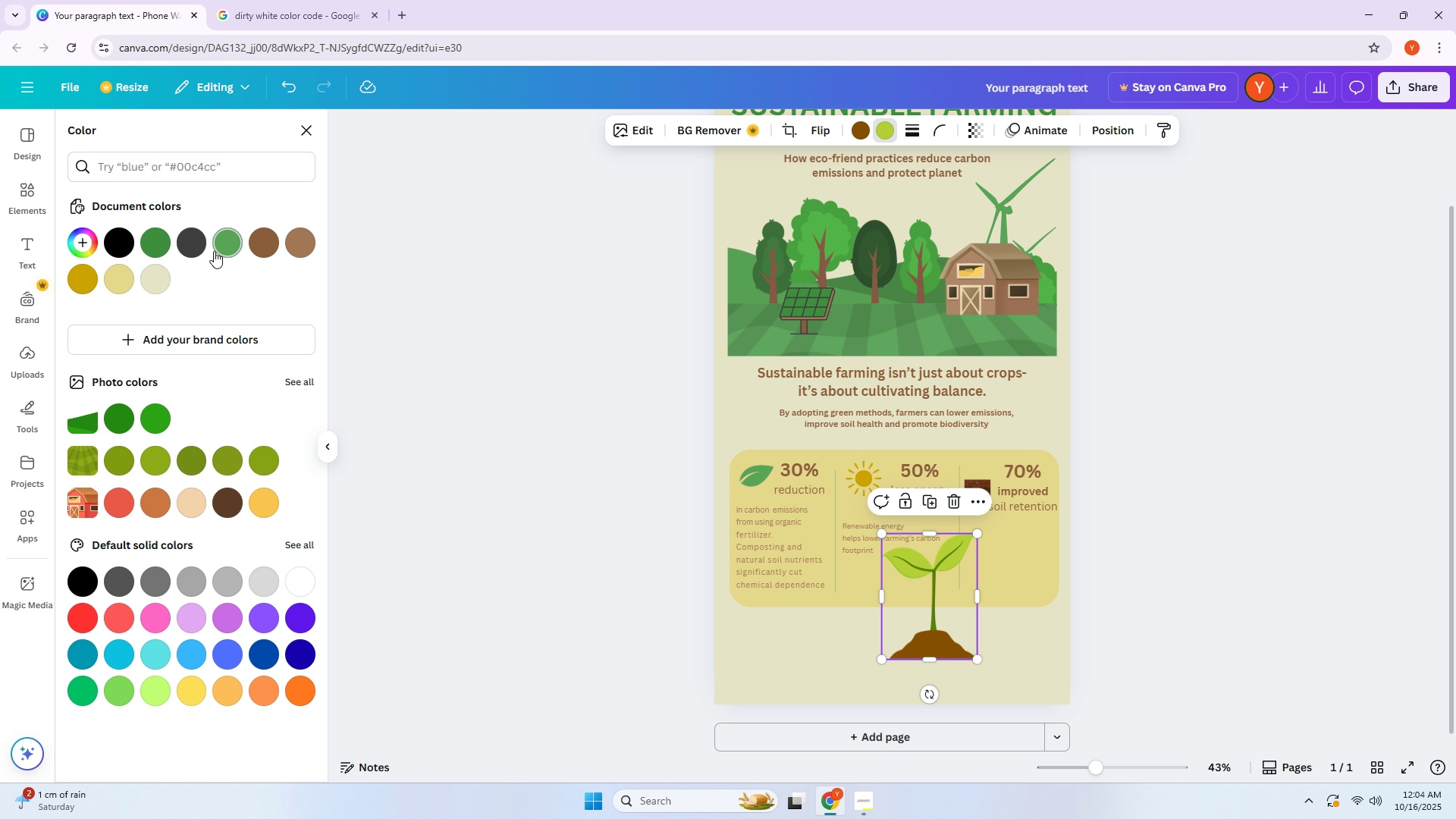 
left_click([221, 251])
 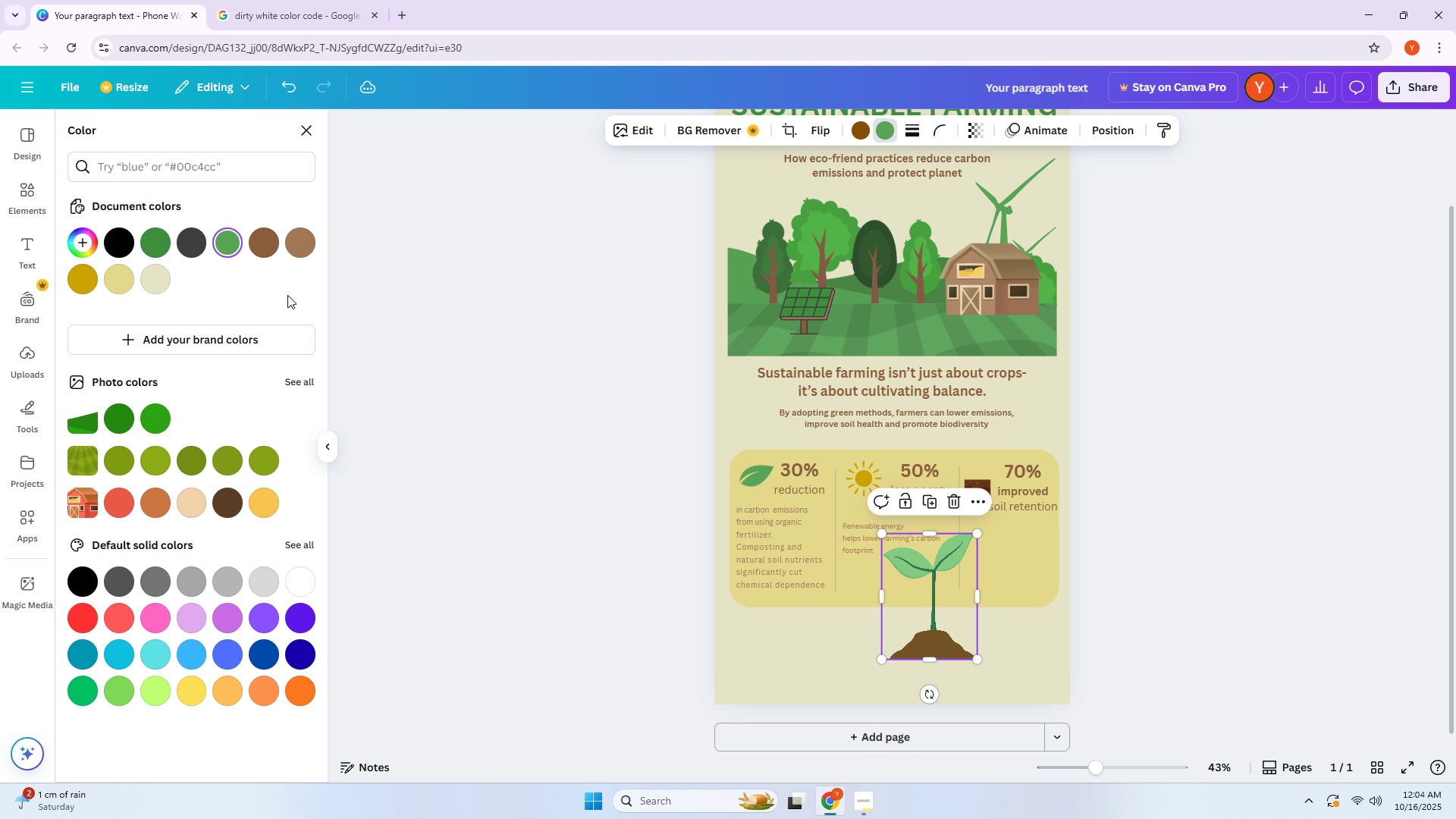 
left_click([158, 246])
 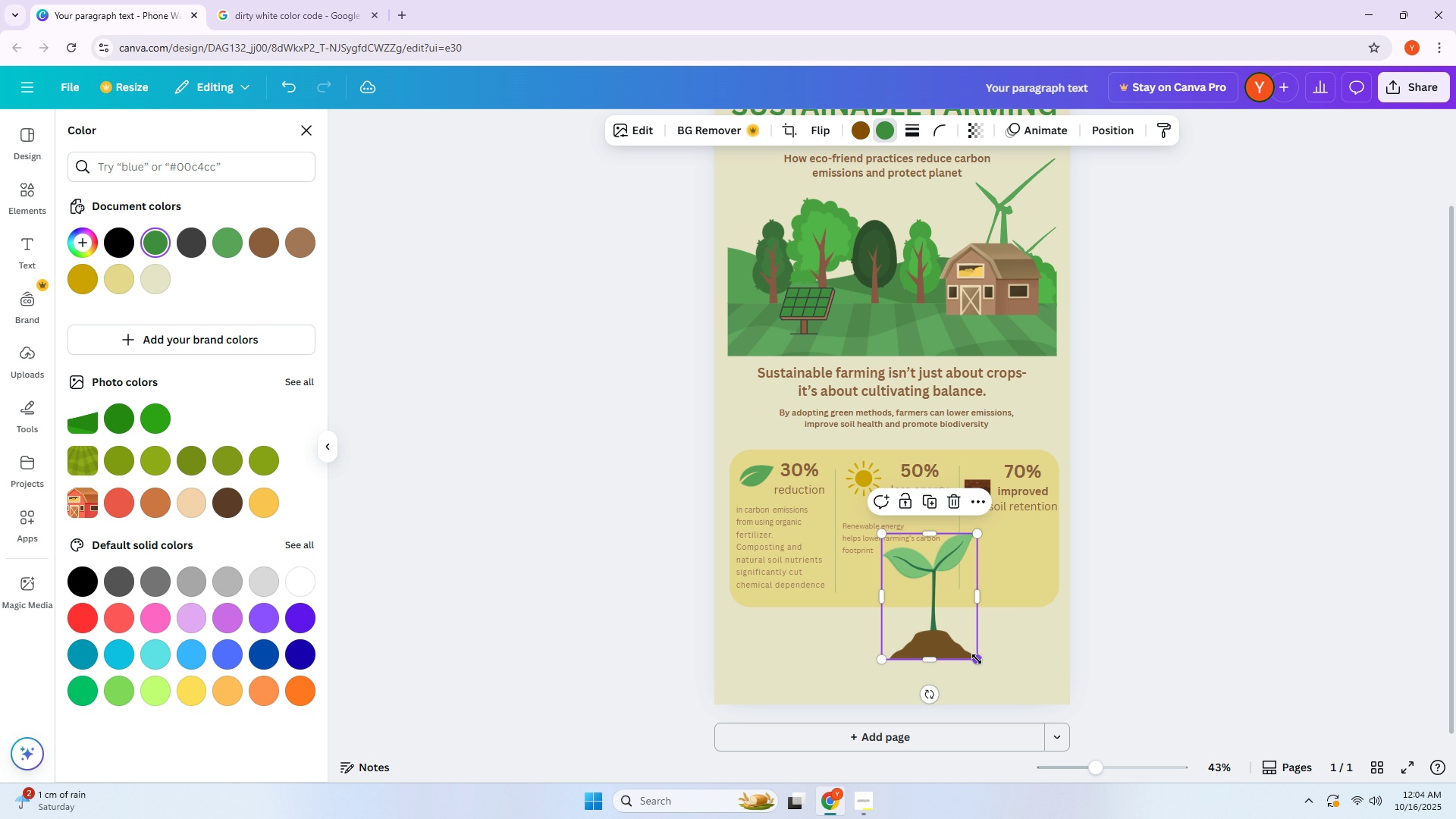 
left_click_drag(start_coordinate=[977, 660], to_coordinate=[930, 617])
 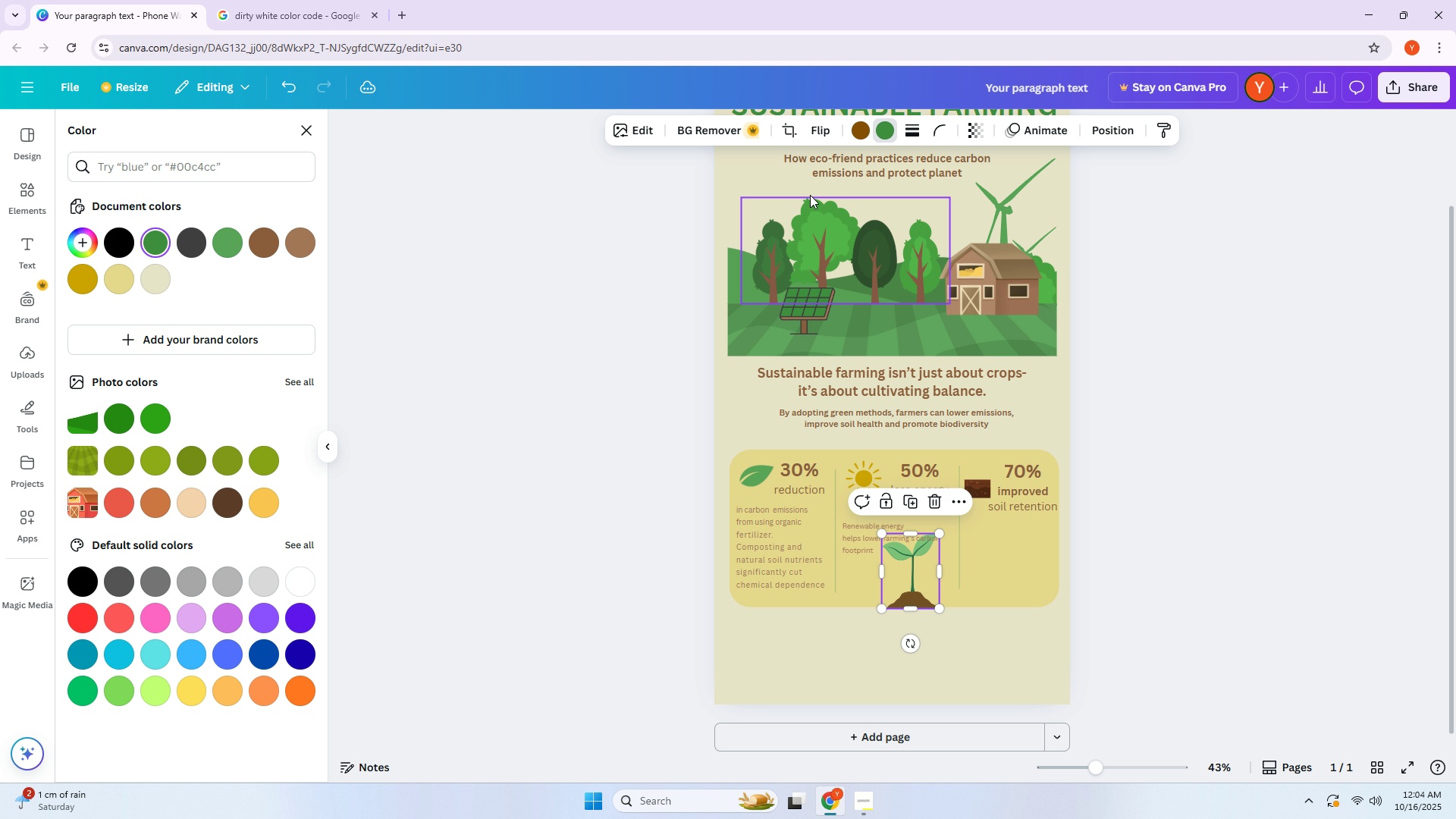 
left_click([790, 134])
 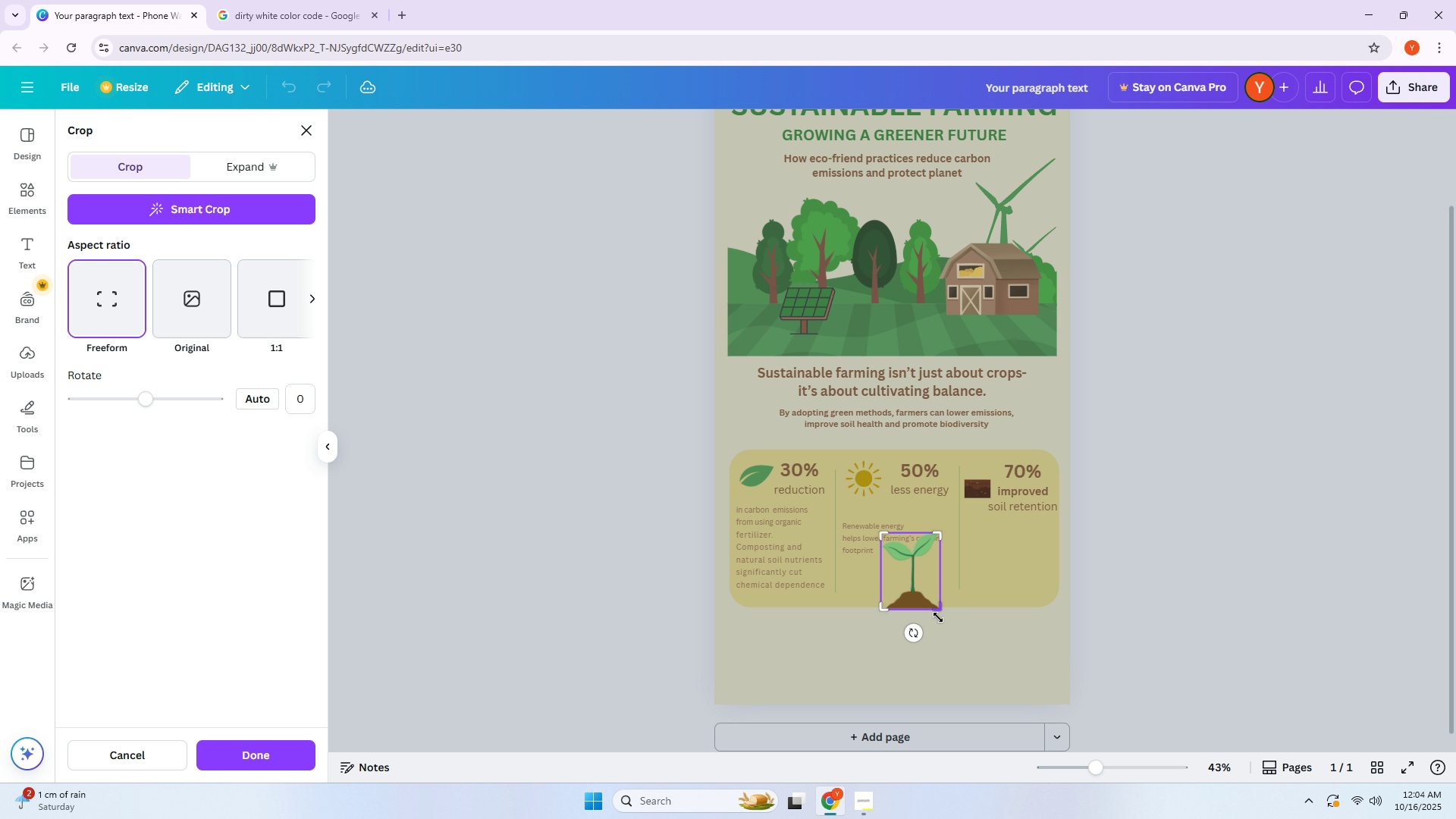 
left_click_drag(start_coordinate=[938, 613], to_coordinate=[939, 590])
 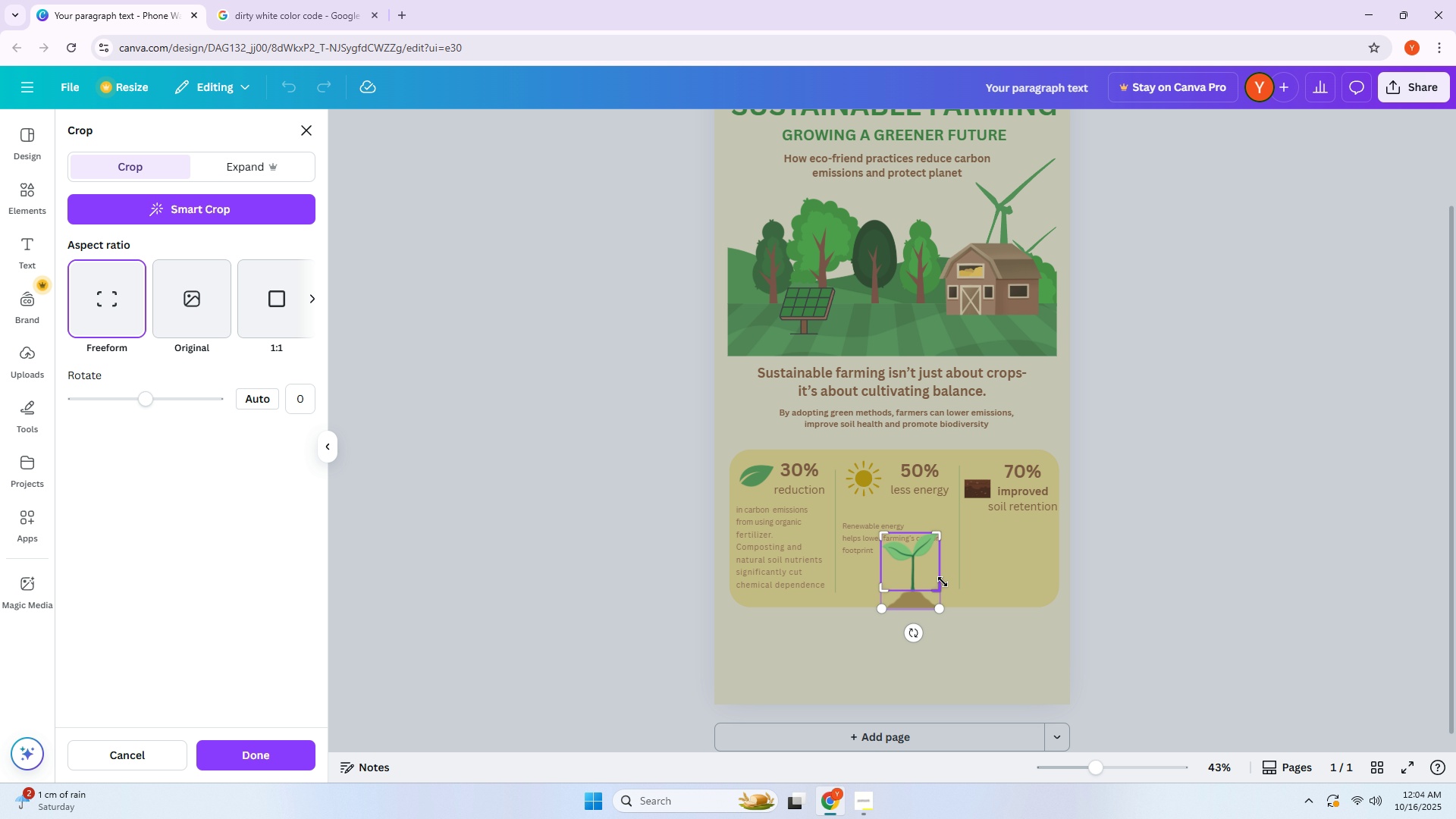 
key(Enter)
 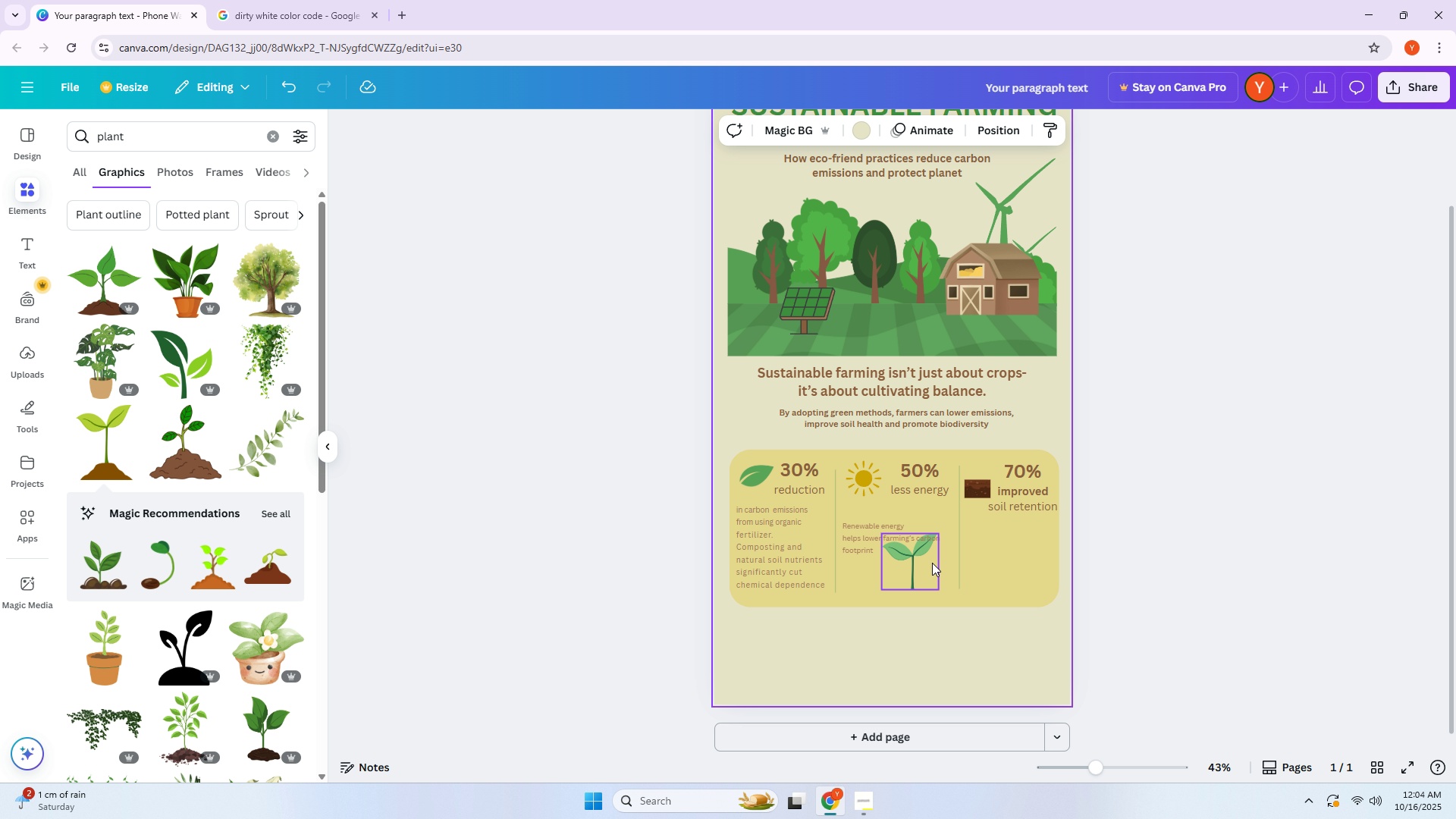 
left_click_drag(start_coordinate=[905, 570], to_coordinate=[975, 469])
 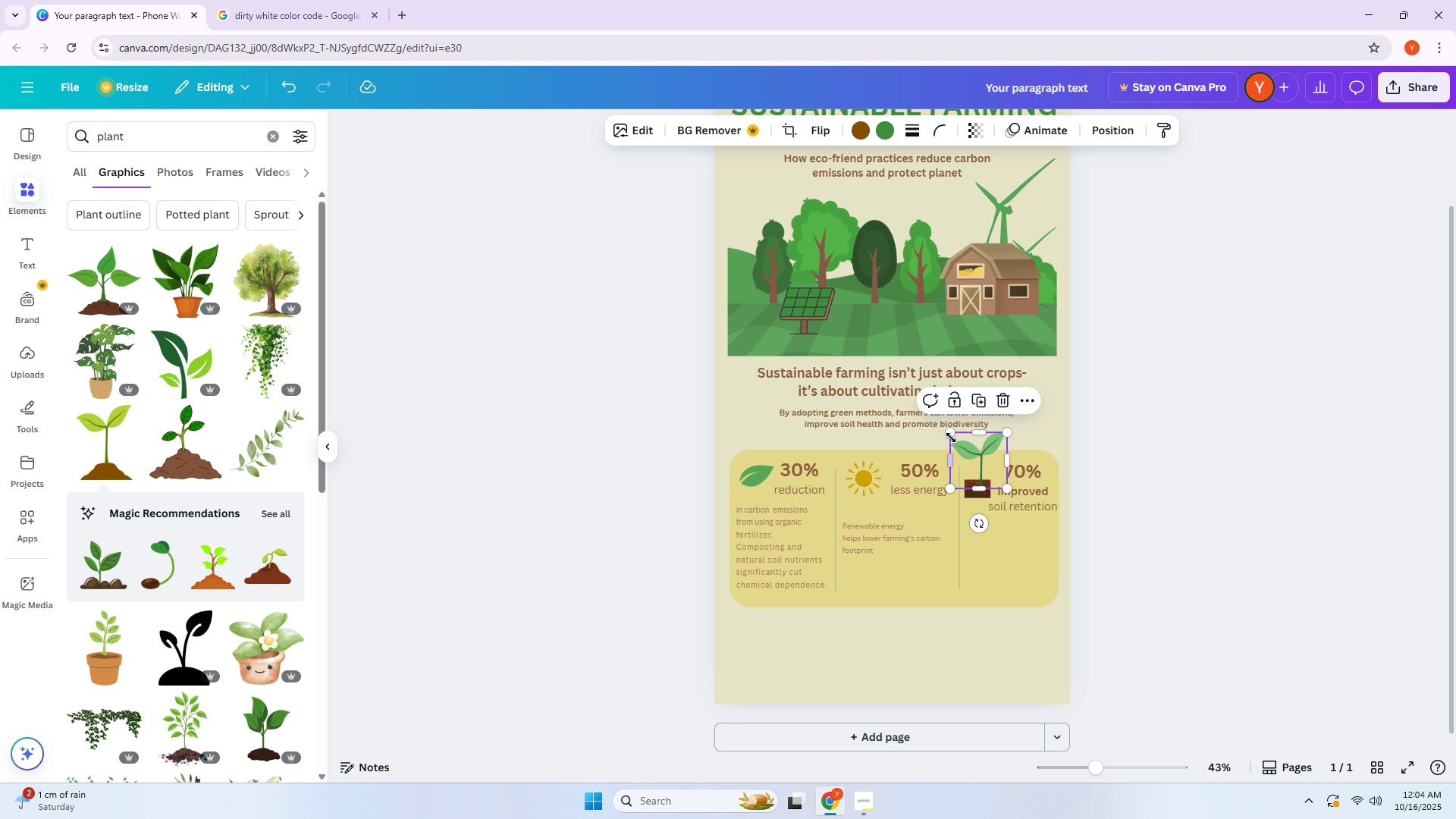 
left_click_drag(start_coordinate=[951, 437], to_coordinate=[968, 452])
 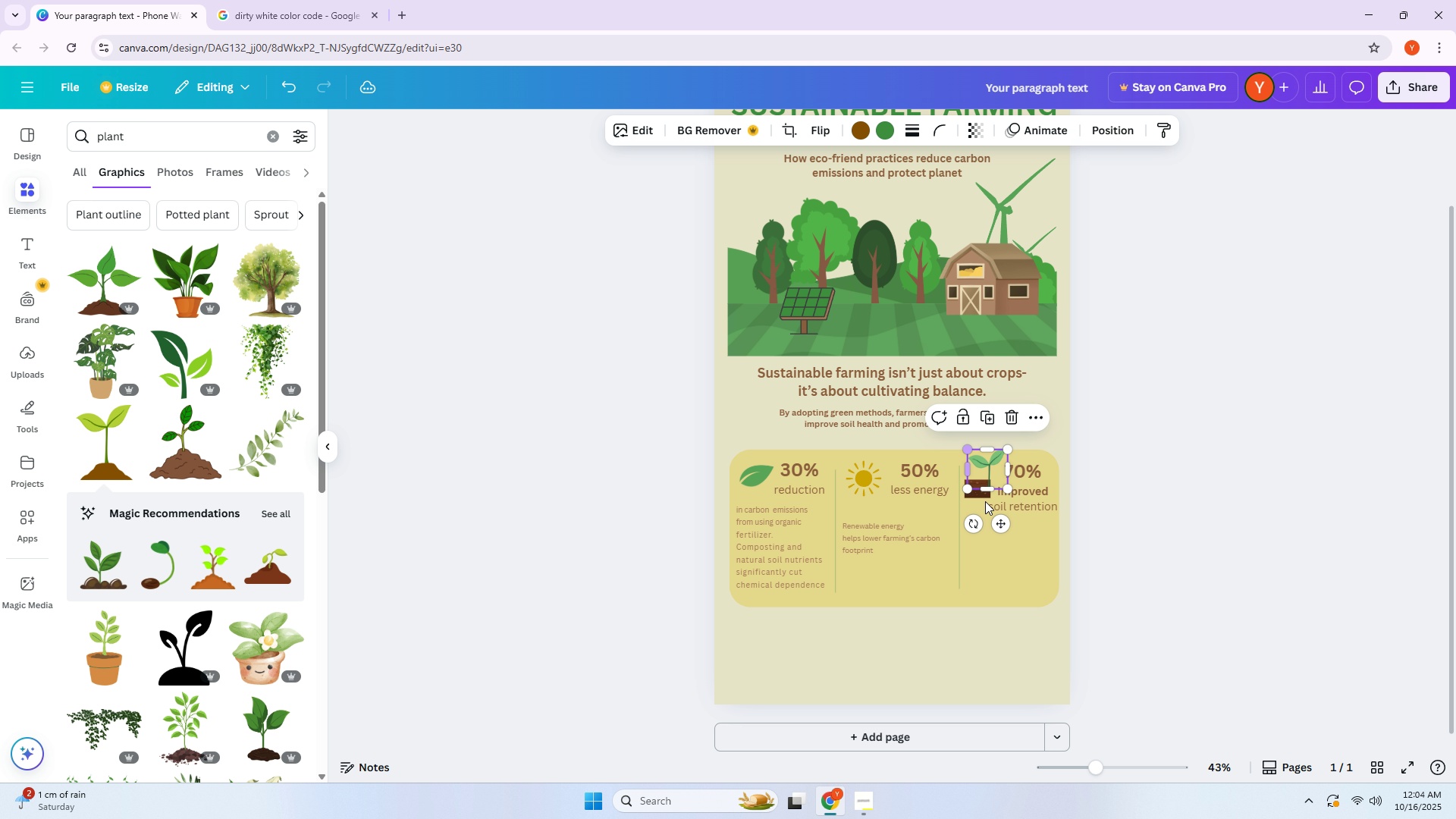 
hold_key(key=ControlLeft, duration=0.67)
scroll: coordinate [1004, 549], scroll_direction: up, amount: 4.0
 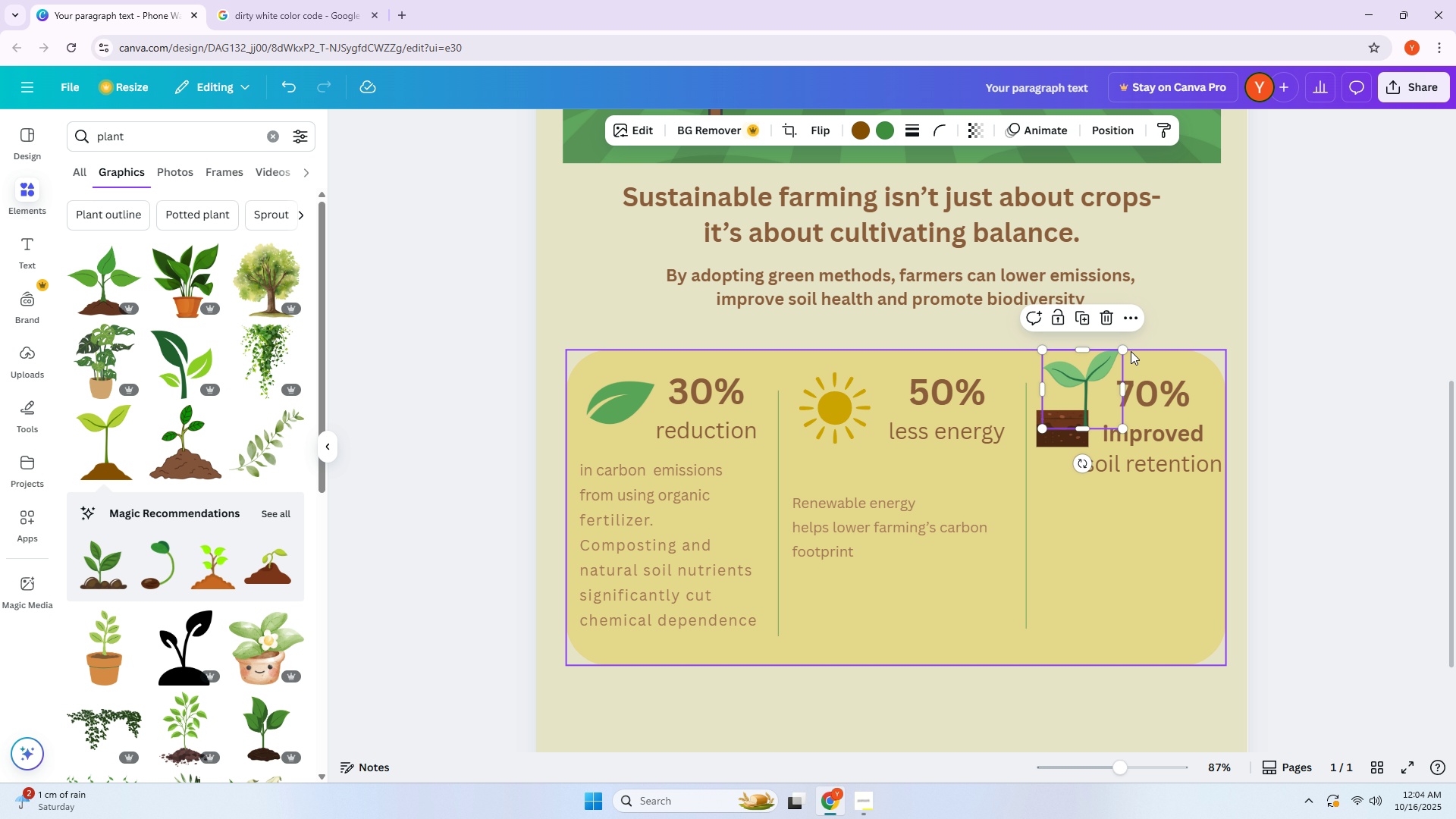 
left_click_drag(start_coordinate=[1122, 348], to_coordinate=[1100, 375])
 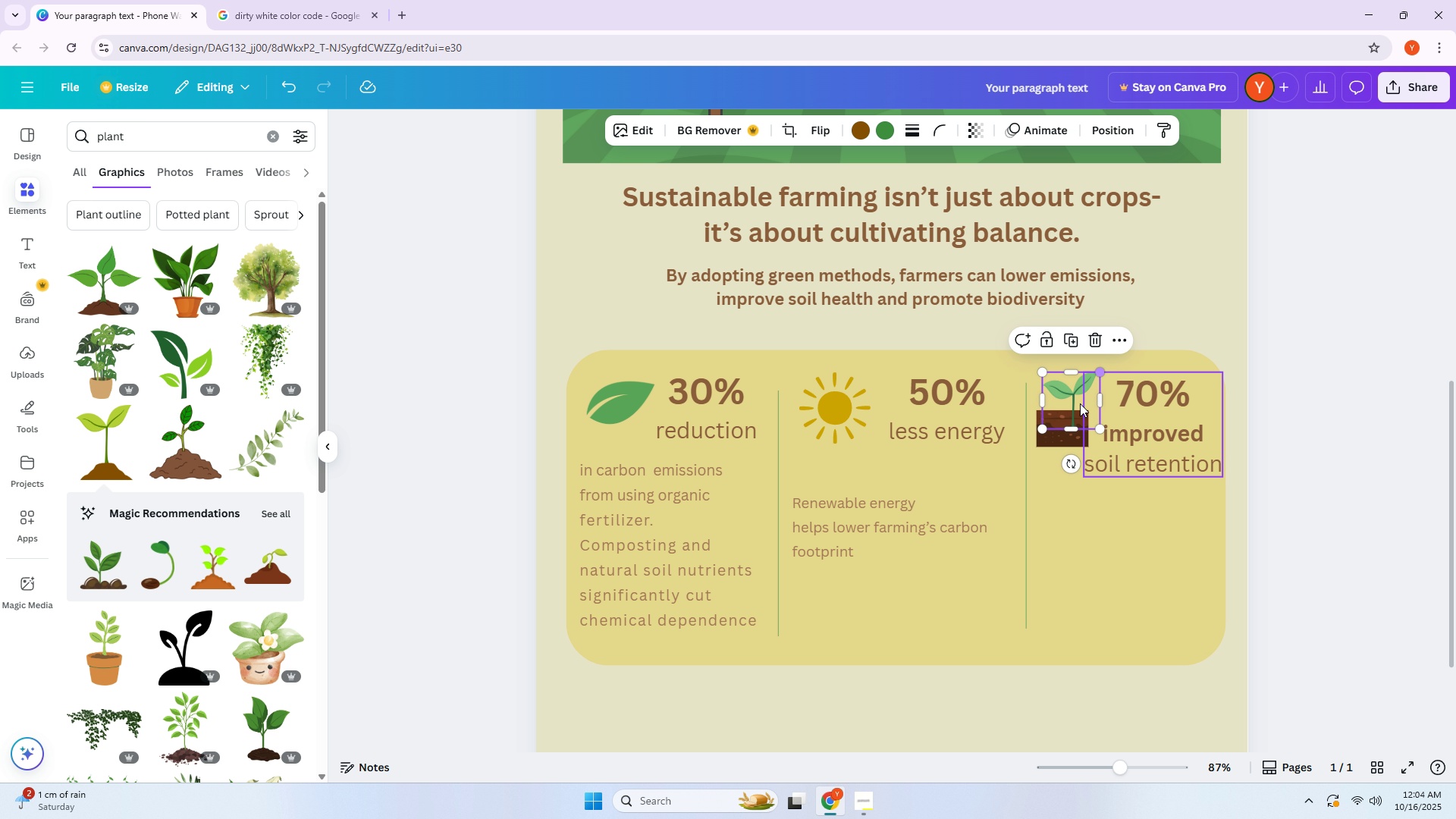 
left_click_drag(start_coordinate=[1077, 409], to_coordinate=[1068, 400])
 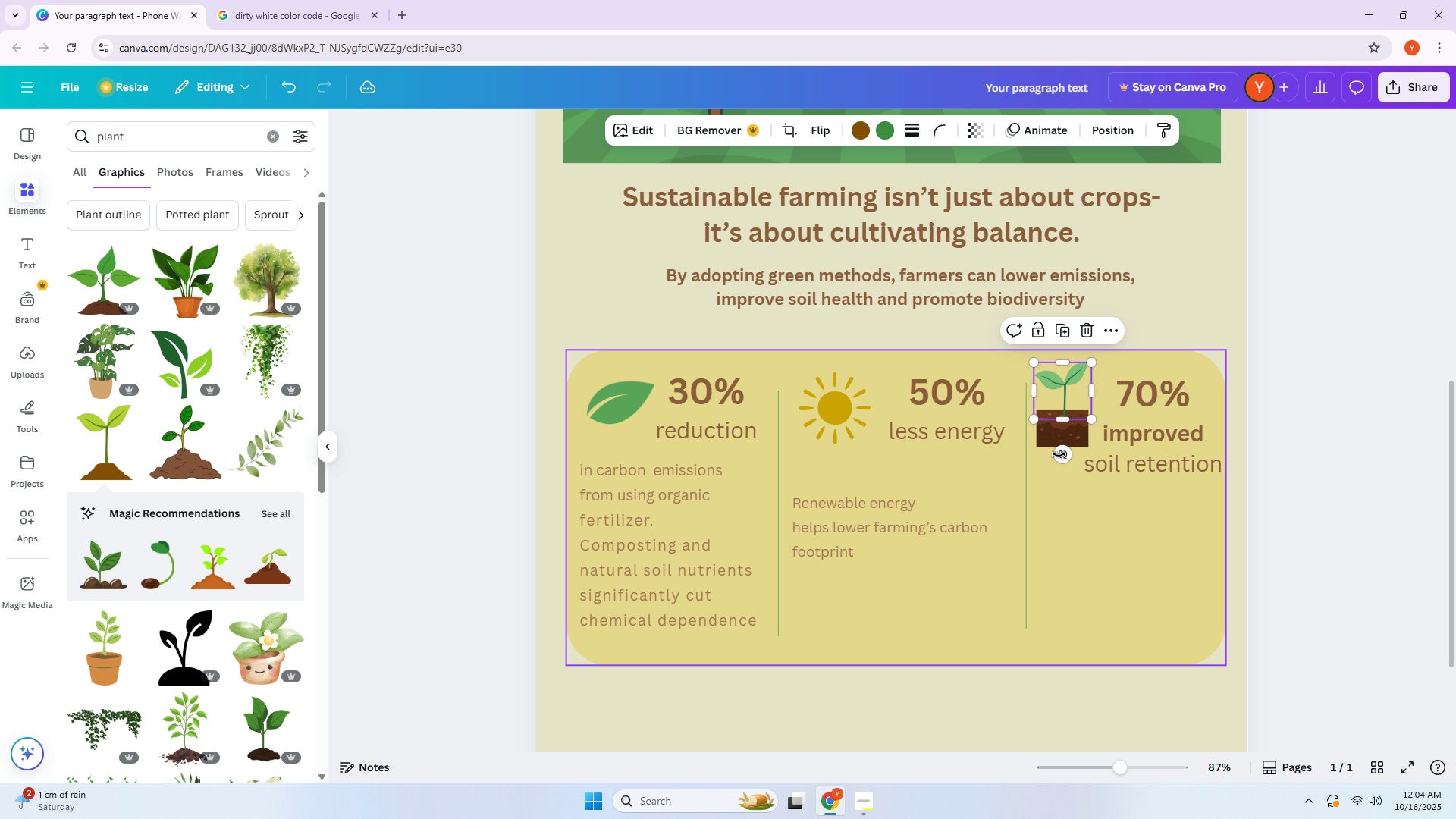 
left_click_drag(start_coordinate=[1065, 441], to_coordinate=[1062, 448])
 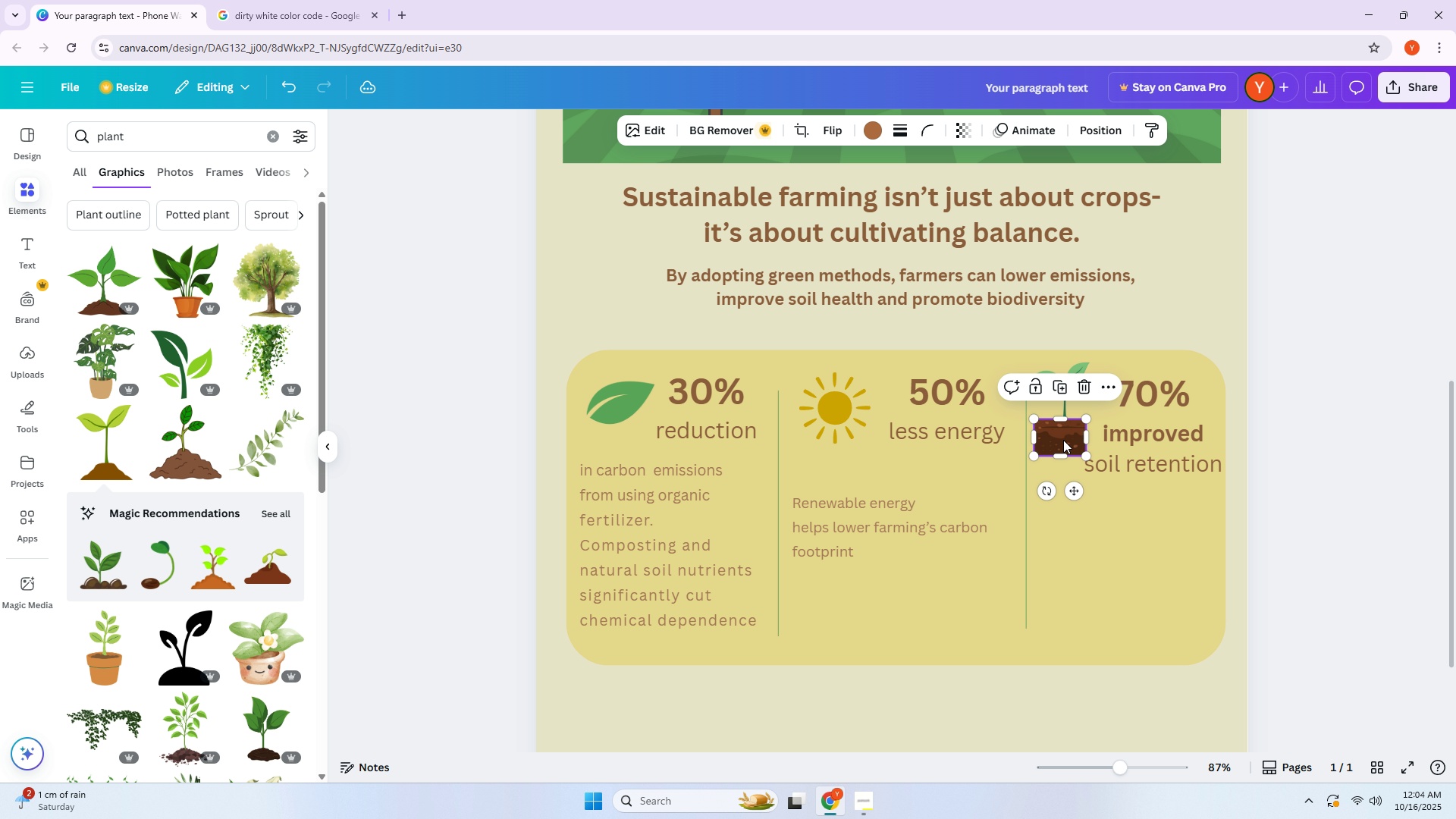 
left_click_drag(start_coordinate=[1065, 447], to_coordinate=[1069, 447])
 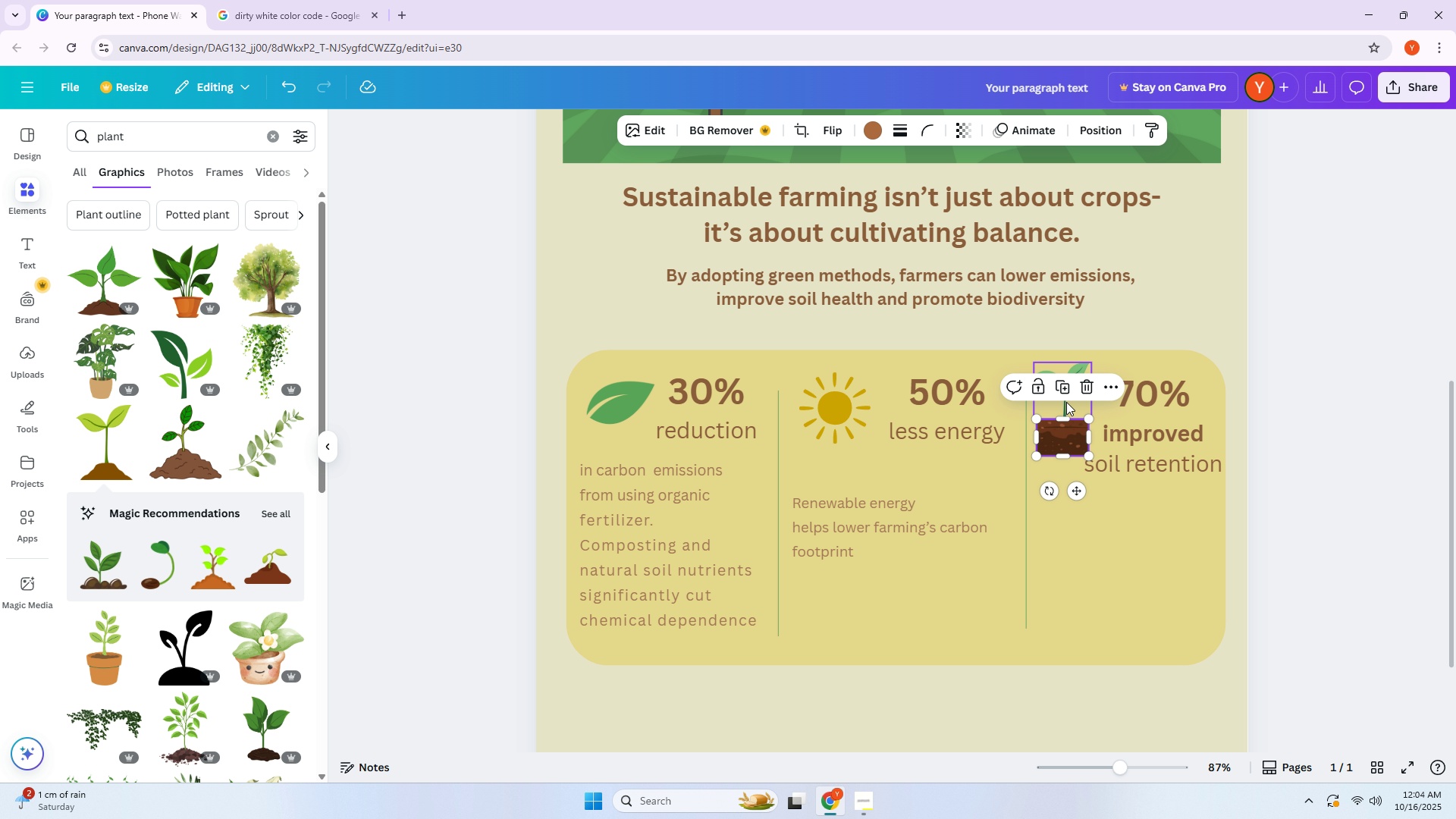 
left_click([1066, 402])
 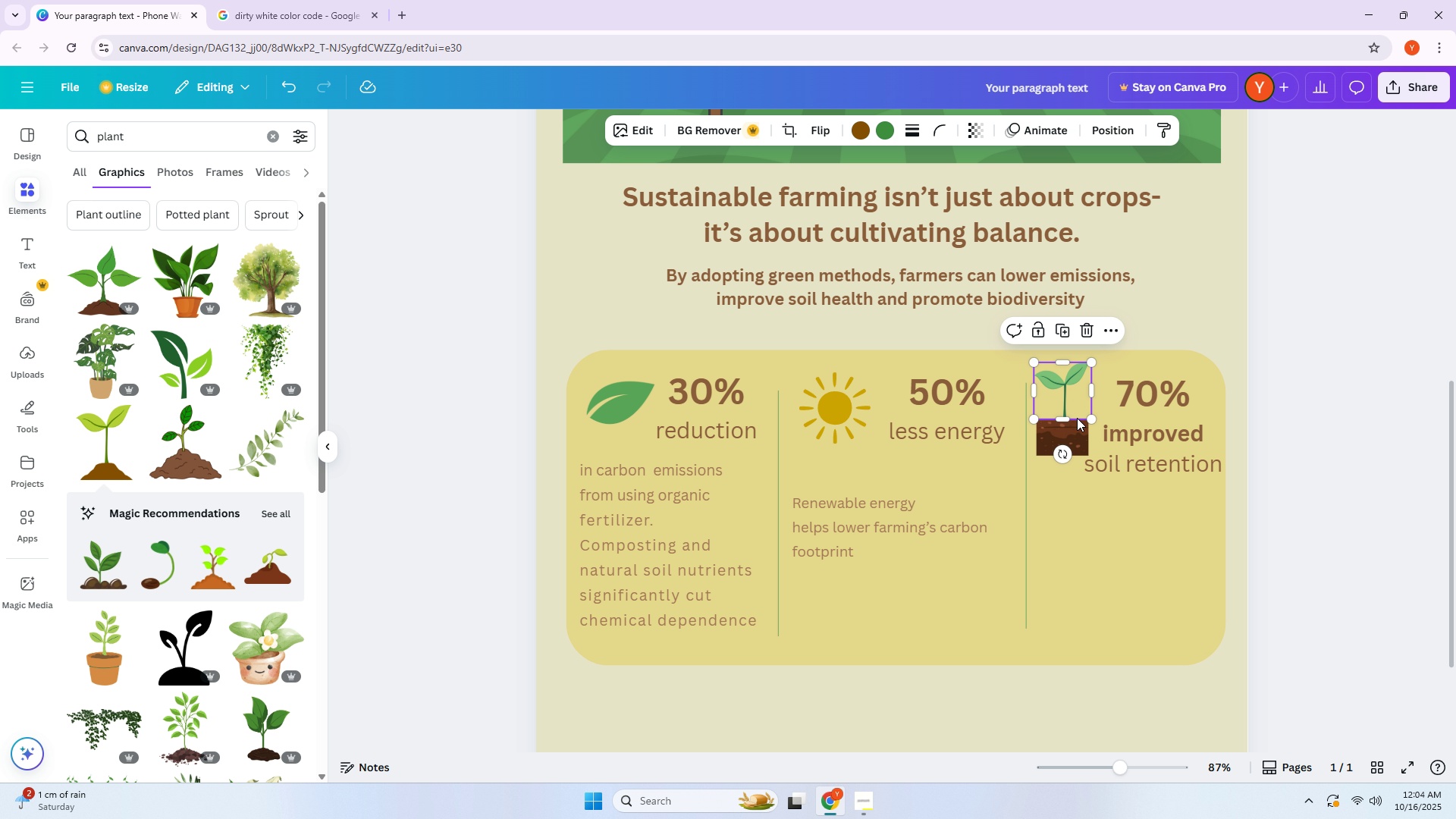 
left_click([1073, 526])
 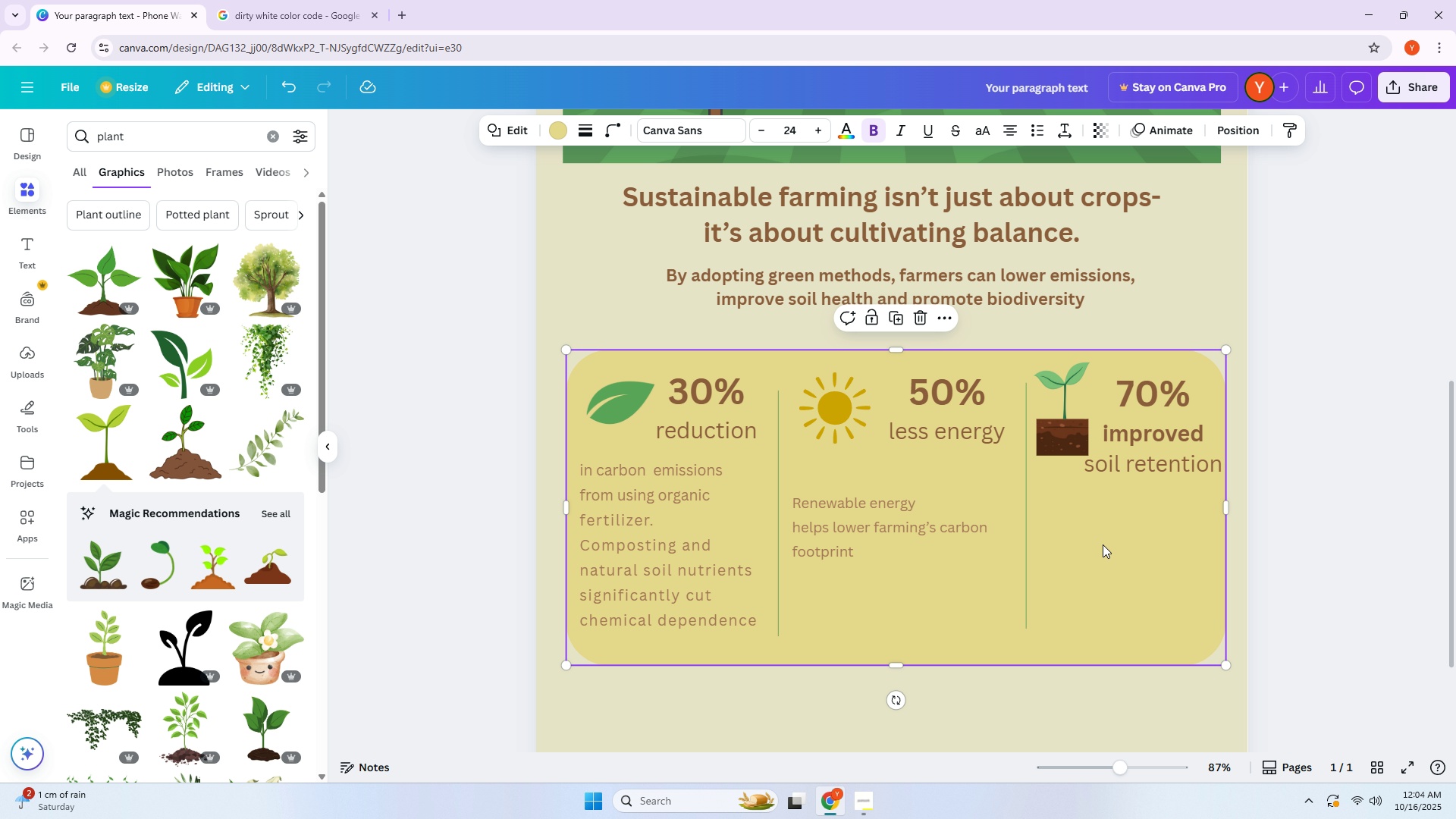 
scroll: coordinate [1103, 546], scroll_direction: down, amount: 1.0
 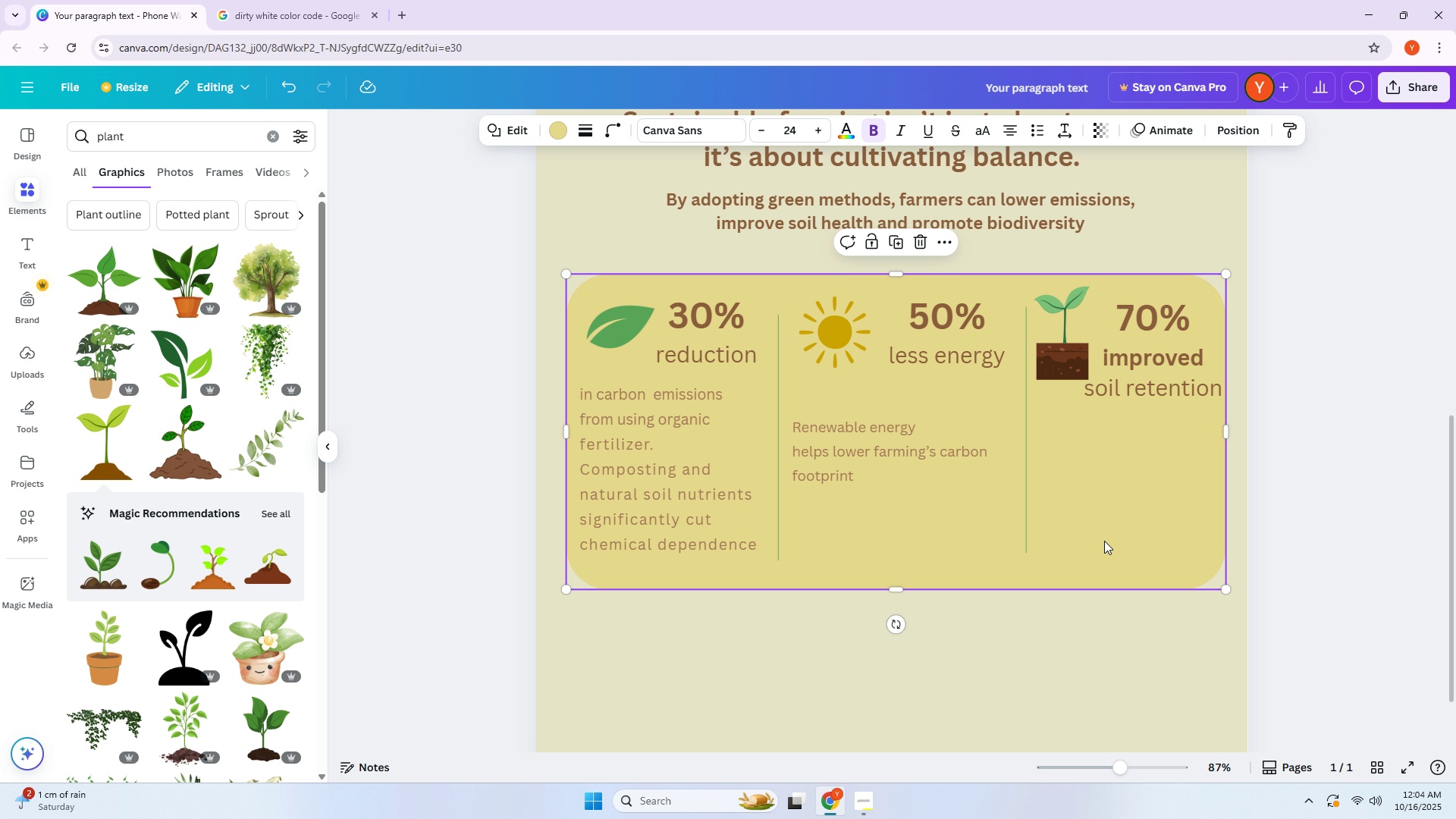 
left_click([1104, 541])
 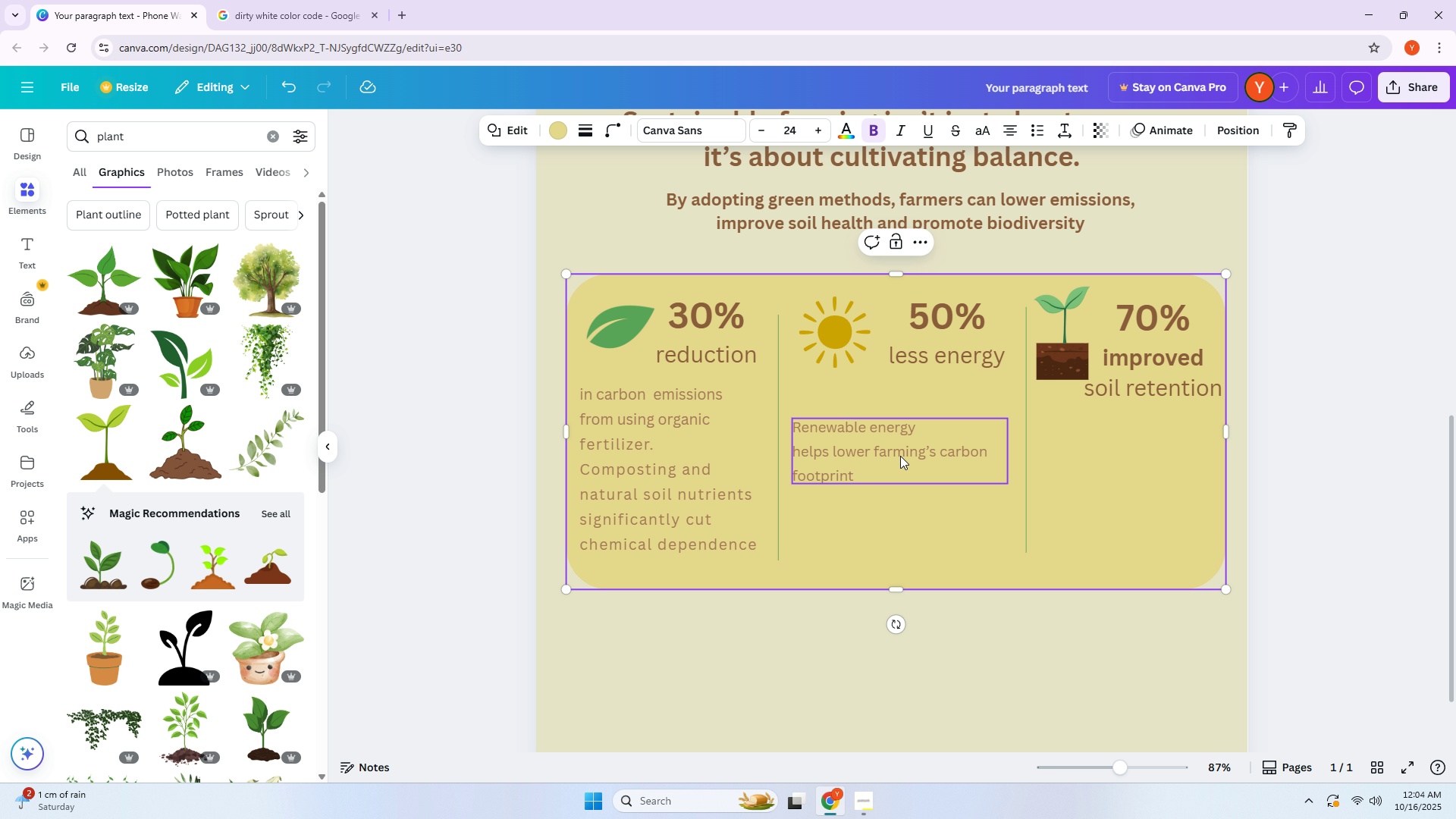 
left_click([877, 449])
 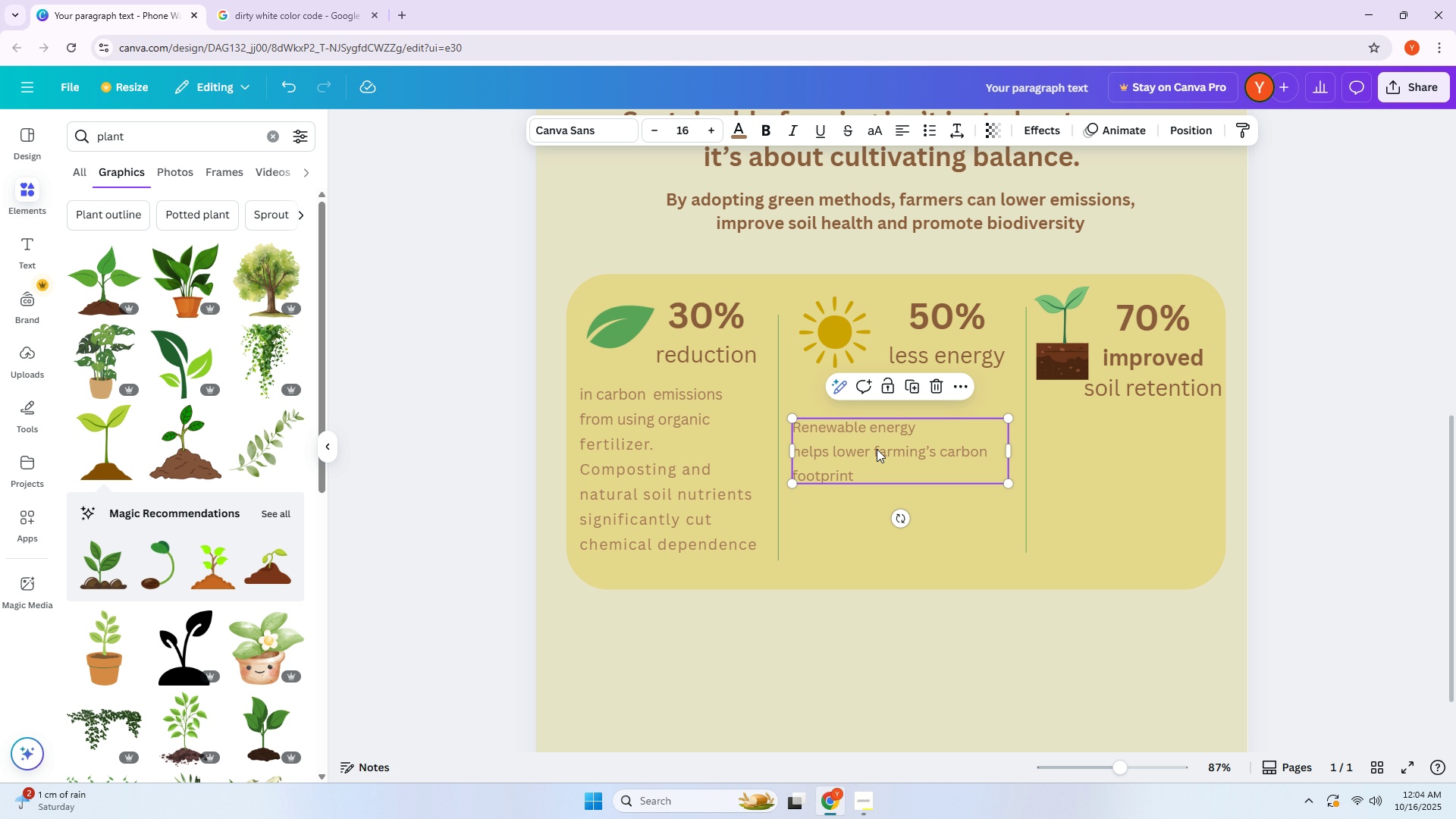 
hold_key(key=AltLeft, duration=1.52)
left_click_drag(start_coordinate=[877, 449], to_coordinate=[1119, 452])
 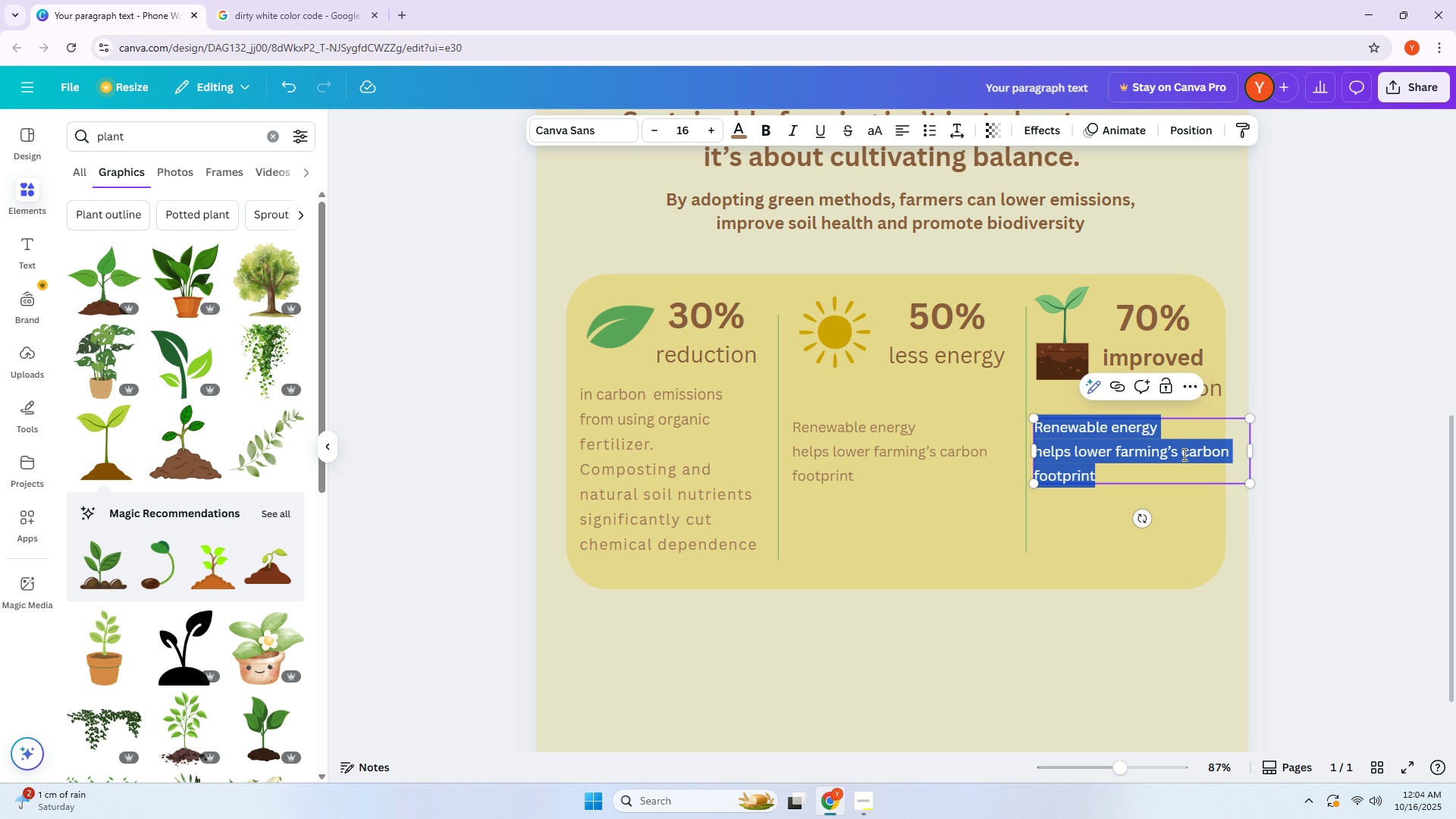 
hold_key(key=AltLeft, duration=0.69)
 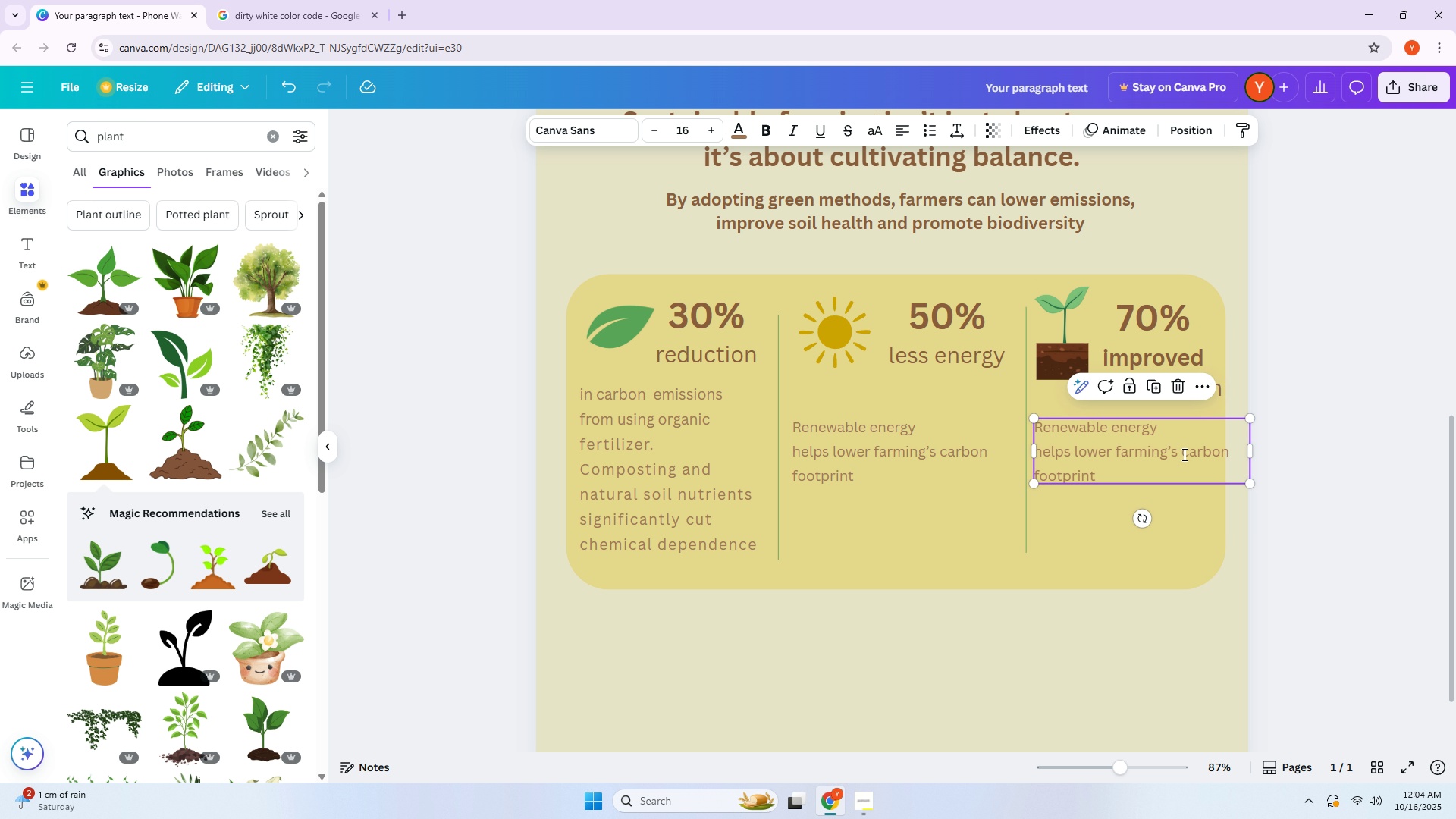 
double_click([1183, 454])
 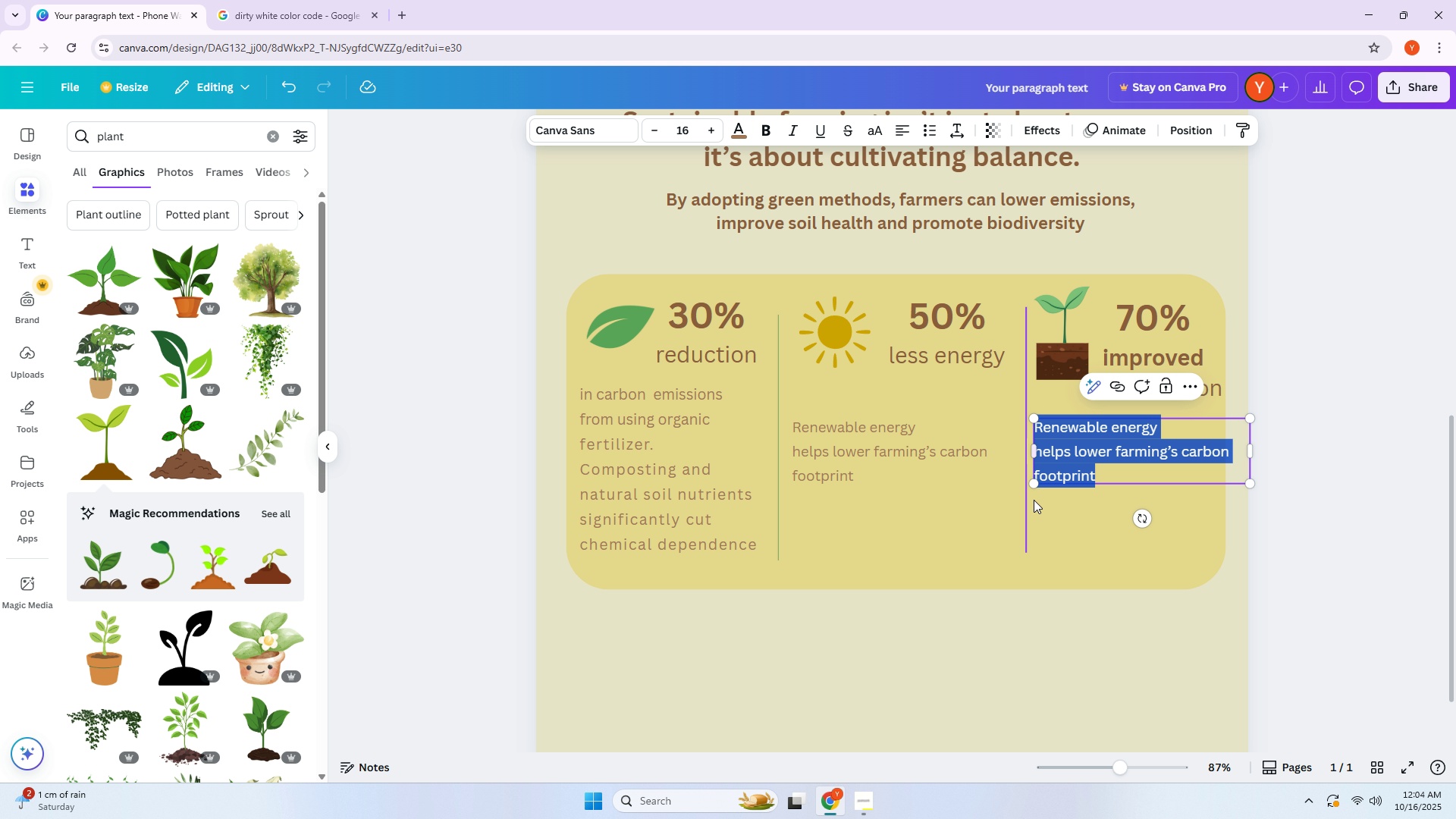 
left_click_drag(start_coordinate=[1032, 535], to_coordinate=[1023, 537])
 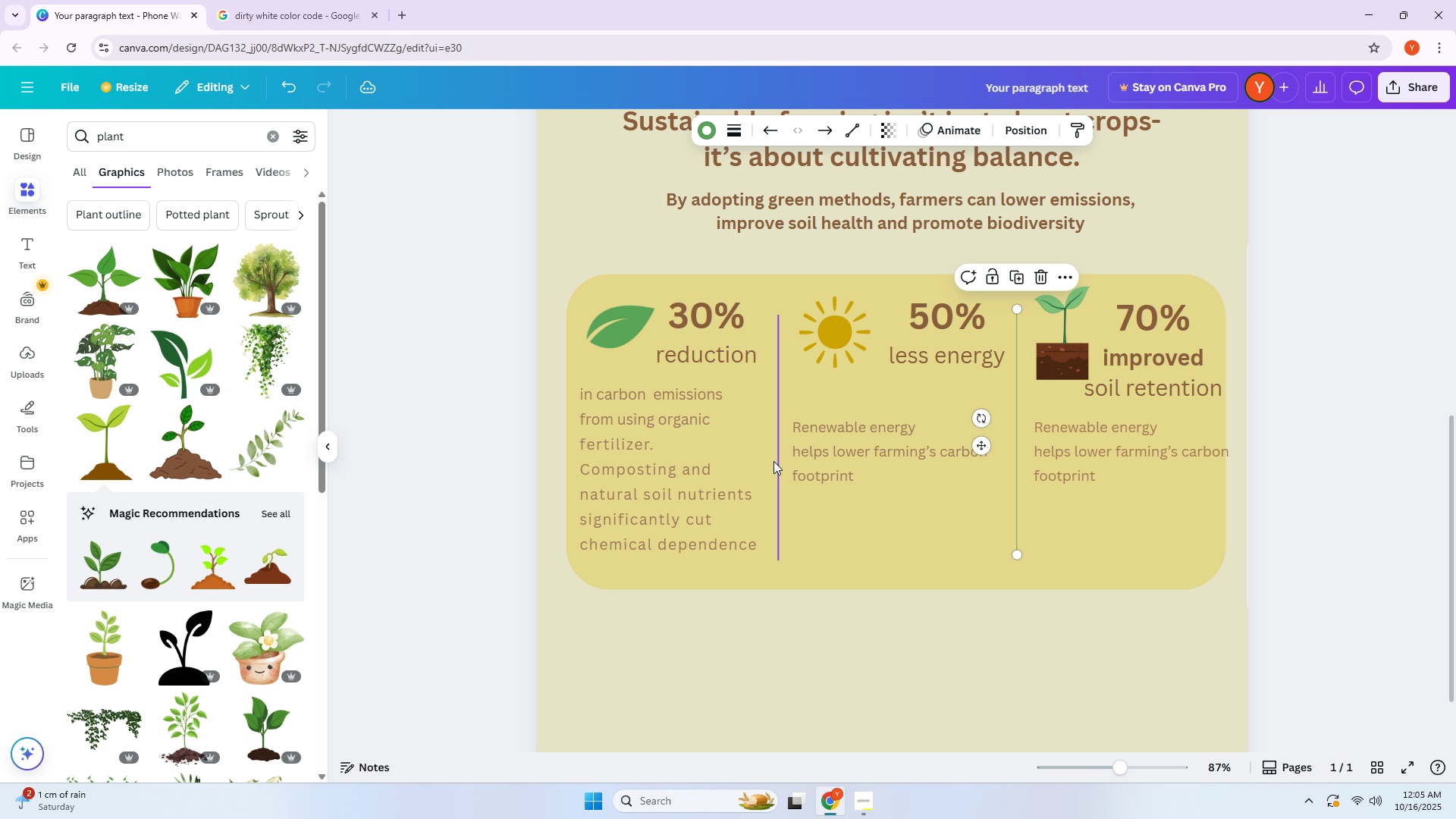 
left_click_drag(start_coordinate=[774, 461], to_coordinate=[778, 456])
 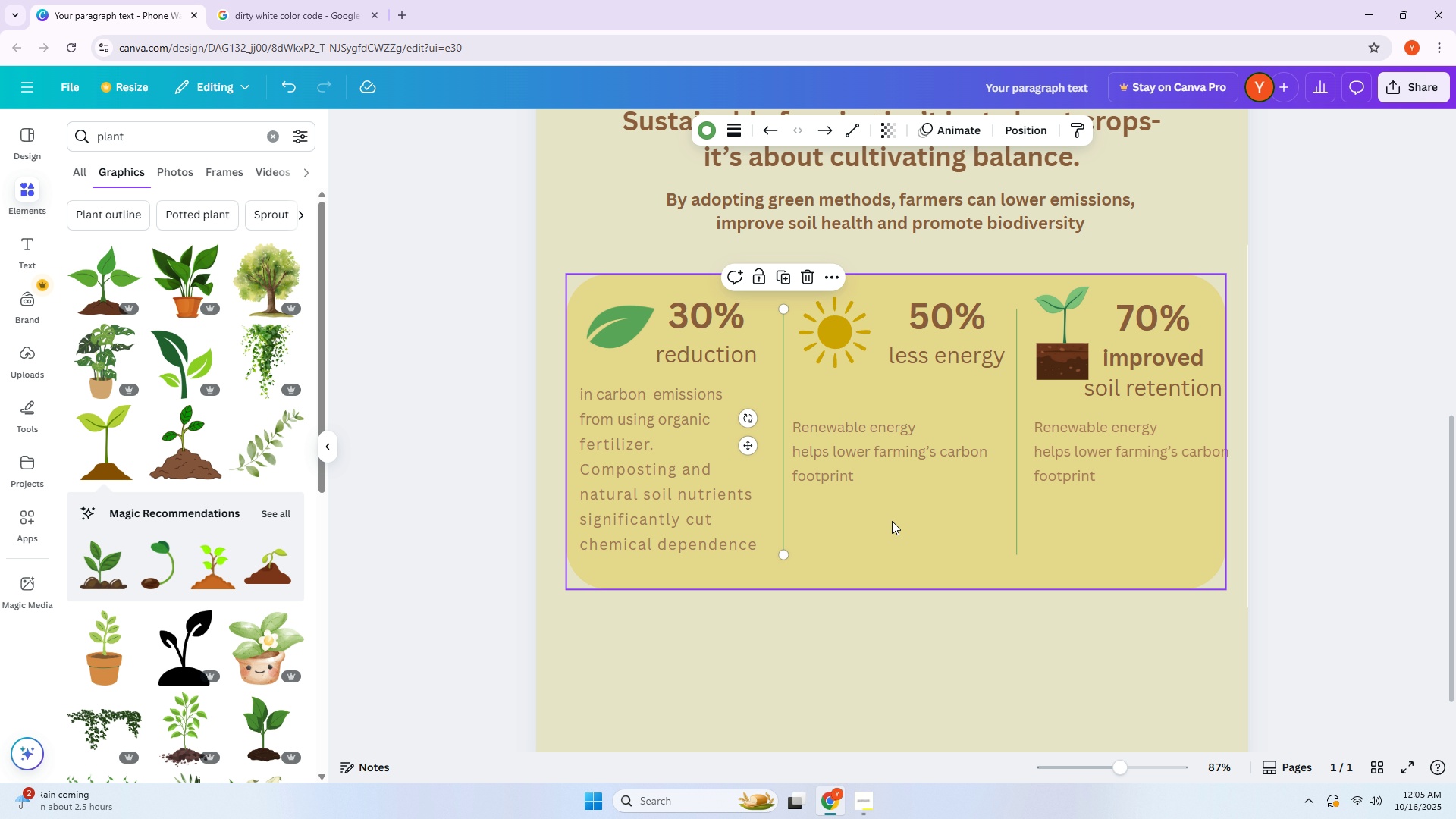 
left_click([892, 521])
 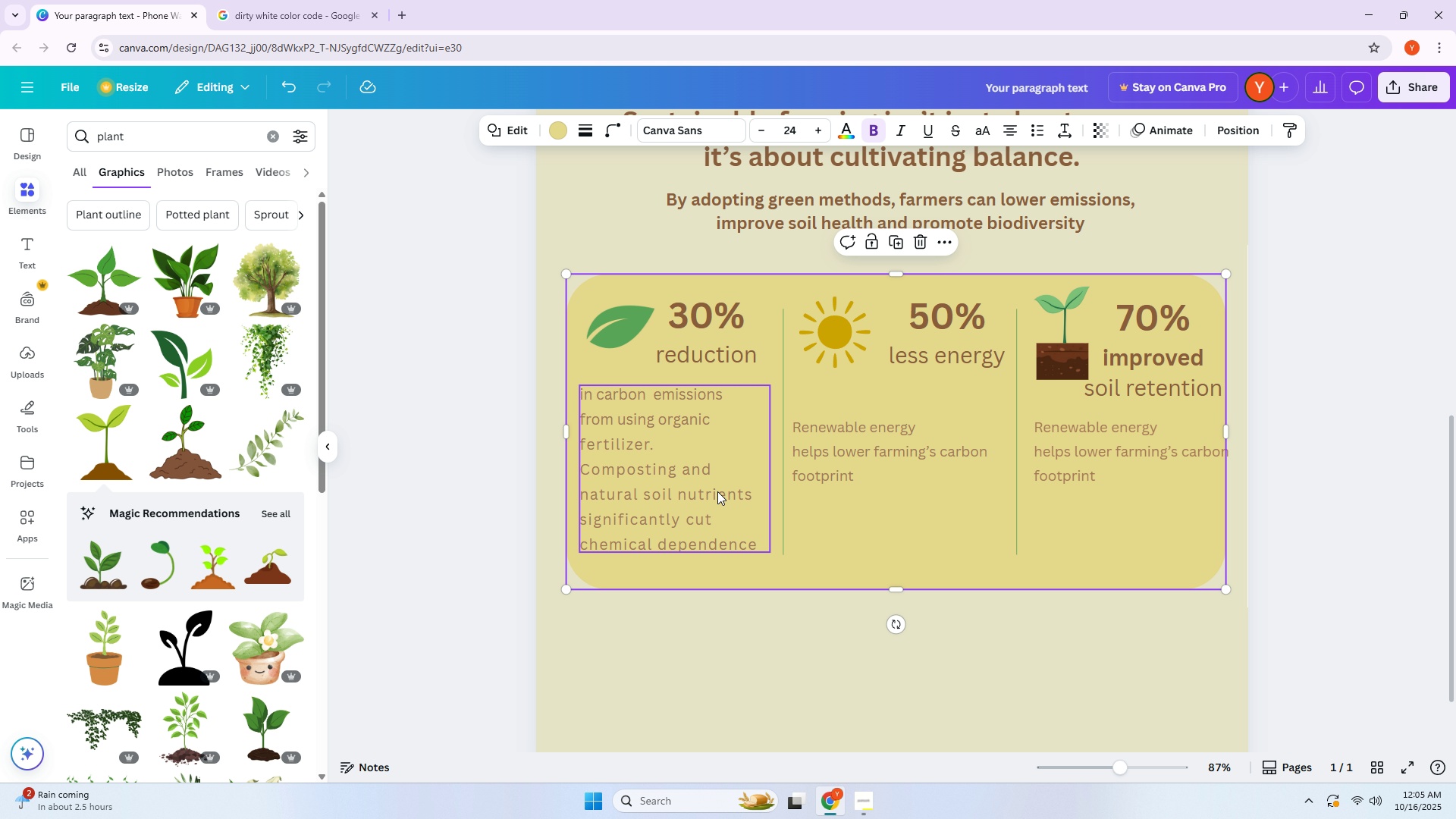 
left_click_drag(start_coordinate=[679, 482], to_coordinate=[682, 472])
 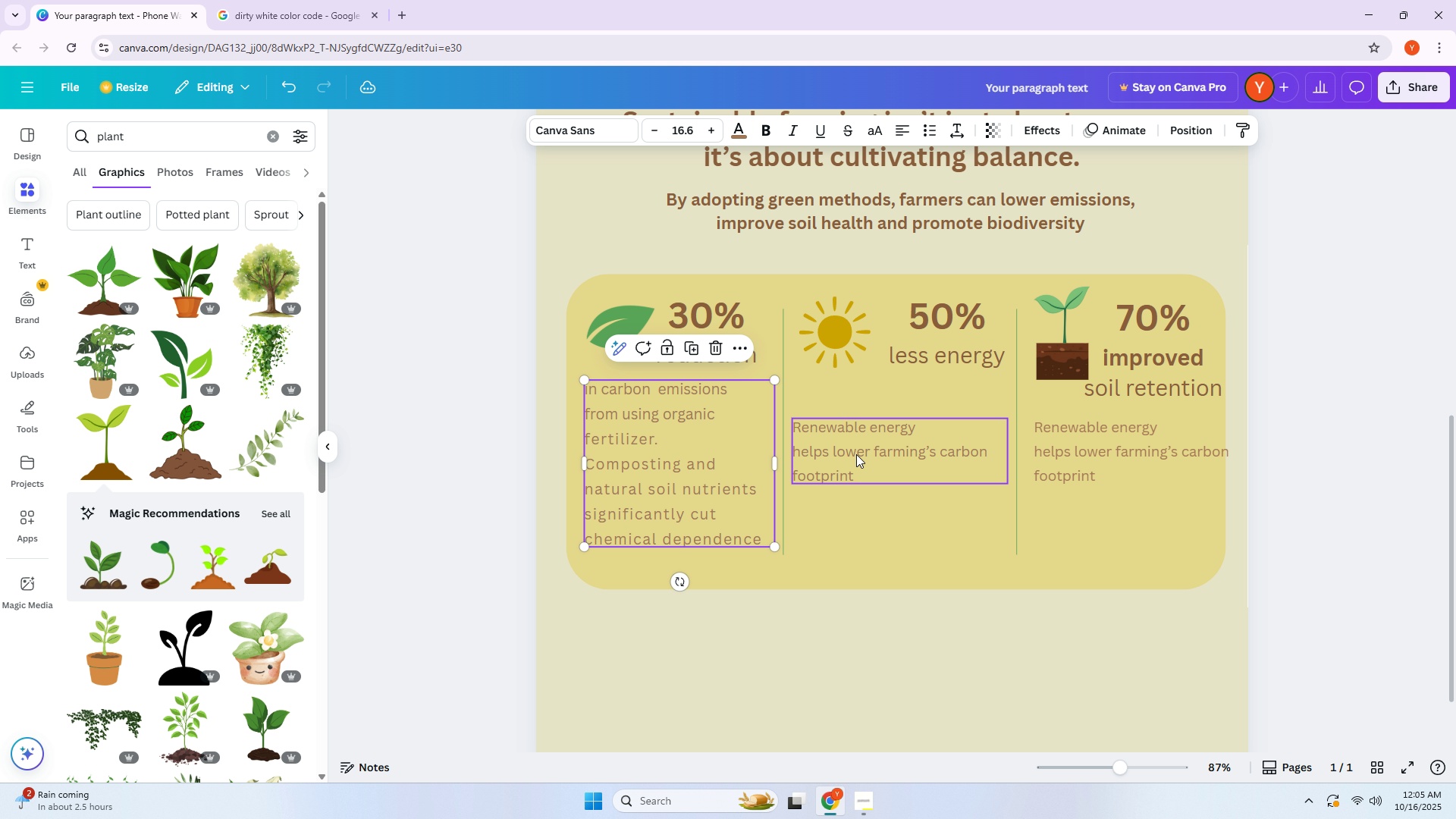 
left_click_drag(start_coordinate=[856, 453], to_coordinate=[863, 450])
 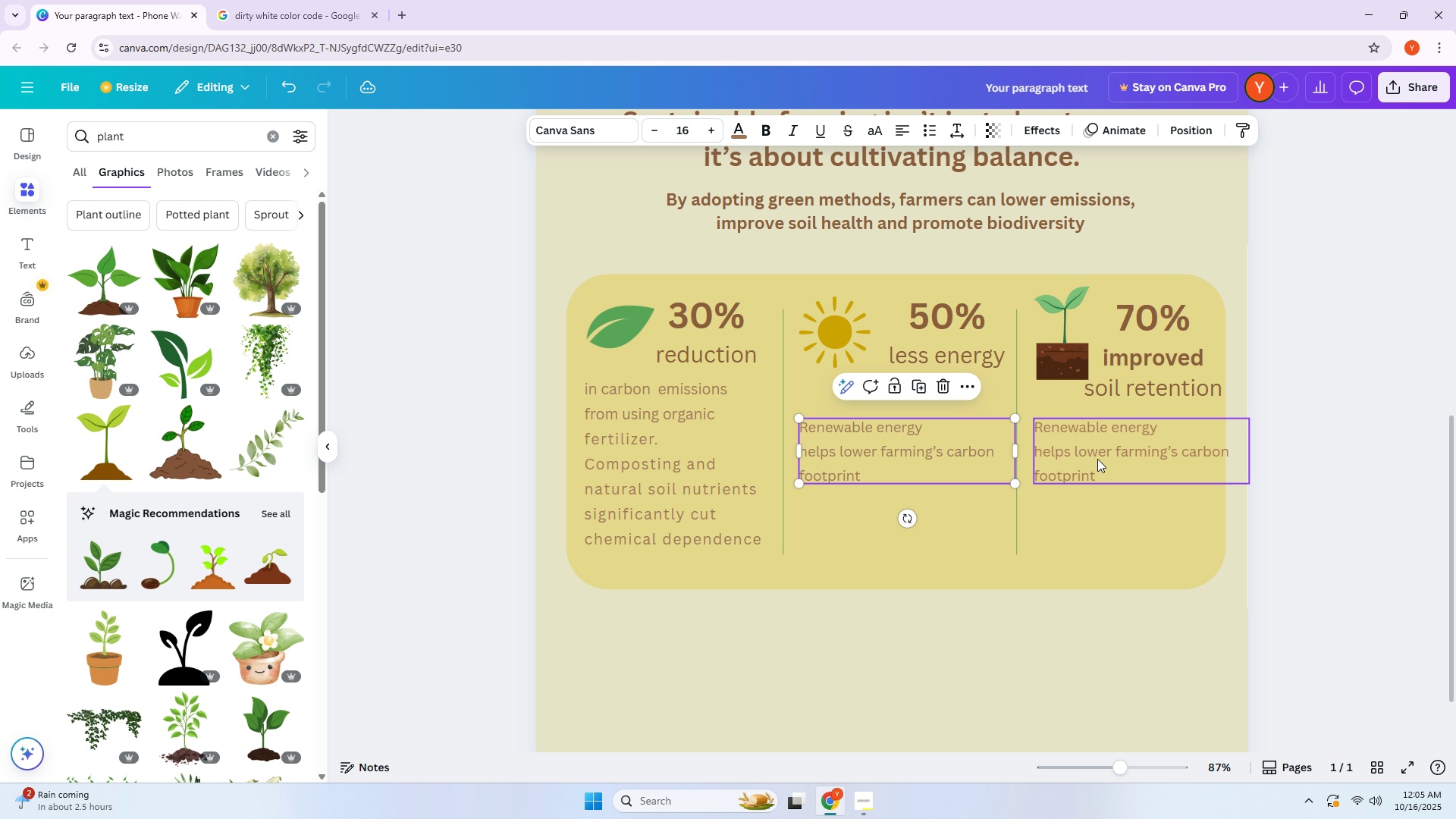 
left_click_drag(start_coordinate=[1100, 457], to_coordinate=[1090, 457])
 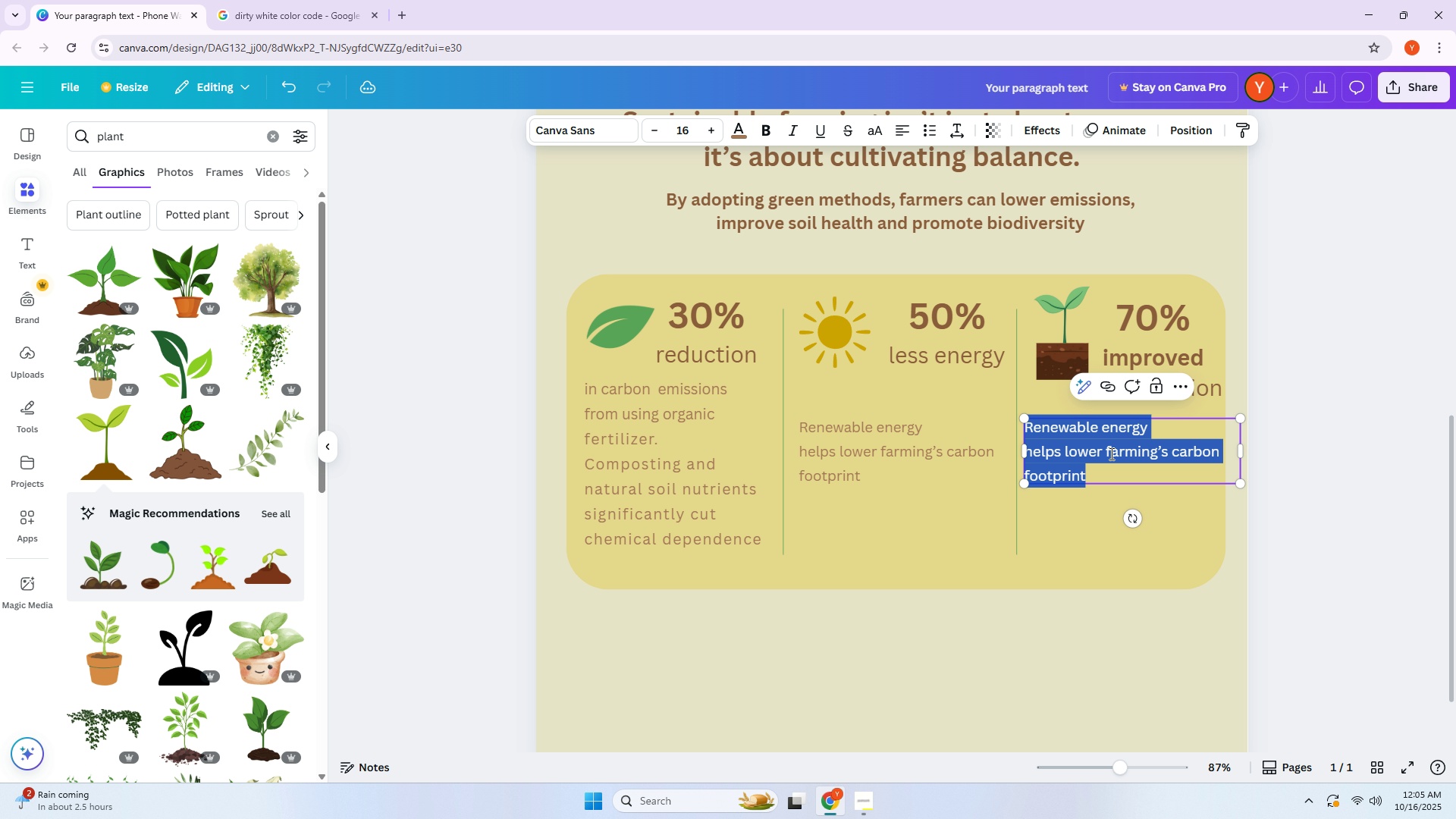 
double_click([1110, 453])
 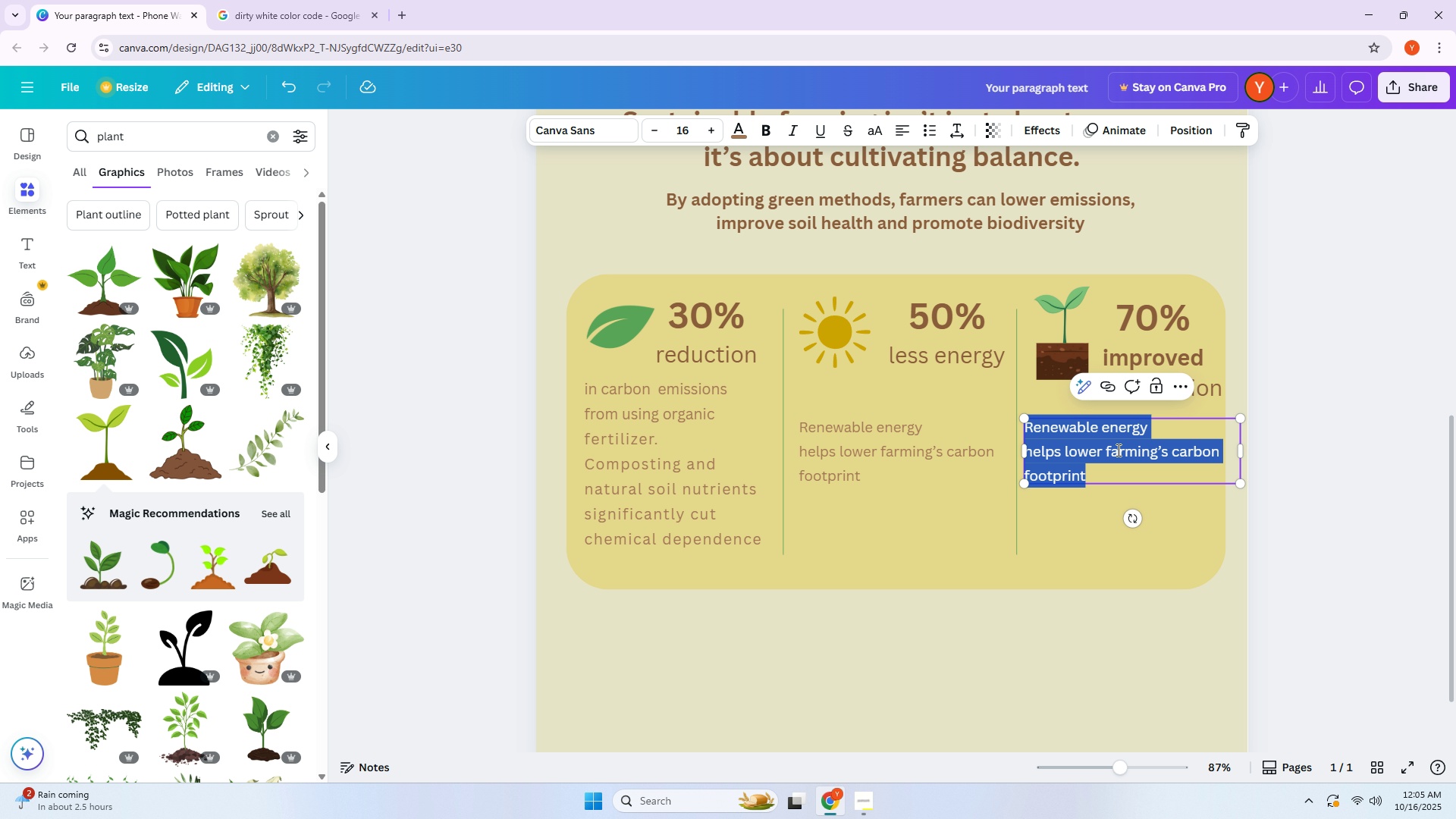 
type(There)
key(Backspace)
key(Backspace)
type(se prac)
key(Backspace)
type(tie)
key(Backspace)
type(ces)
 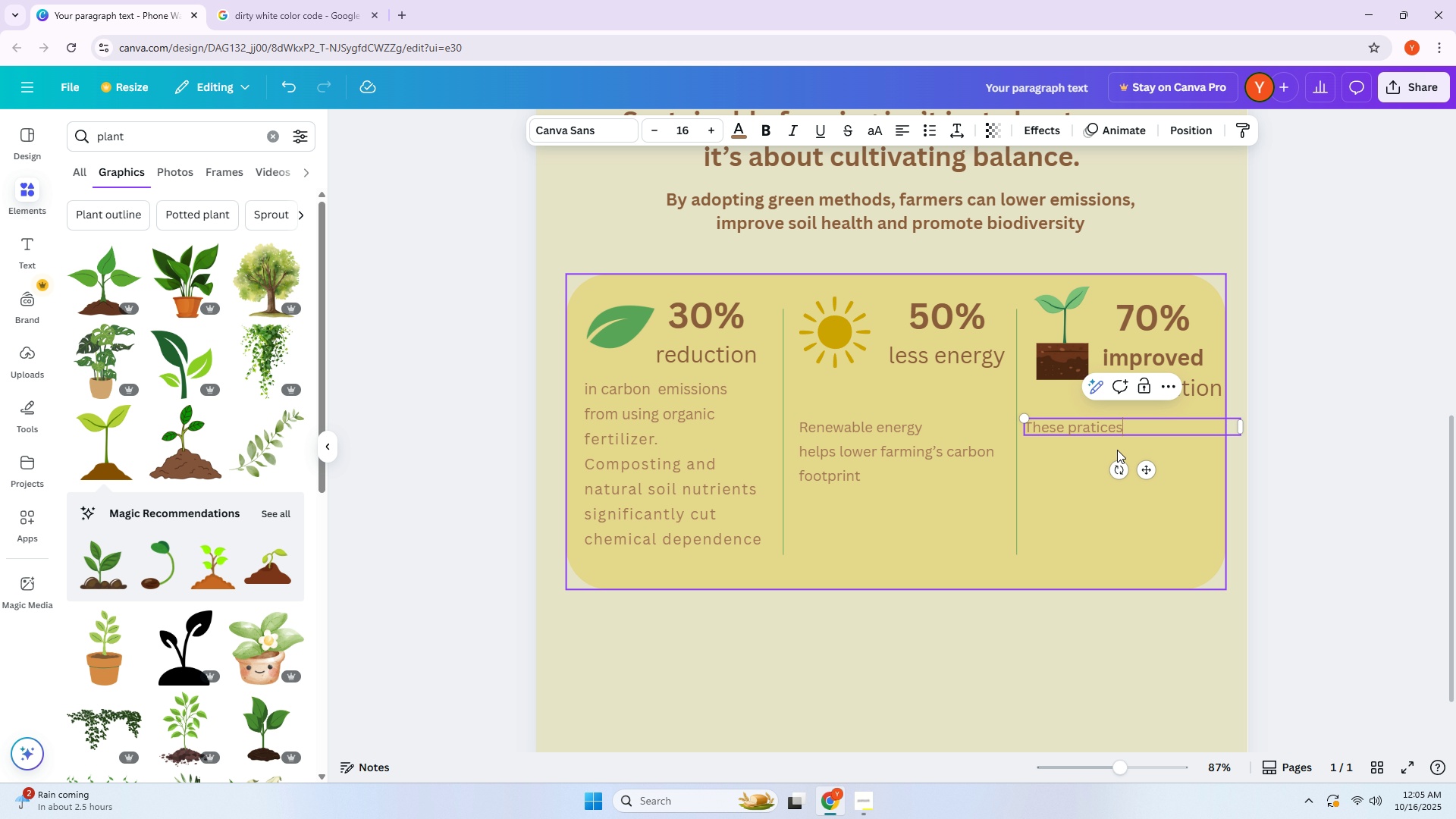 
key(Enter)
 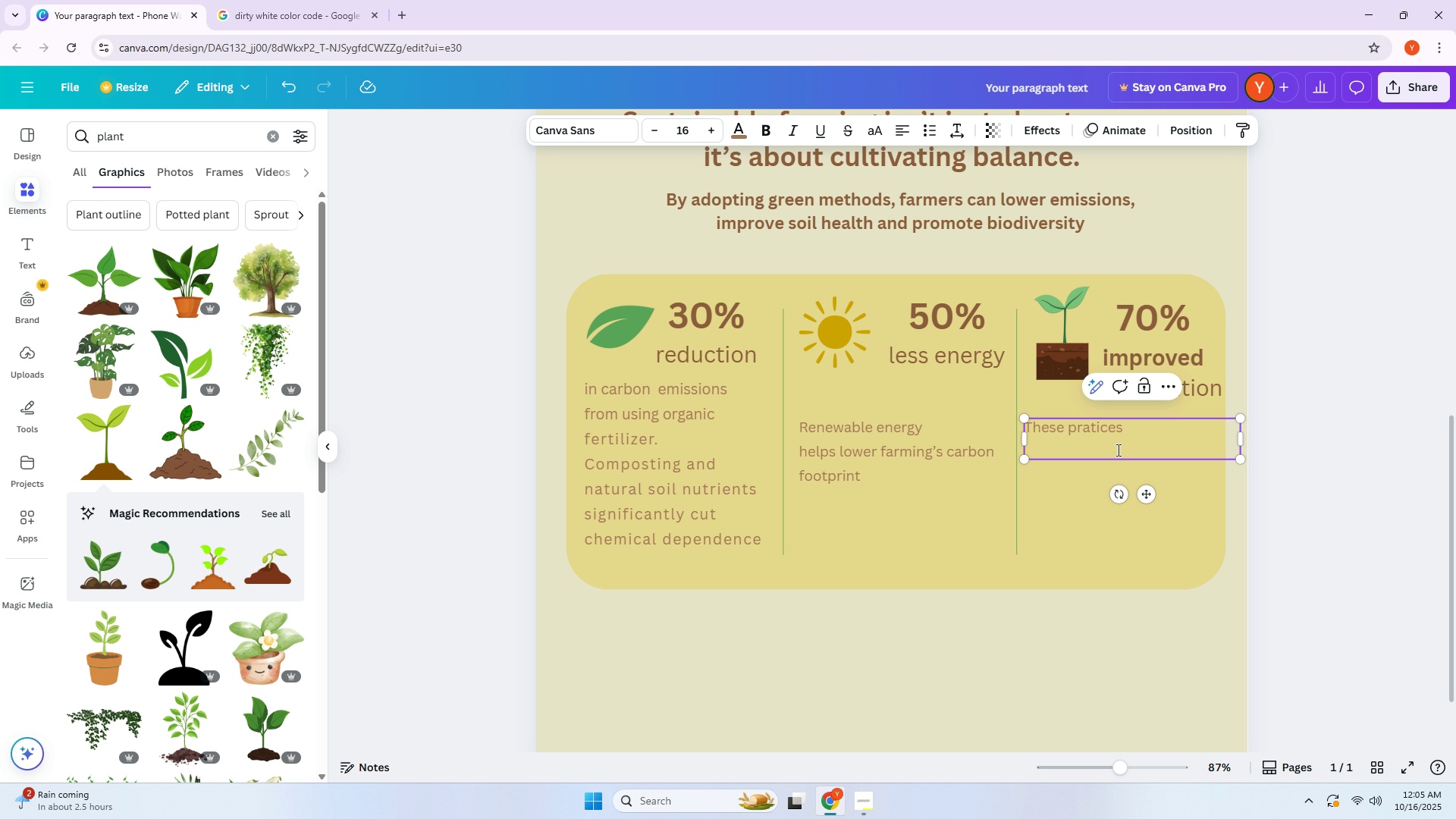 
type(maiont)
key(Backspace)
key(Backspace)
key(Backspace)
type(nti)
key(Backspace)
type(ain healthu)
key(Backspace)
type(y )
key(Backspace)
 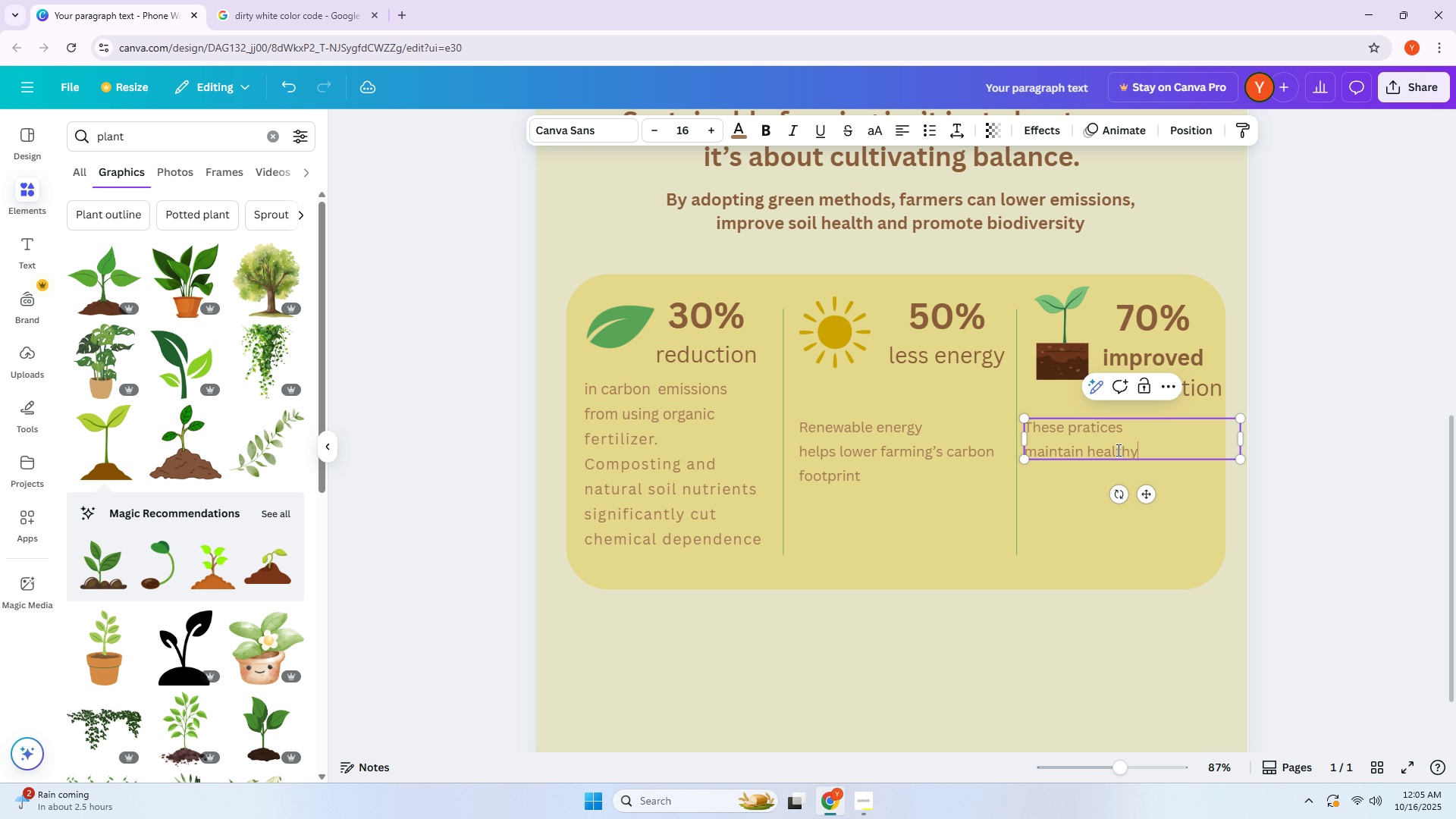 
key(Enter)
 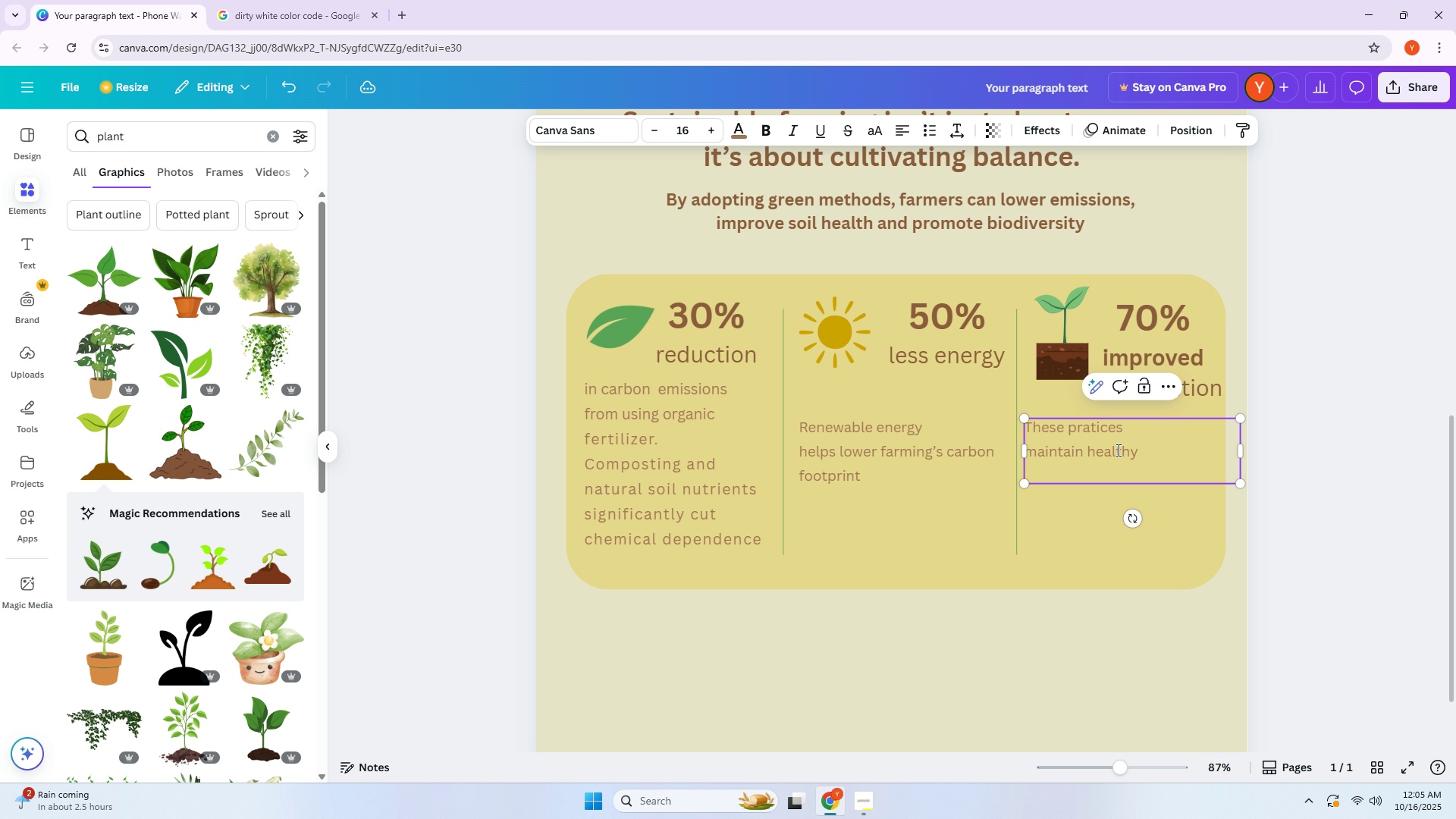 
type(soil and prece)
key(Backspace)
key(Backspace)
type(vent)
 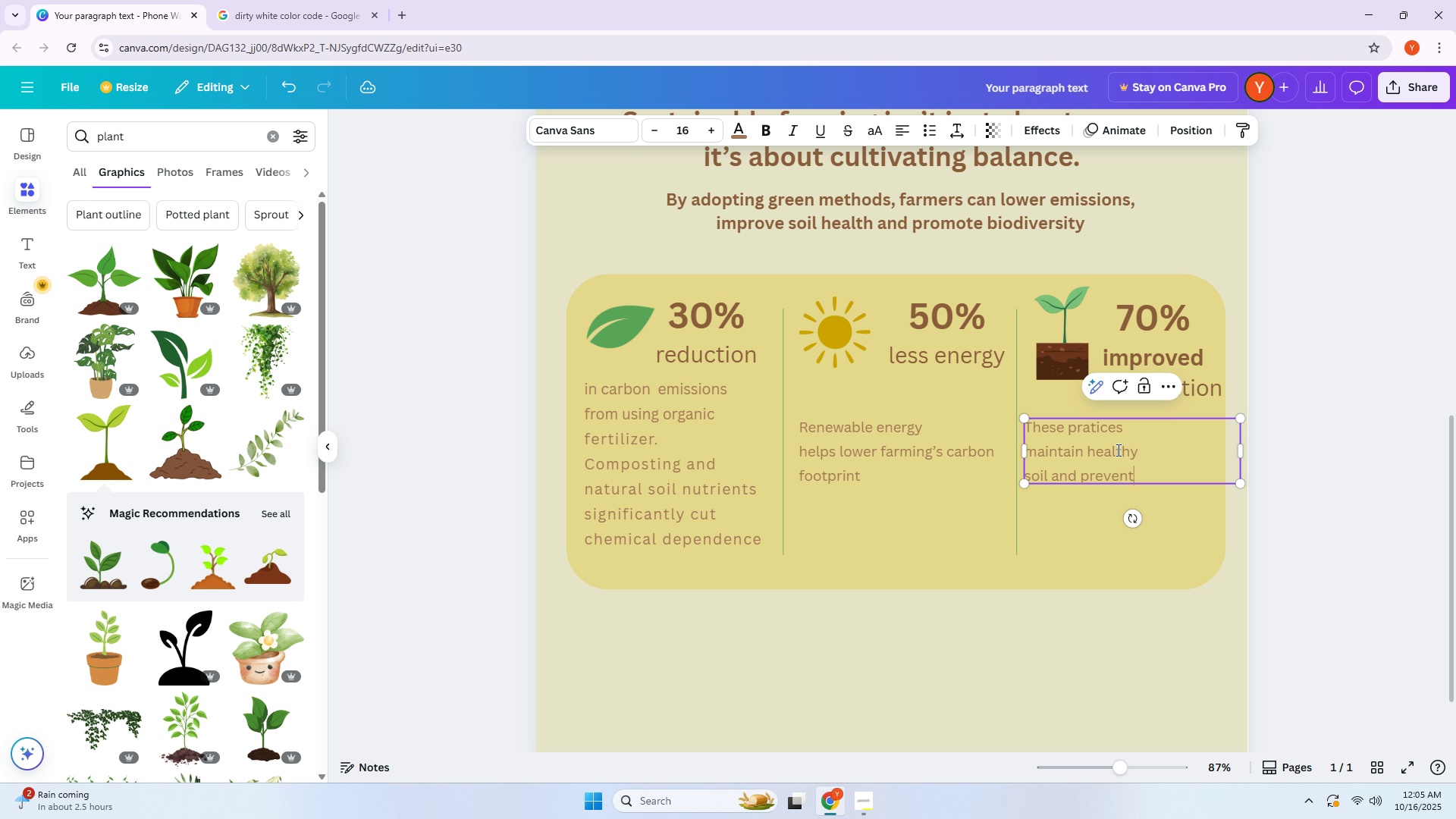 
key(Enter)
 